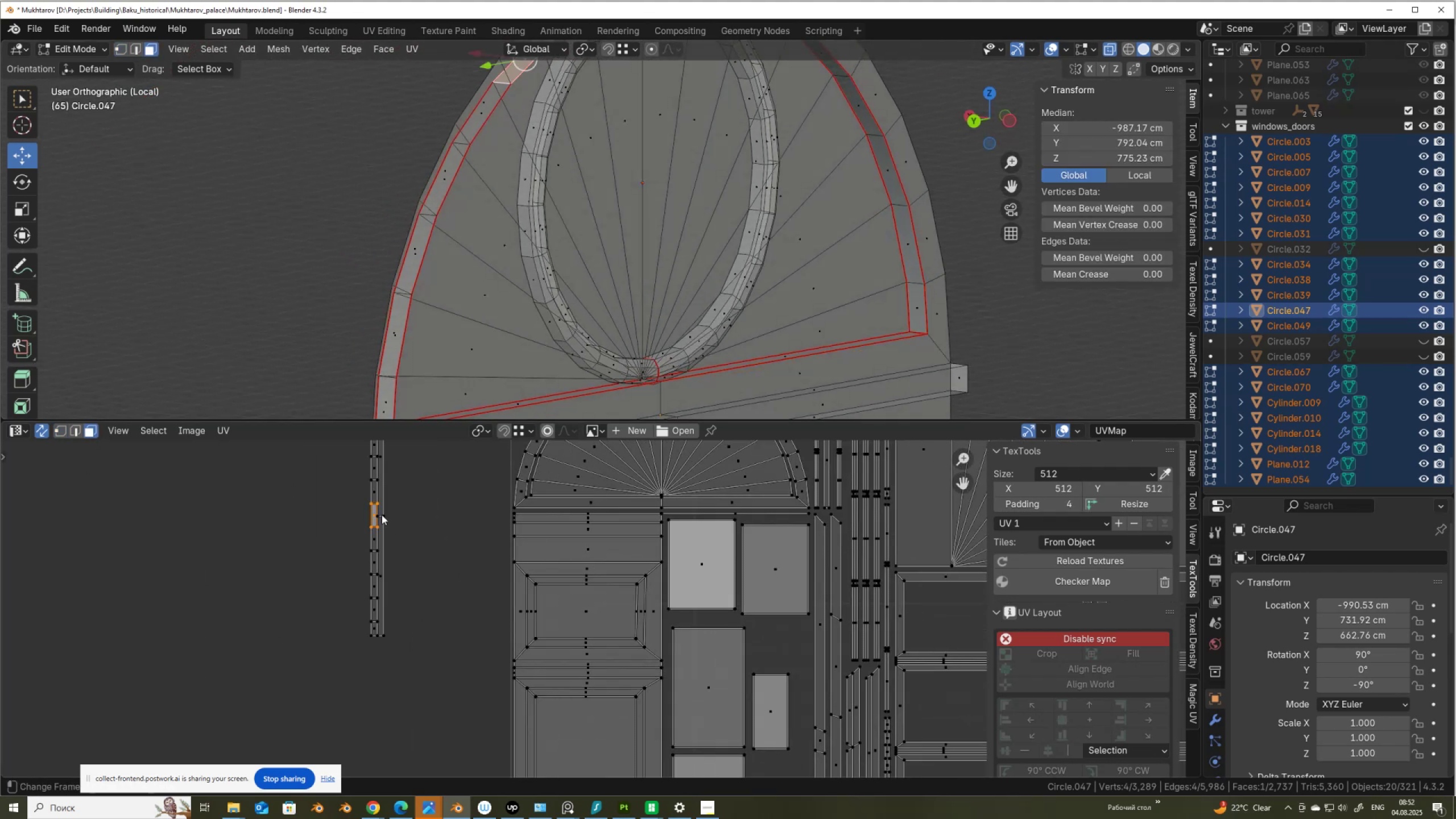 
scroll: coordinate [382, 515], scroll_direction: up, amount: 3.0
 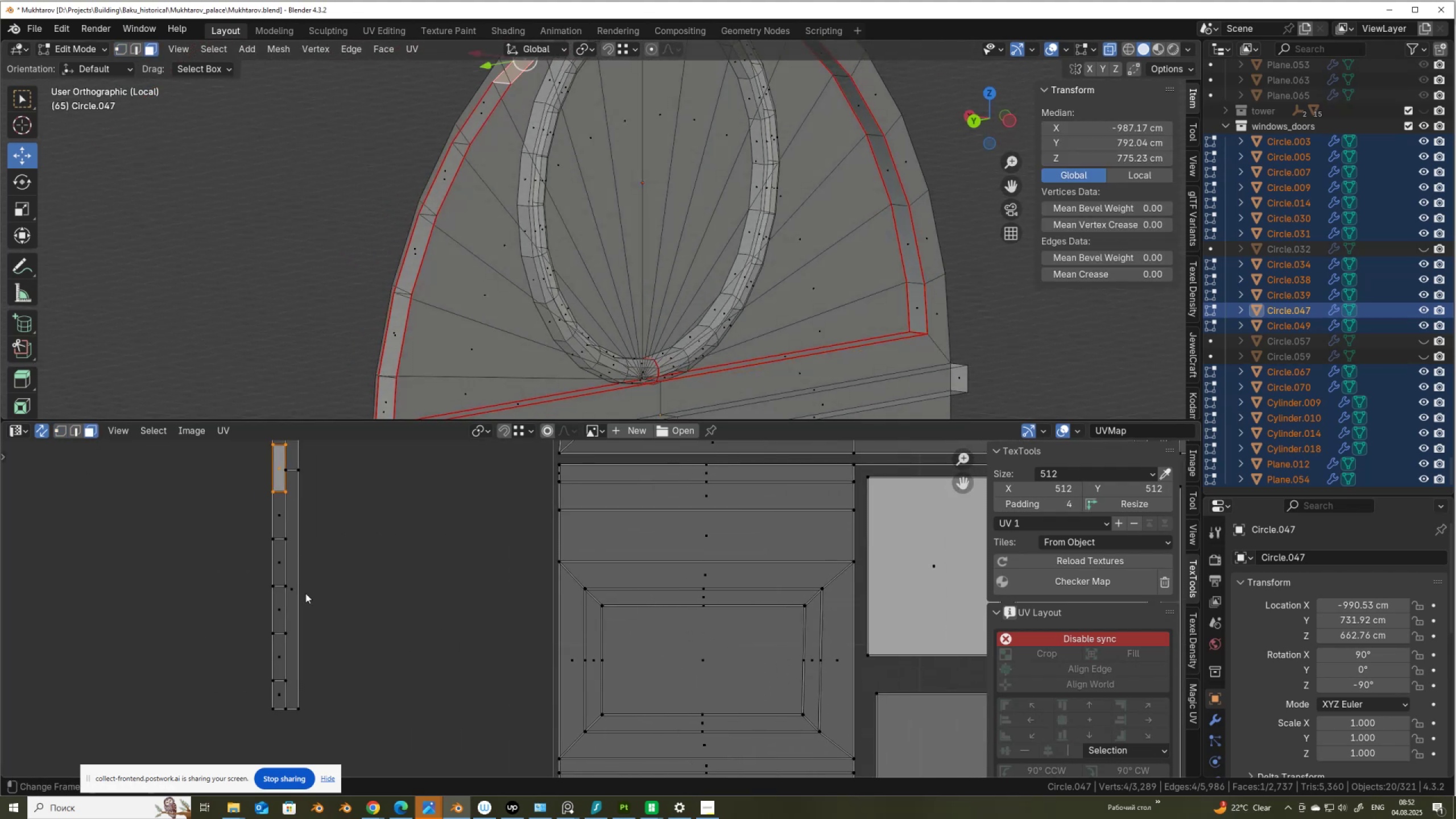 
left_click([292, 592])
 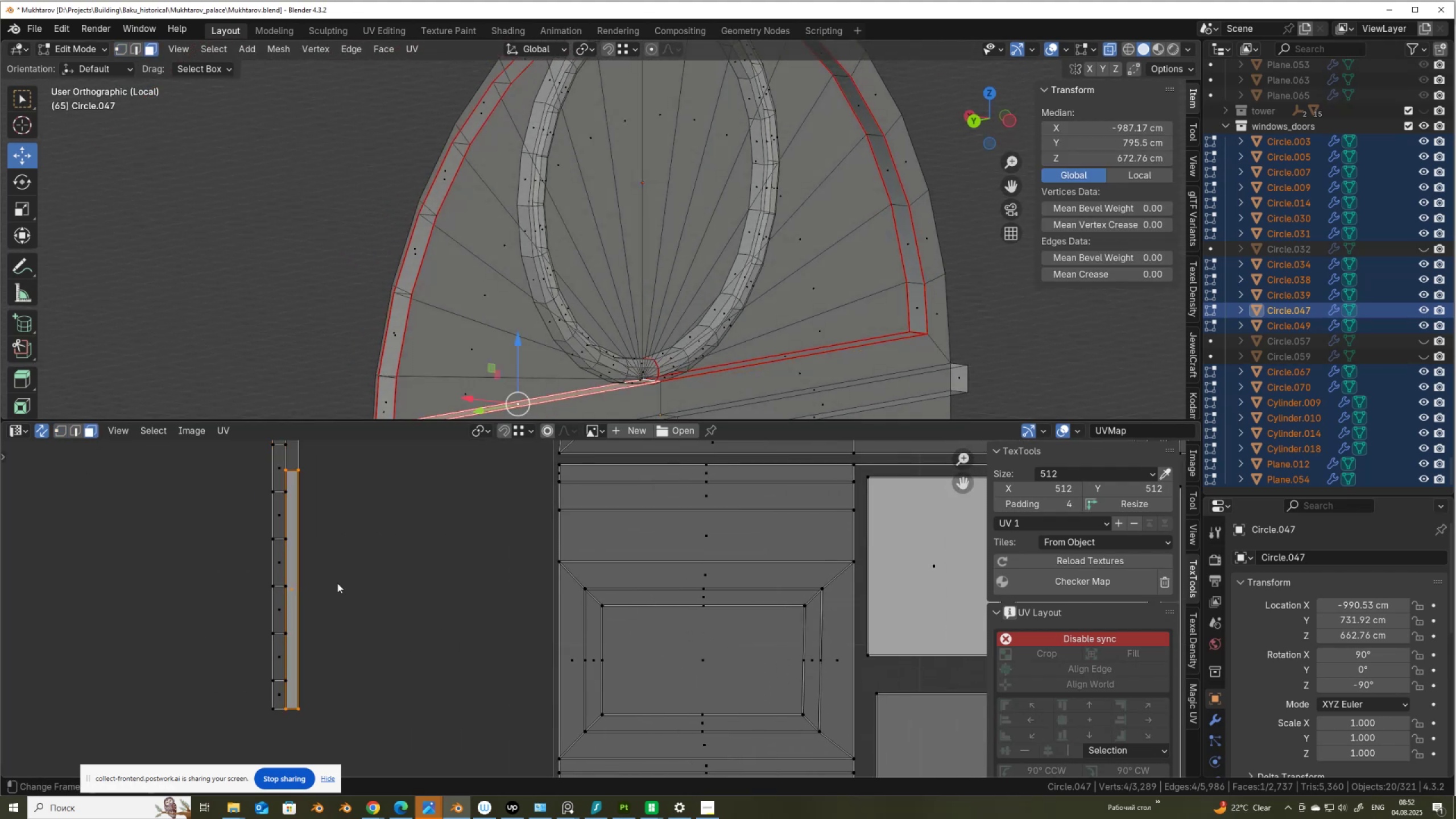 
scroll: coordinate [373, 552], scroll_direction: down, amount: 3.0
 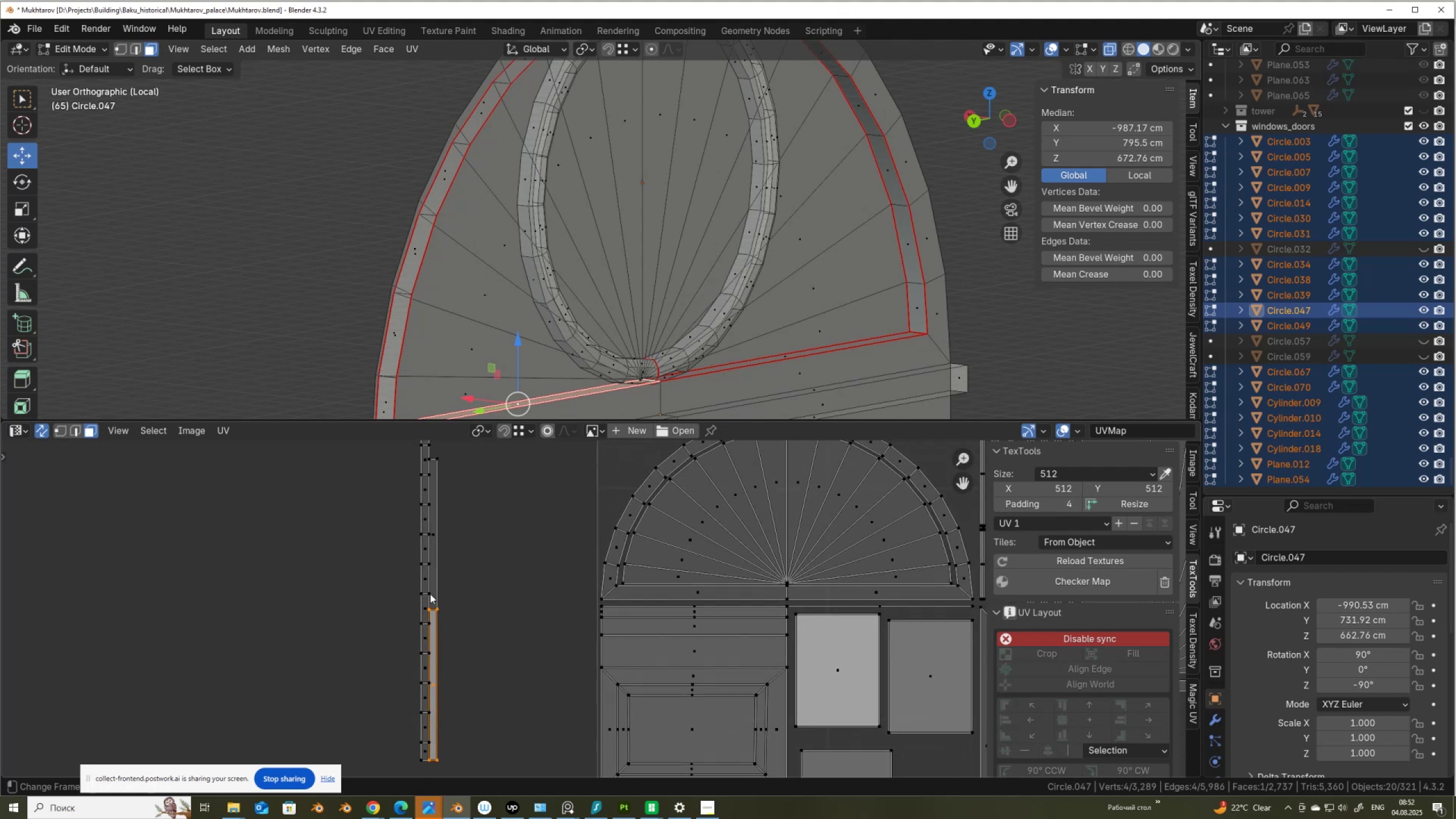 
hold_key(key=ShiftLeft, duration=0.54)
left_click([433, 538])
 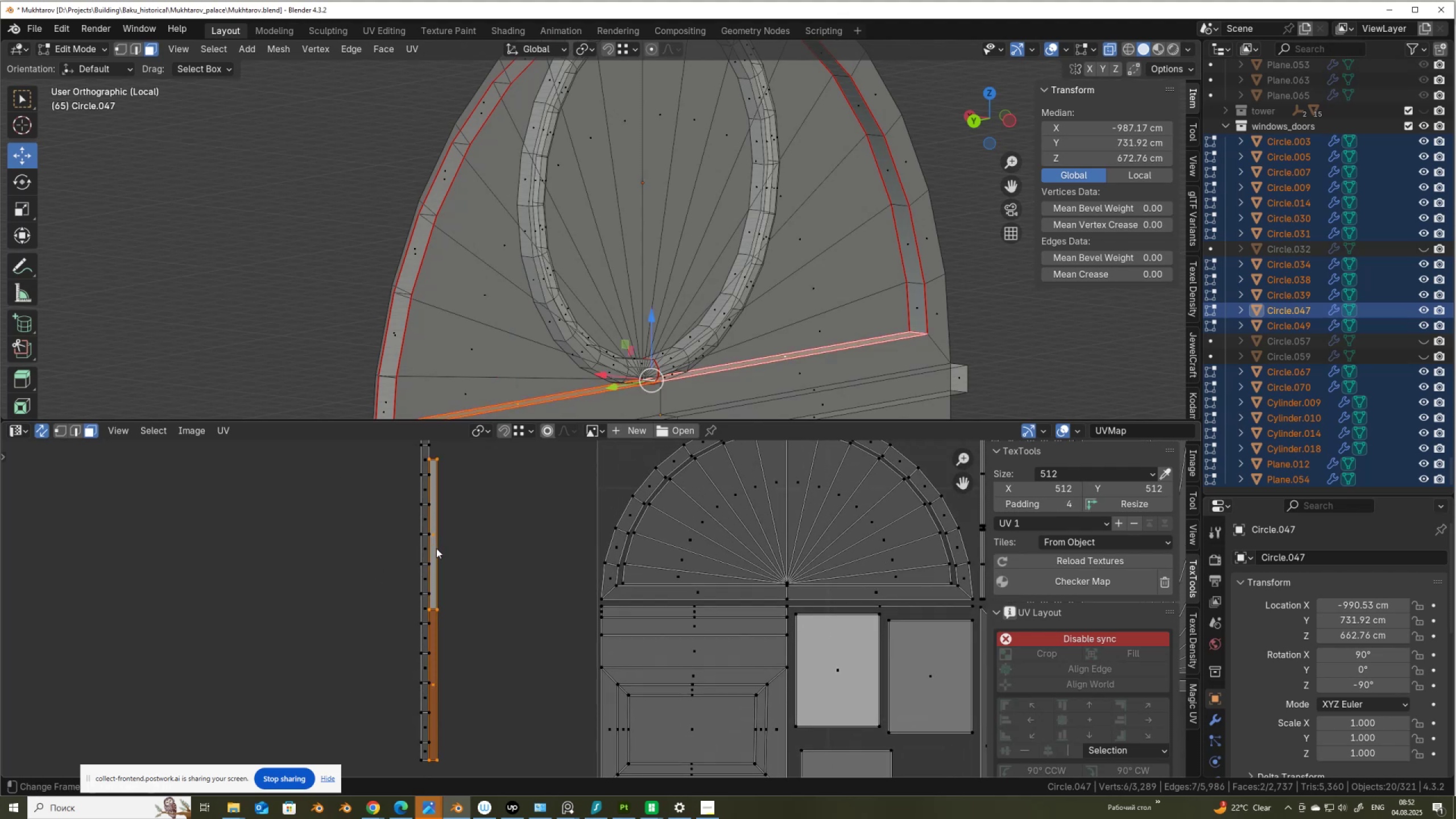 
key(G)
 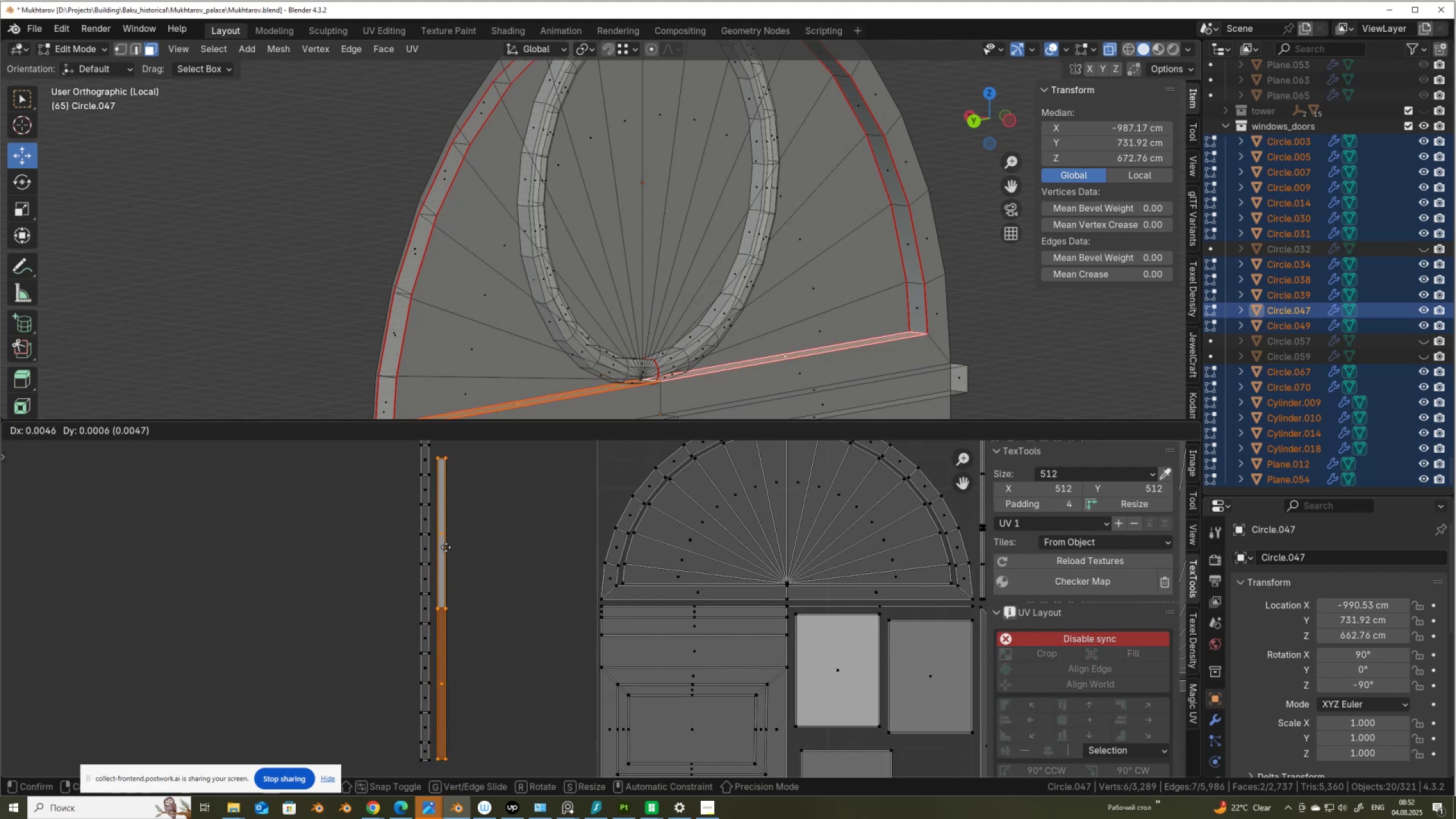 
left_click([447, 547])
 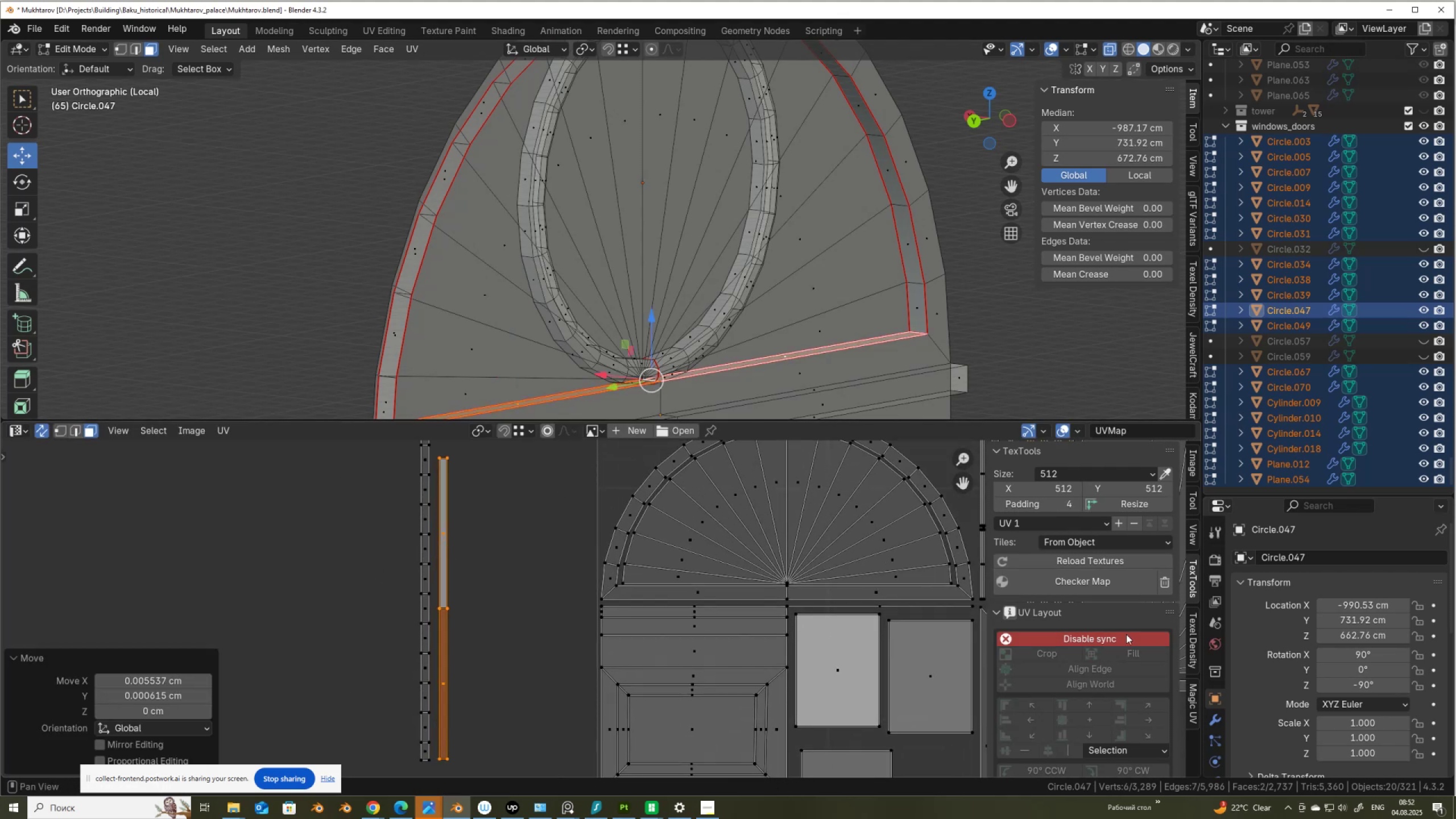 
left_click([1097, 635])
 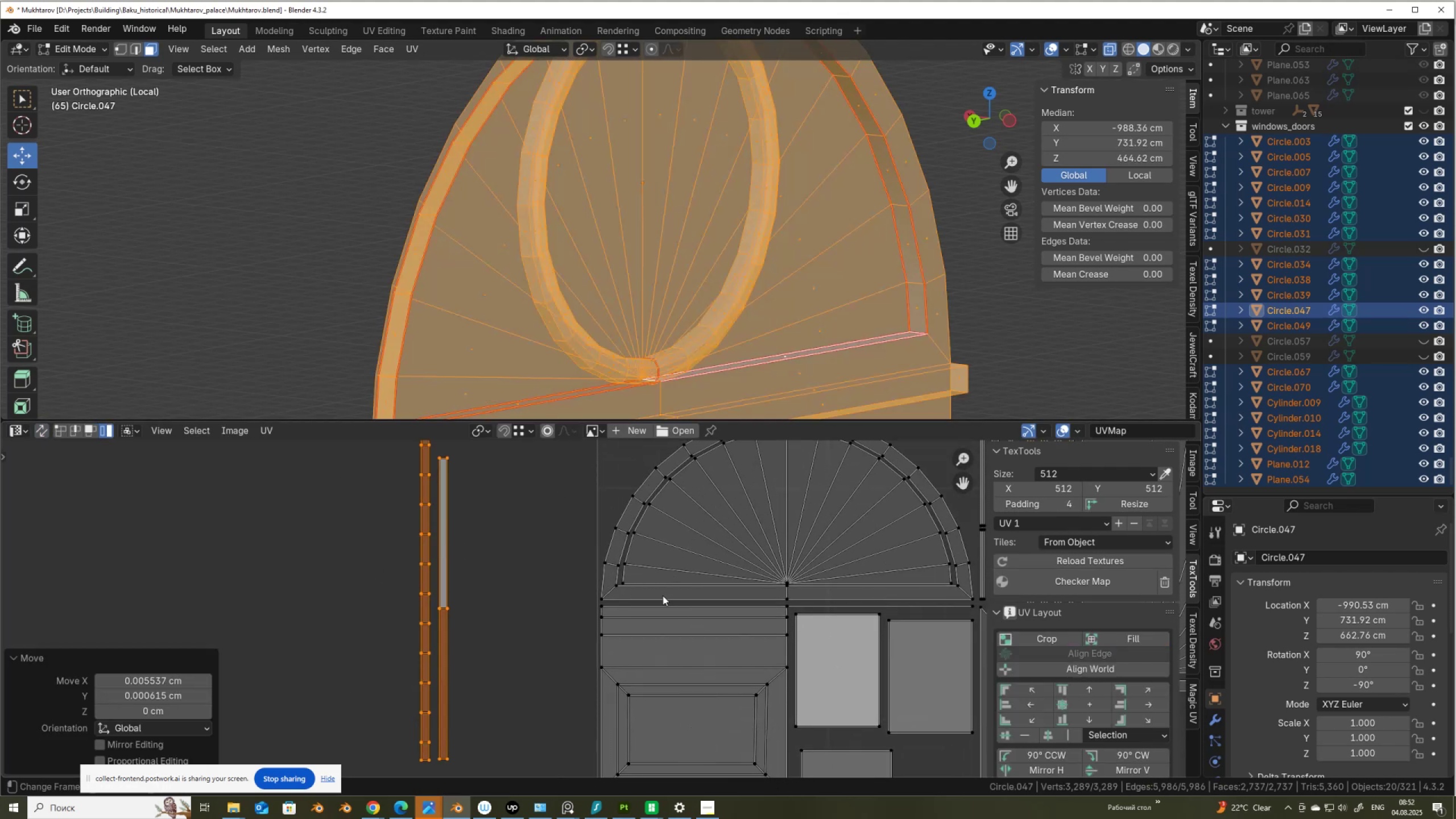 
key(Control+ControlLeft)
 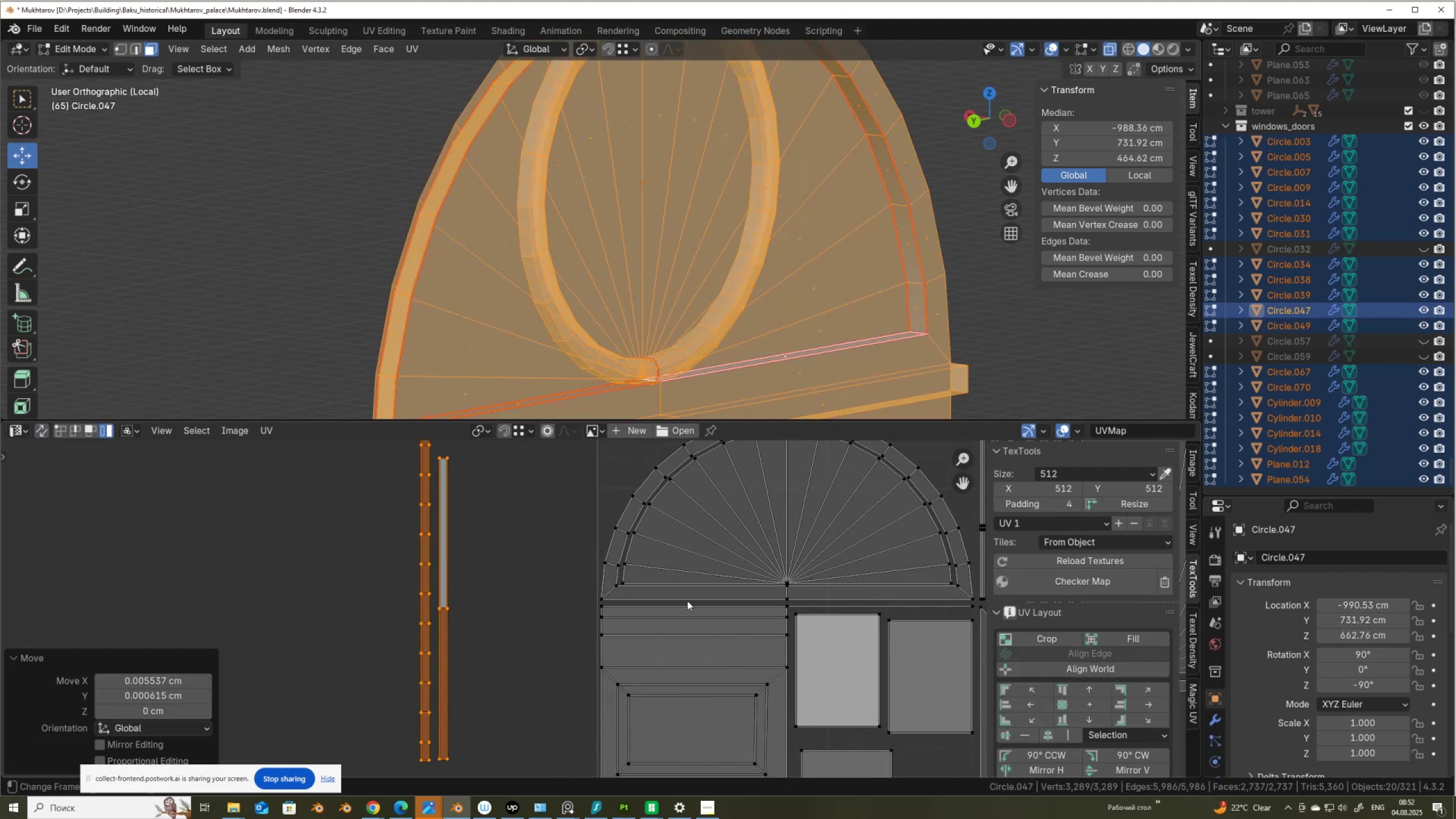 
key(Control+Space)
 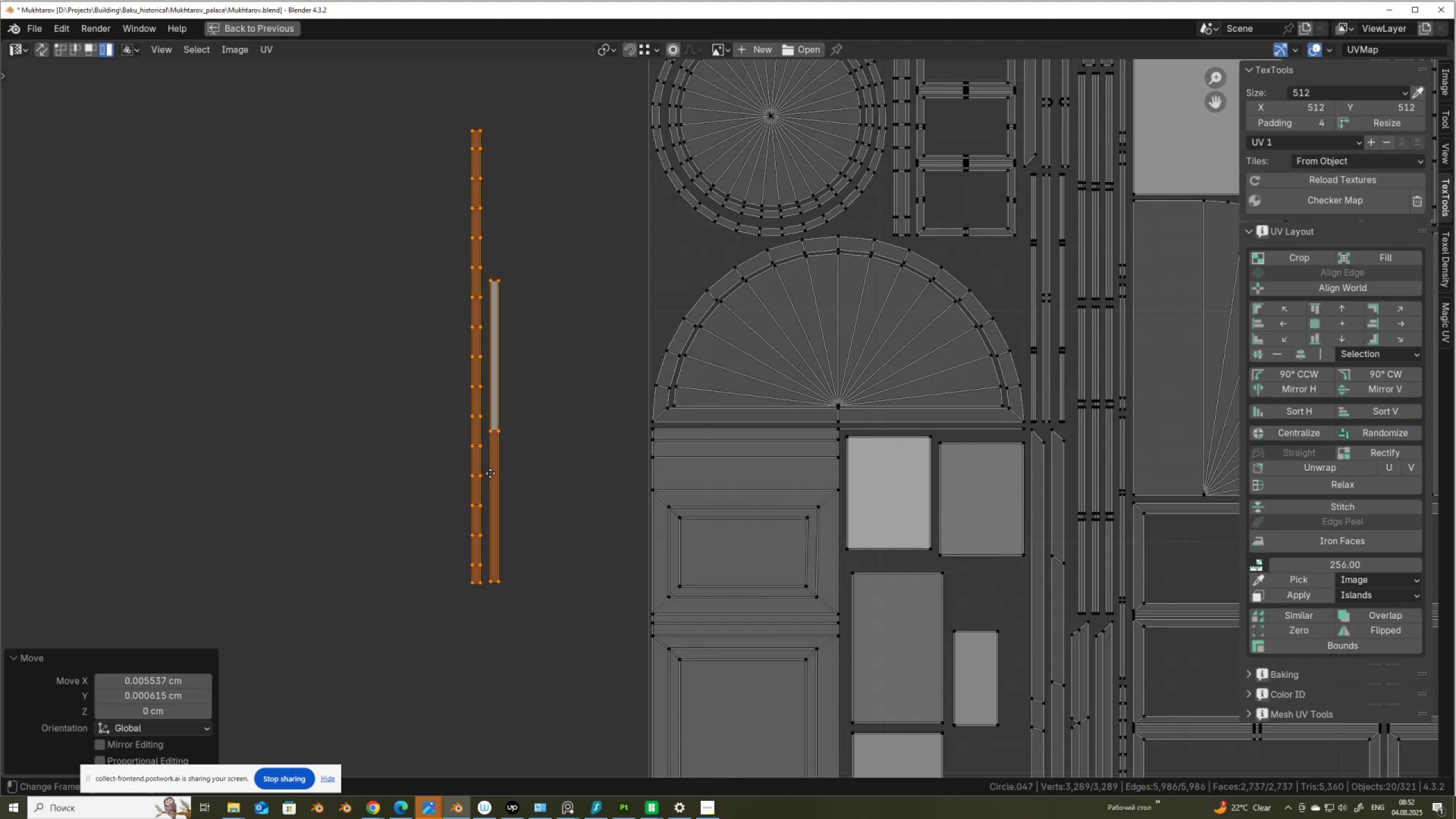 
scroll: coordinate [363, 471], scroll_direction: down, amount: 4.0
 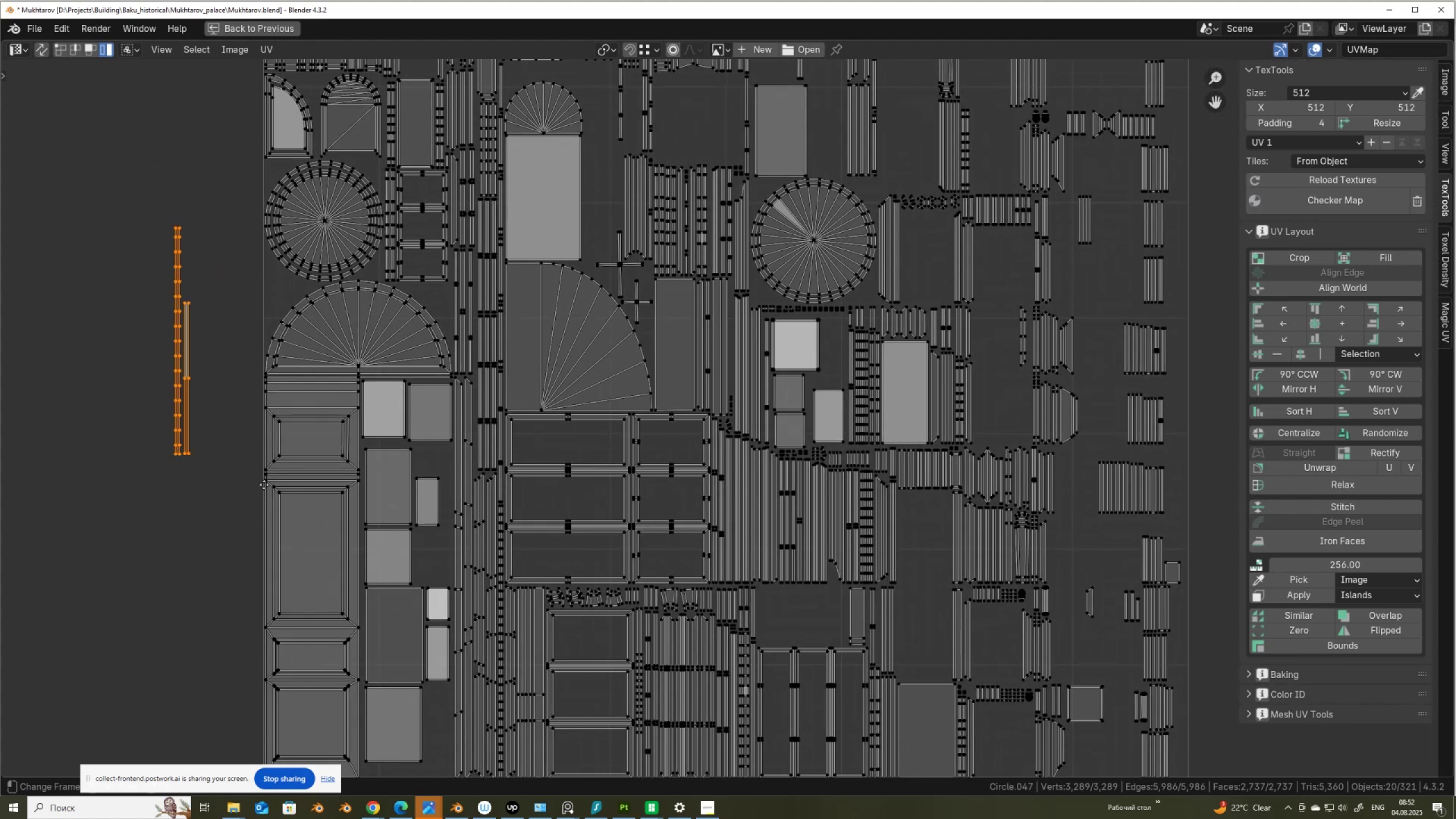 
wait(5.15)
 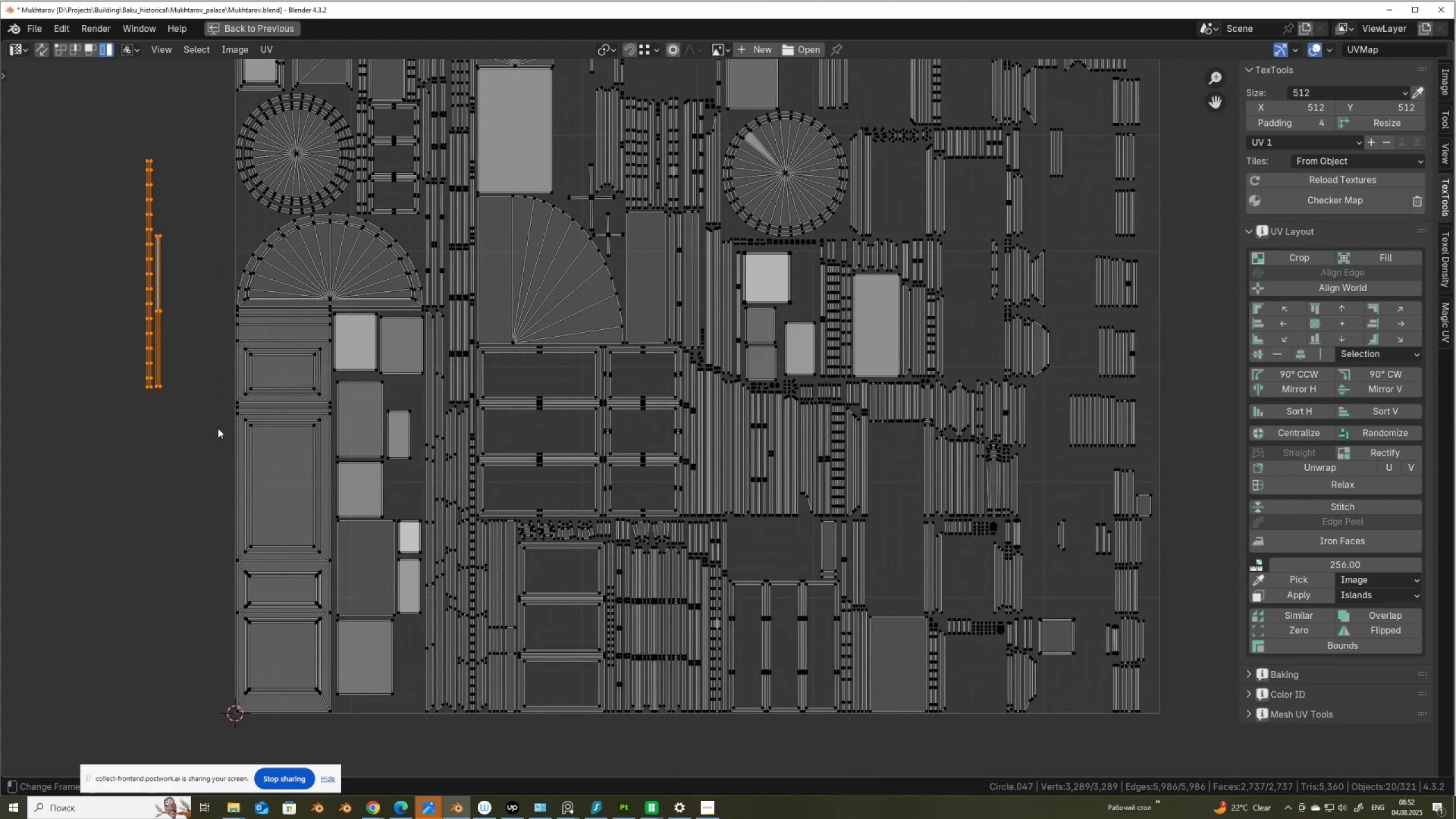 
key(Control+ControlLeft)
 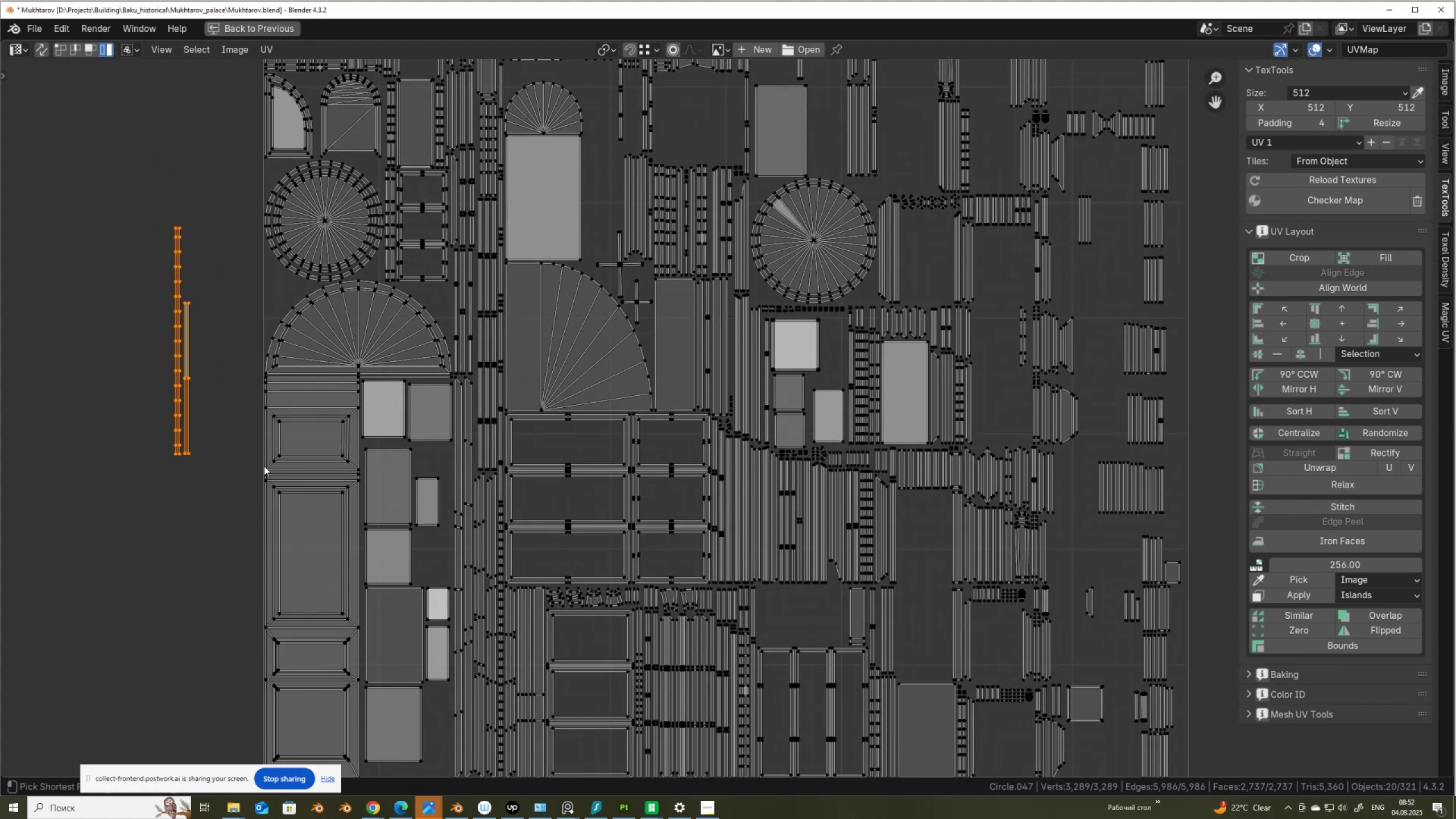 
key(Control+Space)
 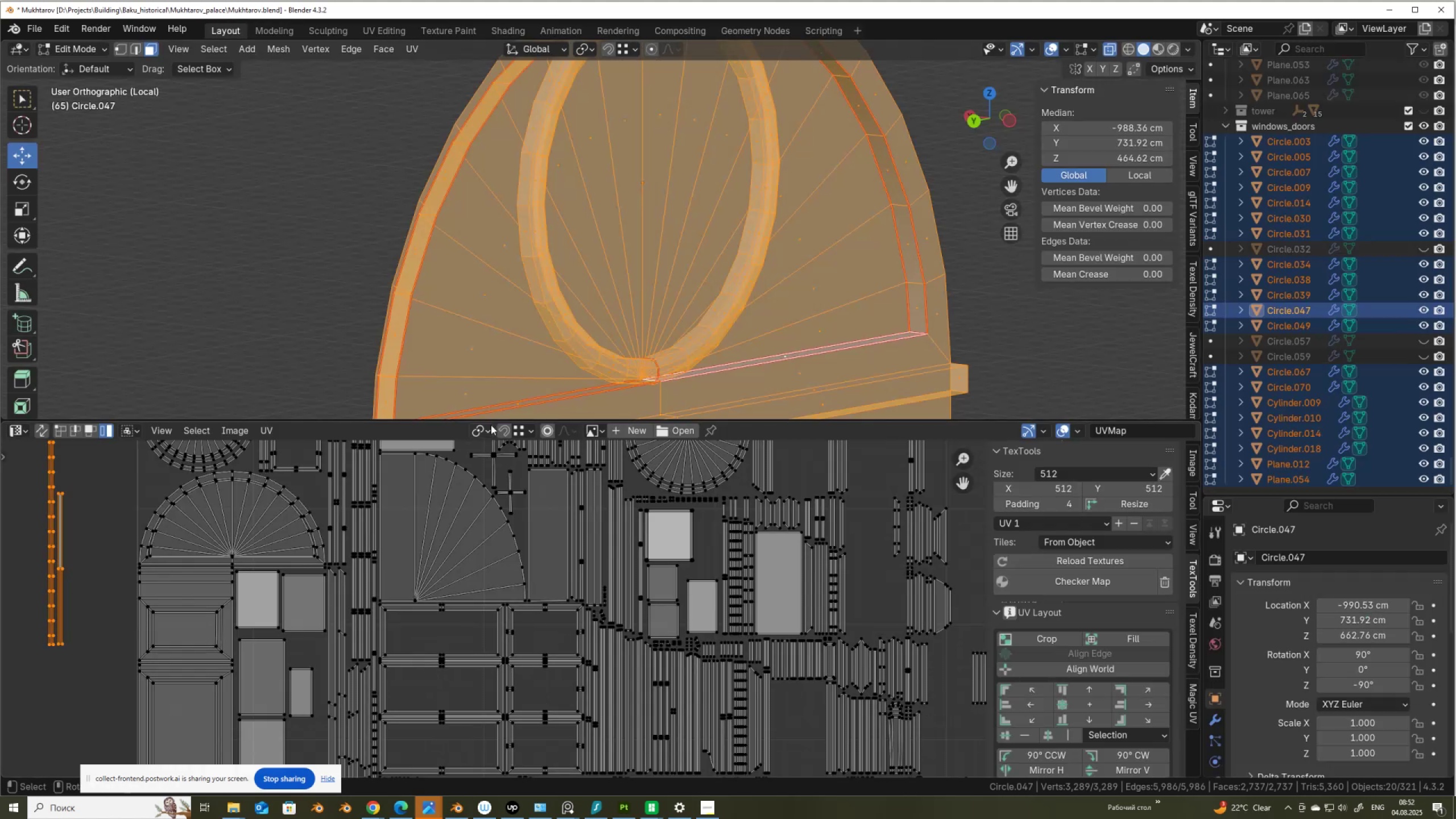 
key(Control+Space)
 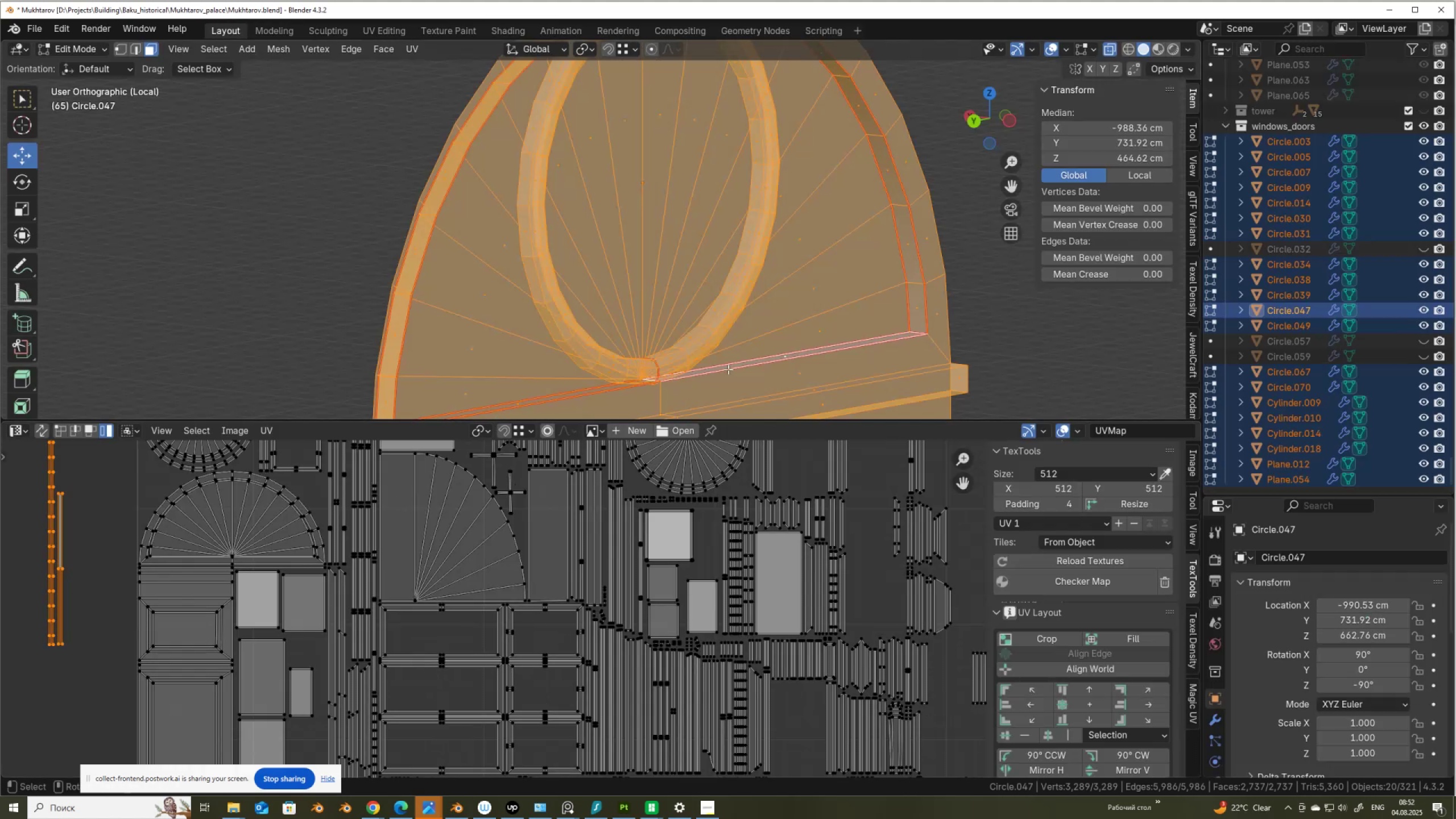 
key(Control+Space)
 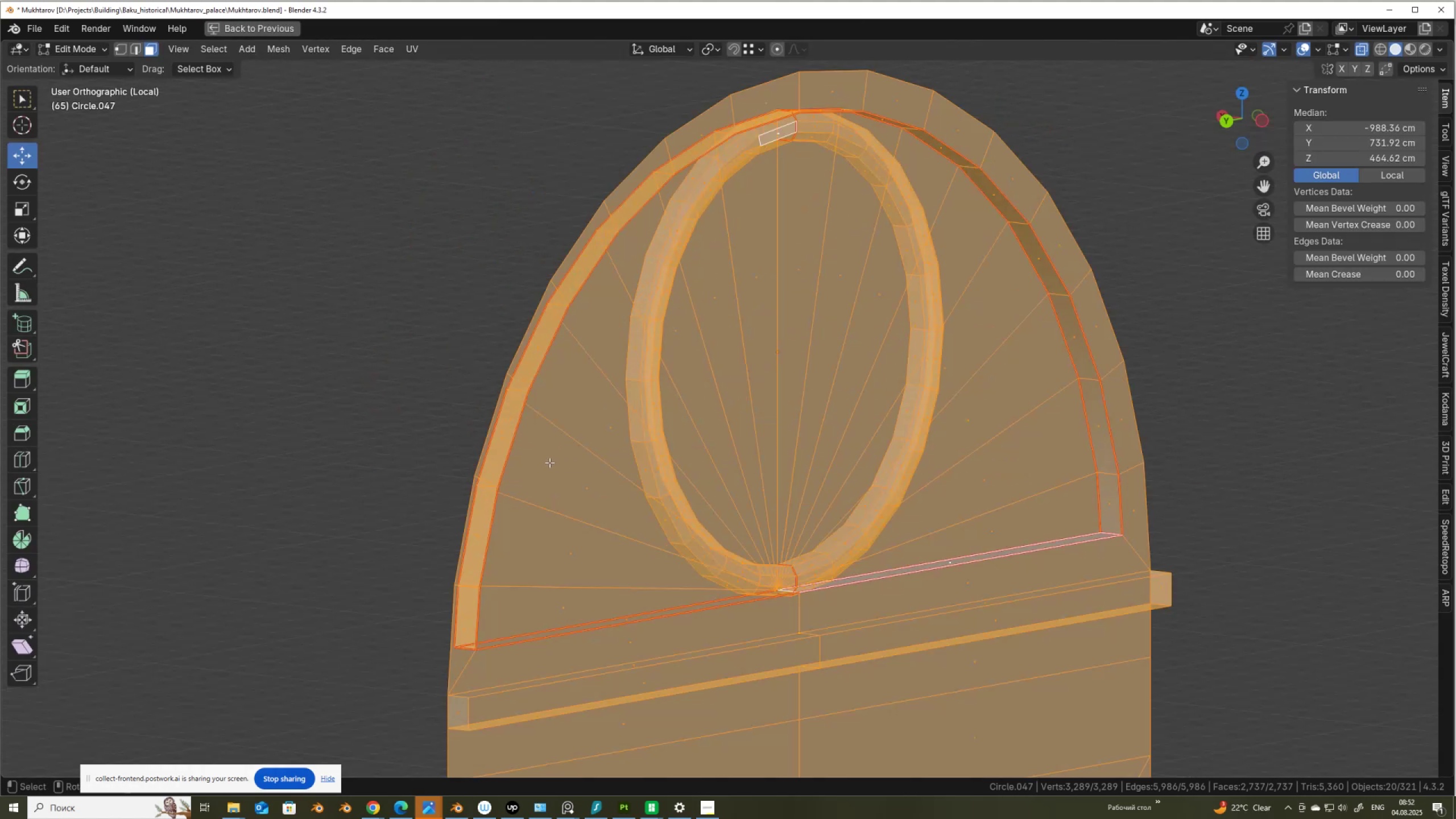 
hold_key(key=ControlLeft, duration=0.54)
 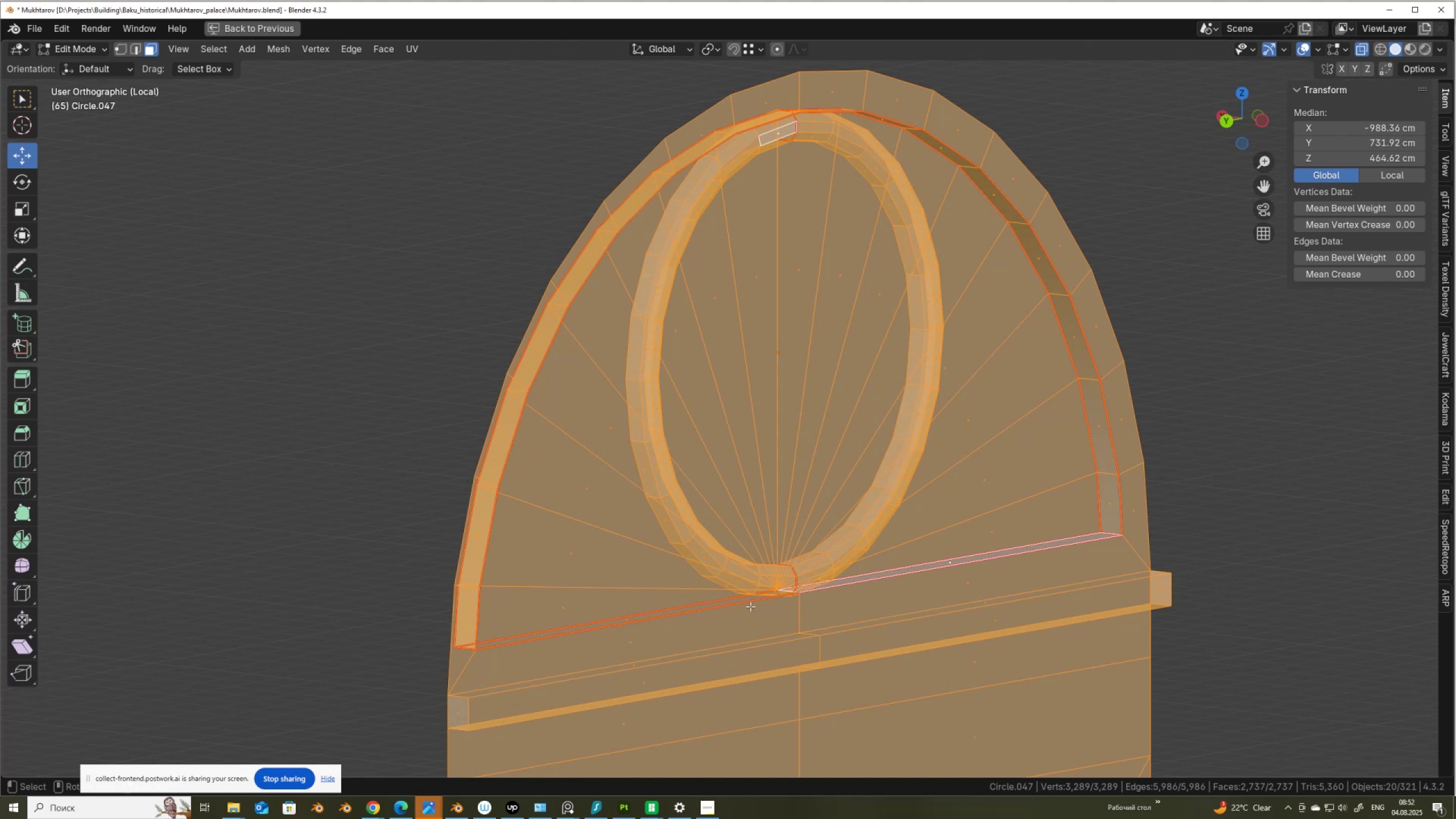 
key(Control+Space)
 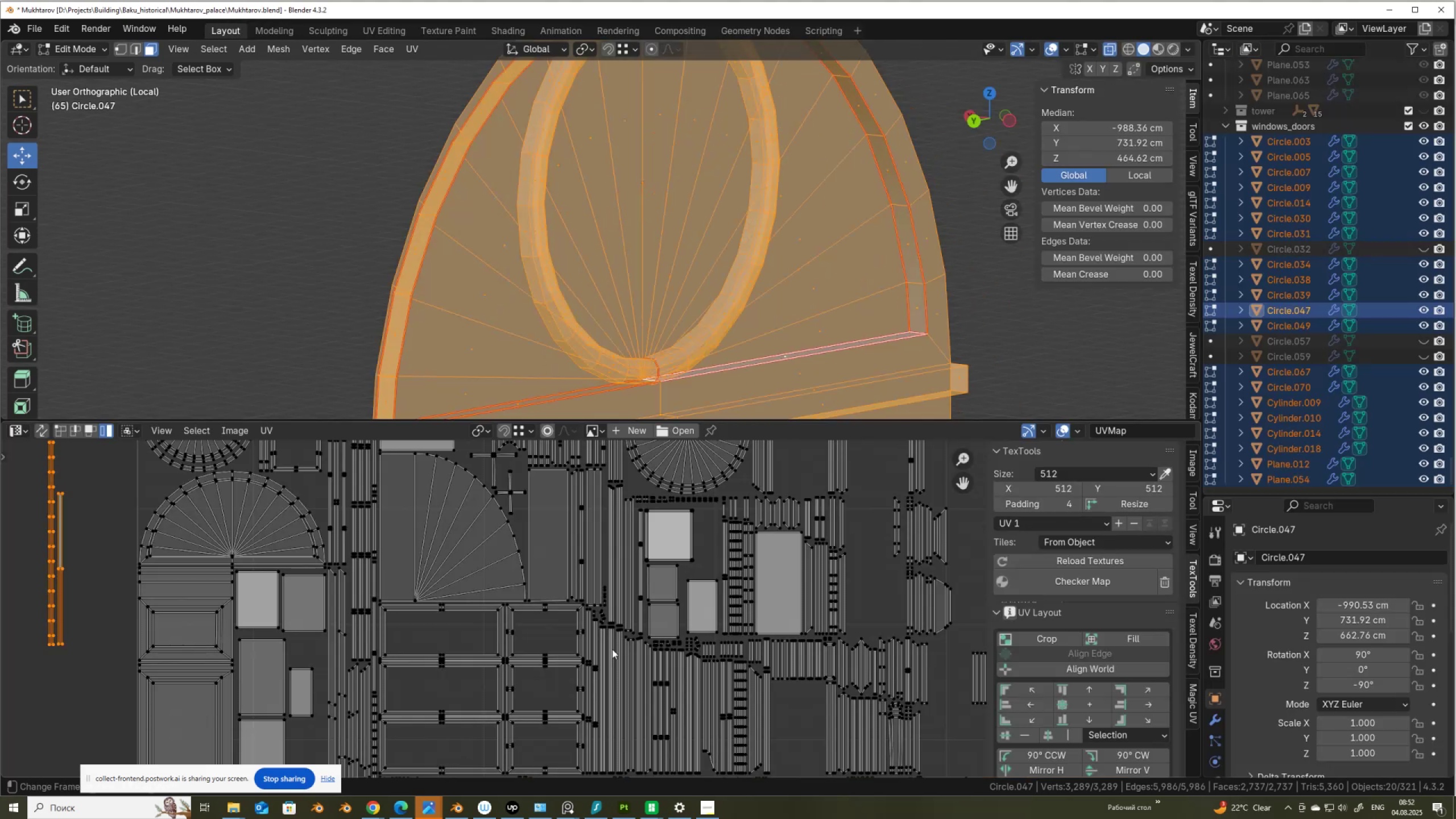 
hold_key(key=Space, duration=0.34)
 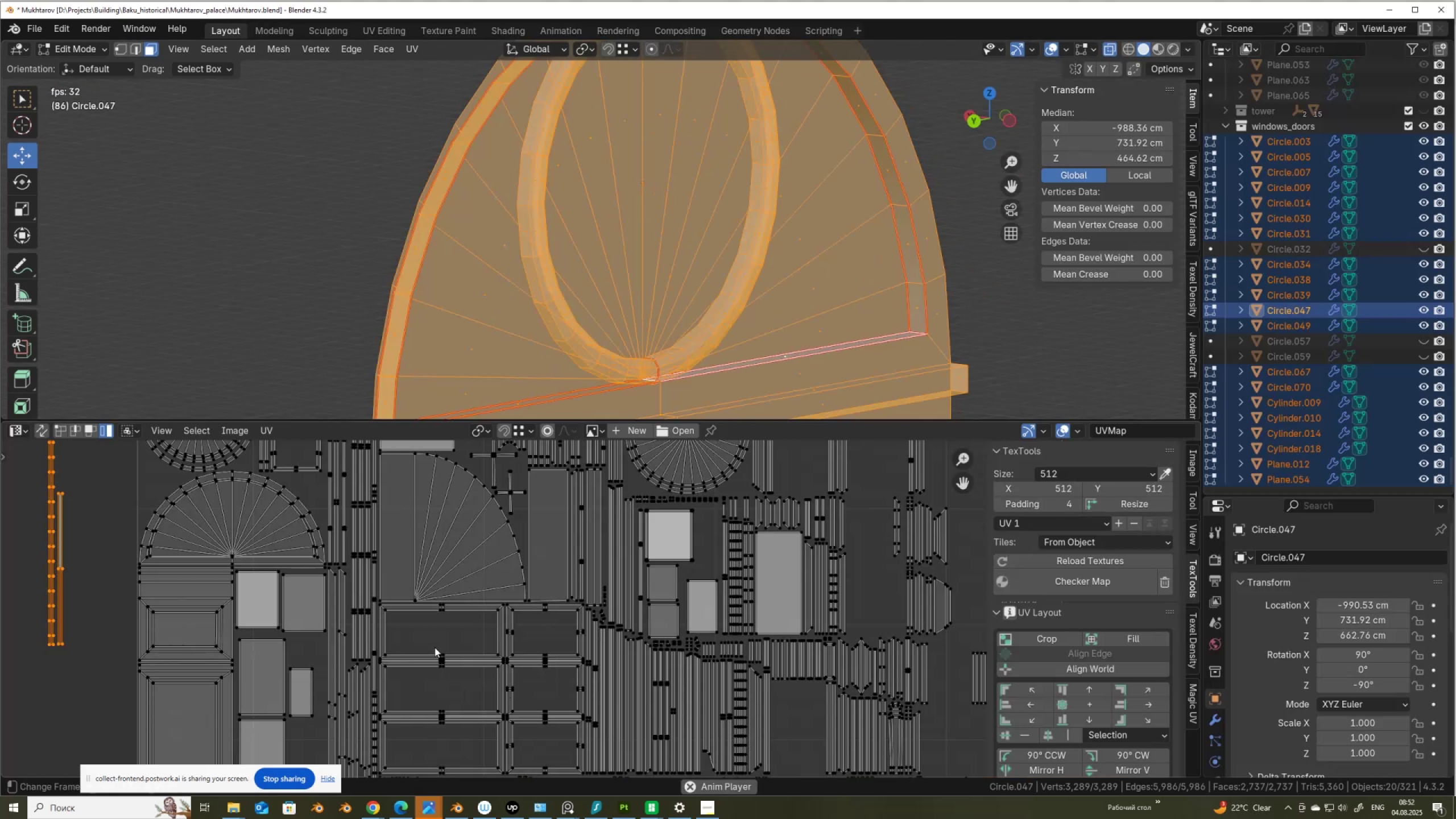 
key(Control+ControlLeft)
 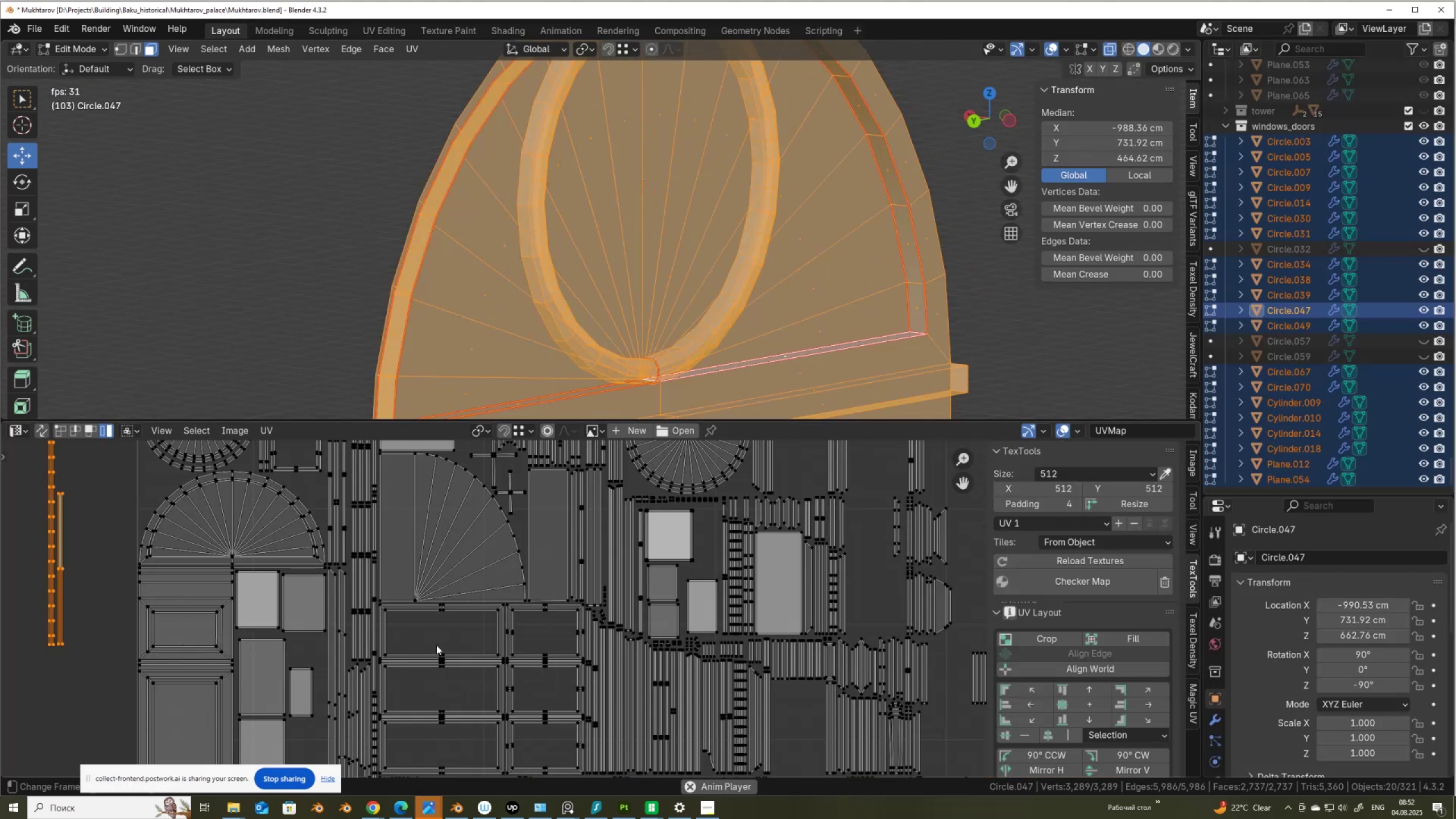 
key(Control+Space)
 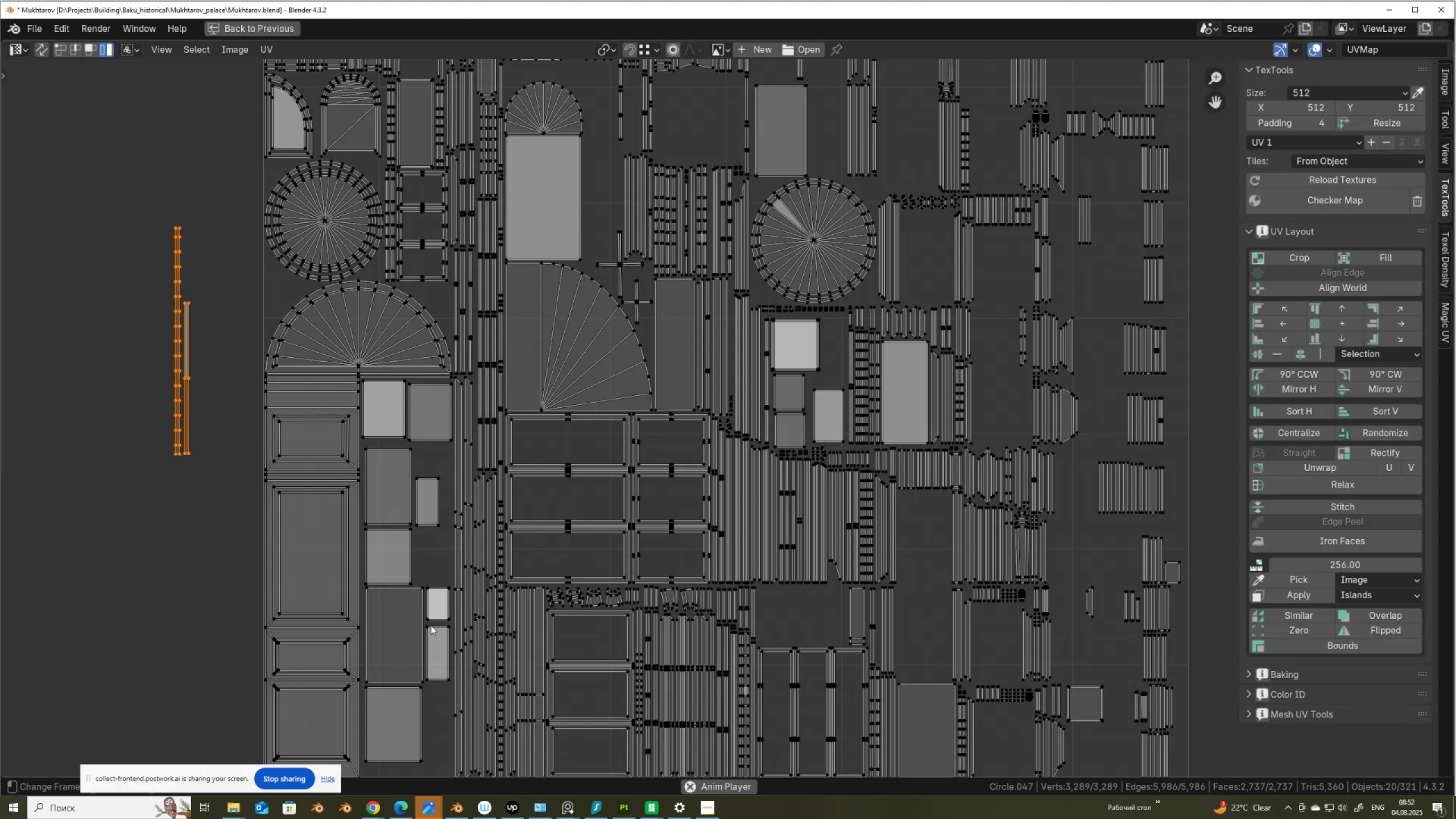 
key(Space)
 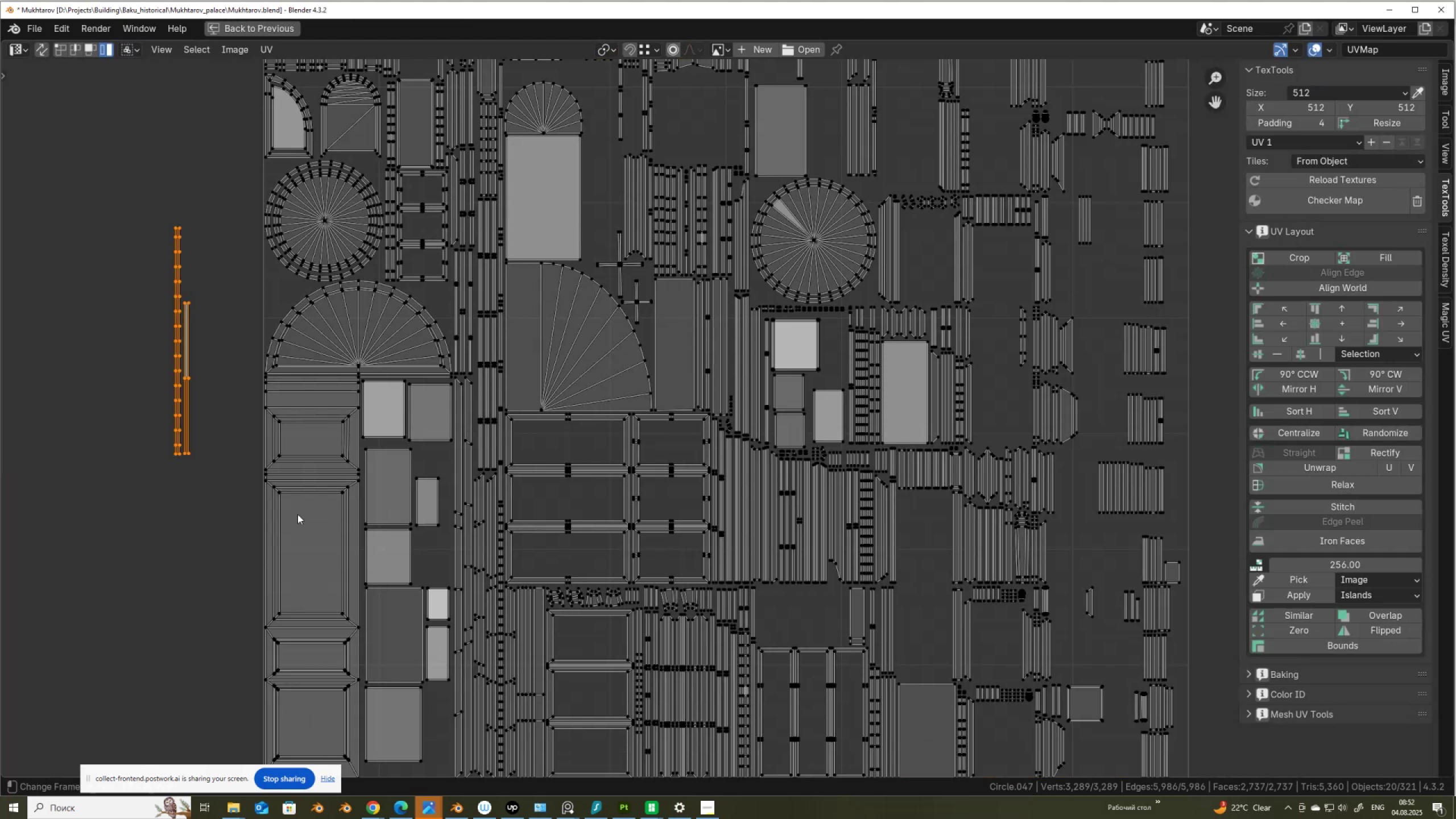 
scroll: coordinate [277, 500], scroll_direction: none, amount: 0.0
 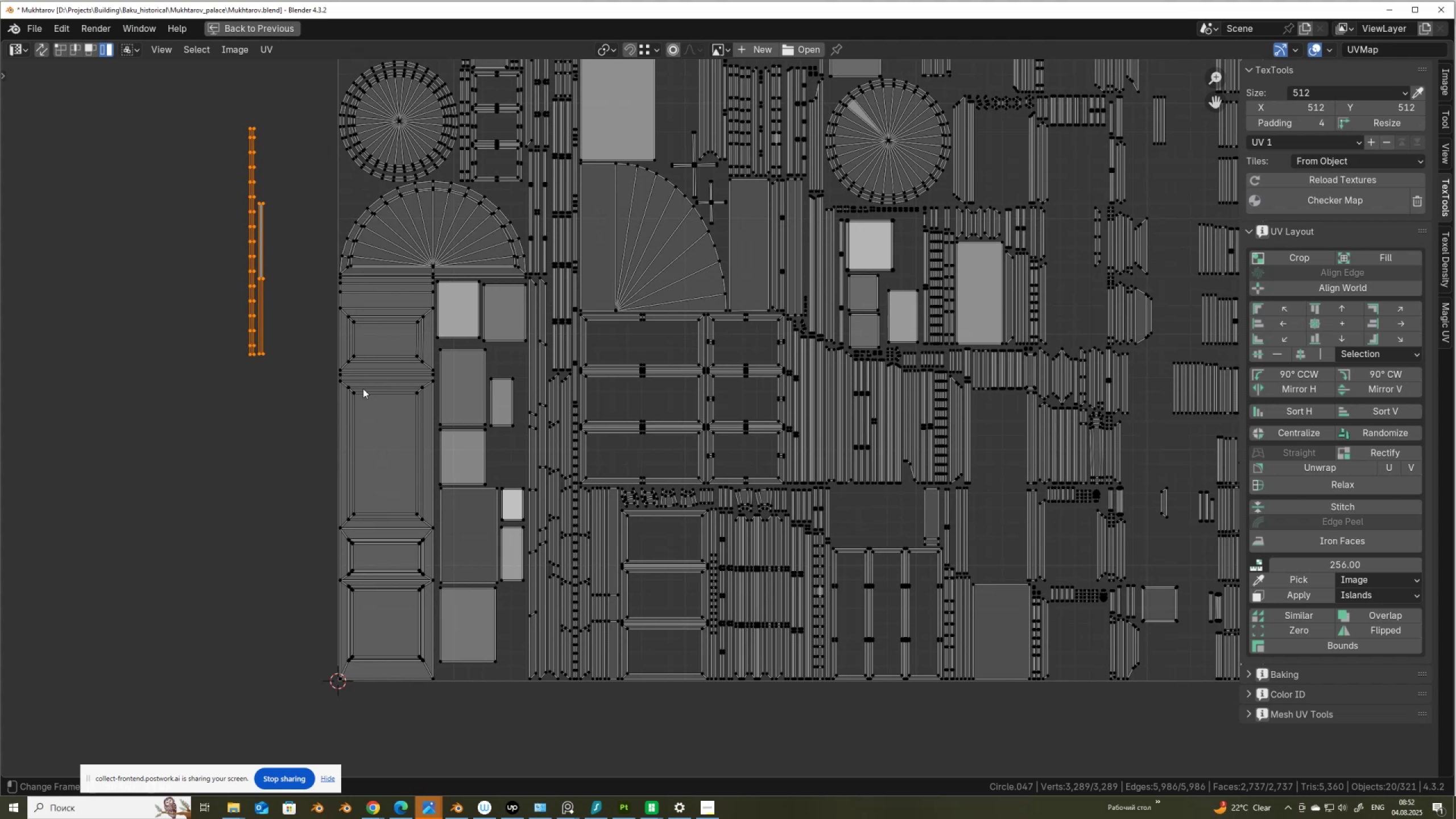 
key(G)
 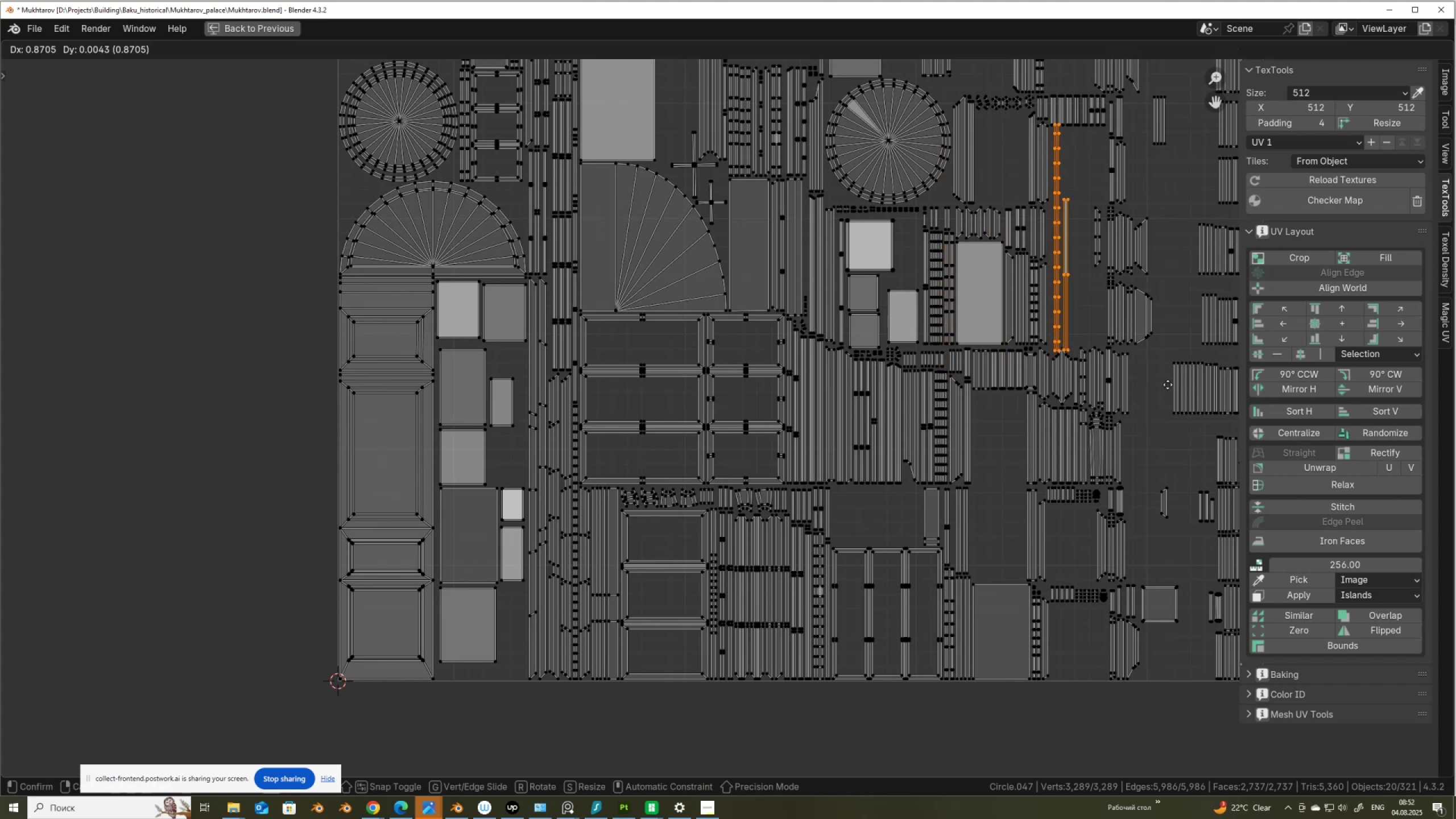 
left_click([1141, 386])
 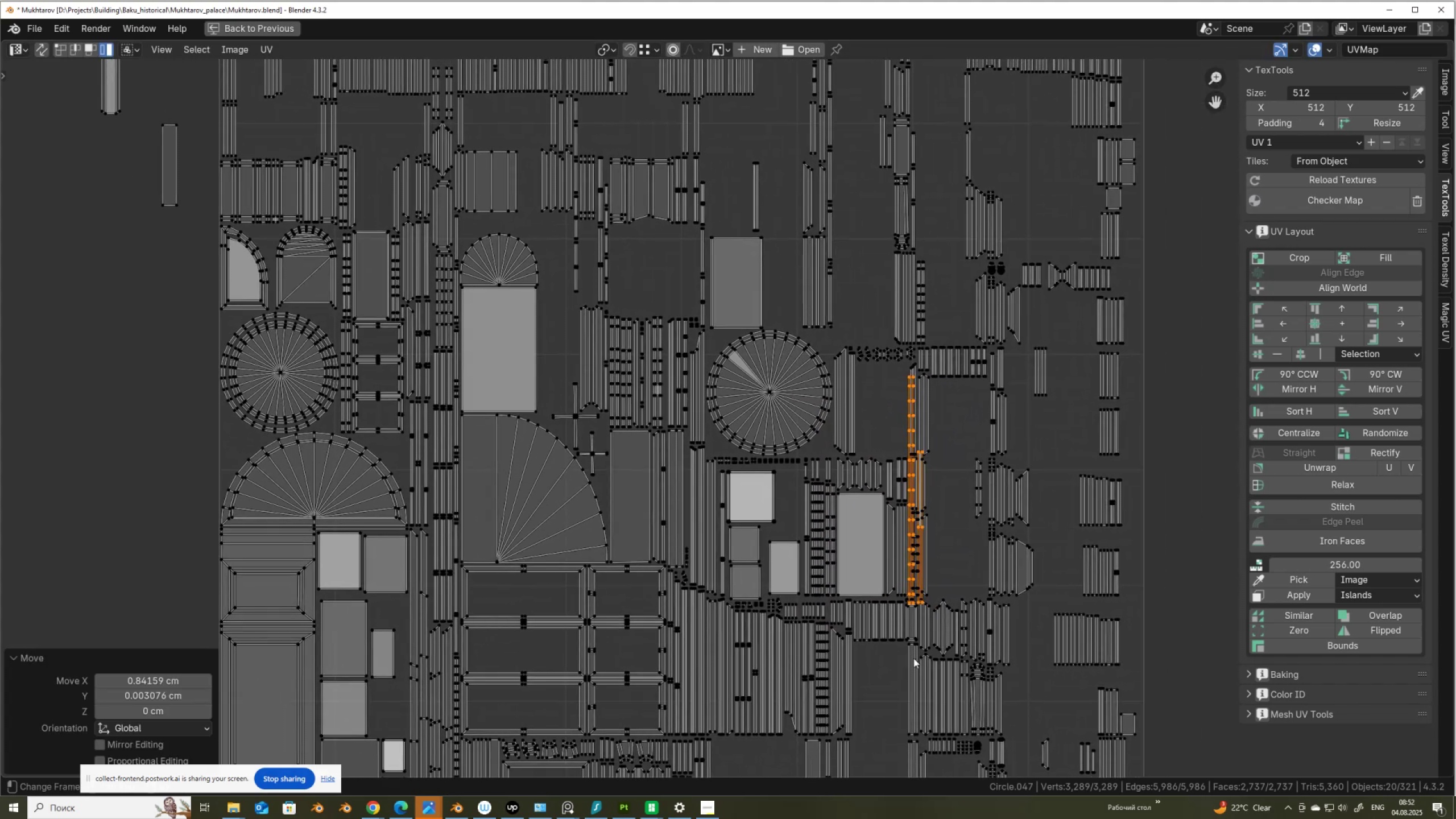 
key(G)
 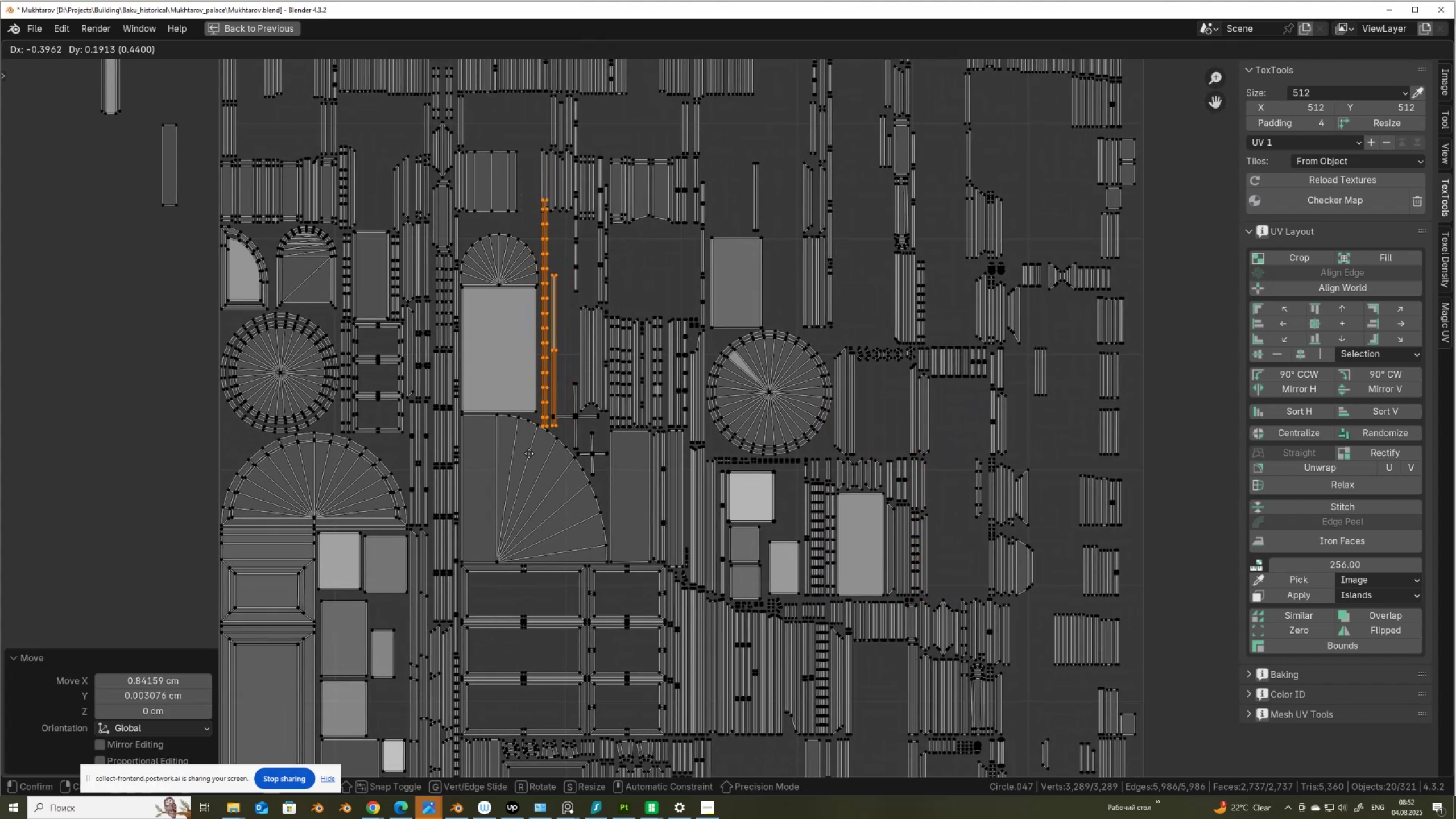 
left_click([528, 448])
 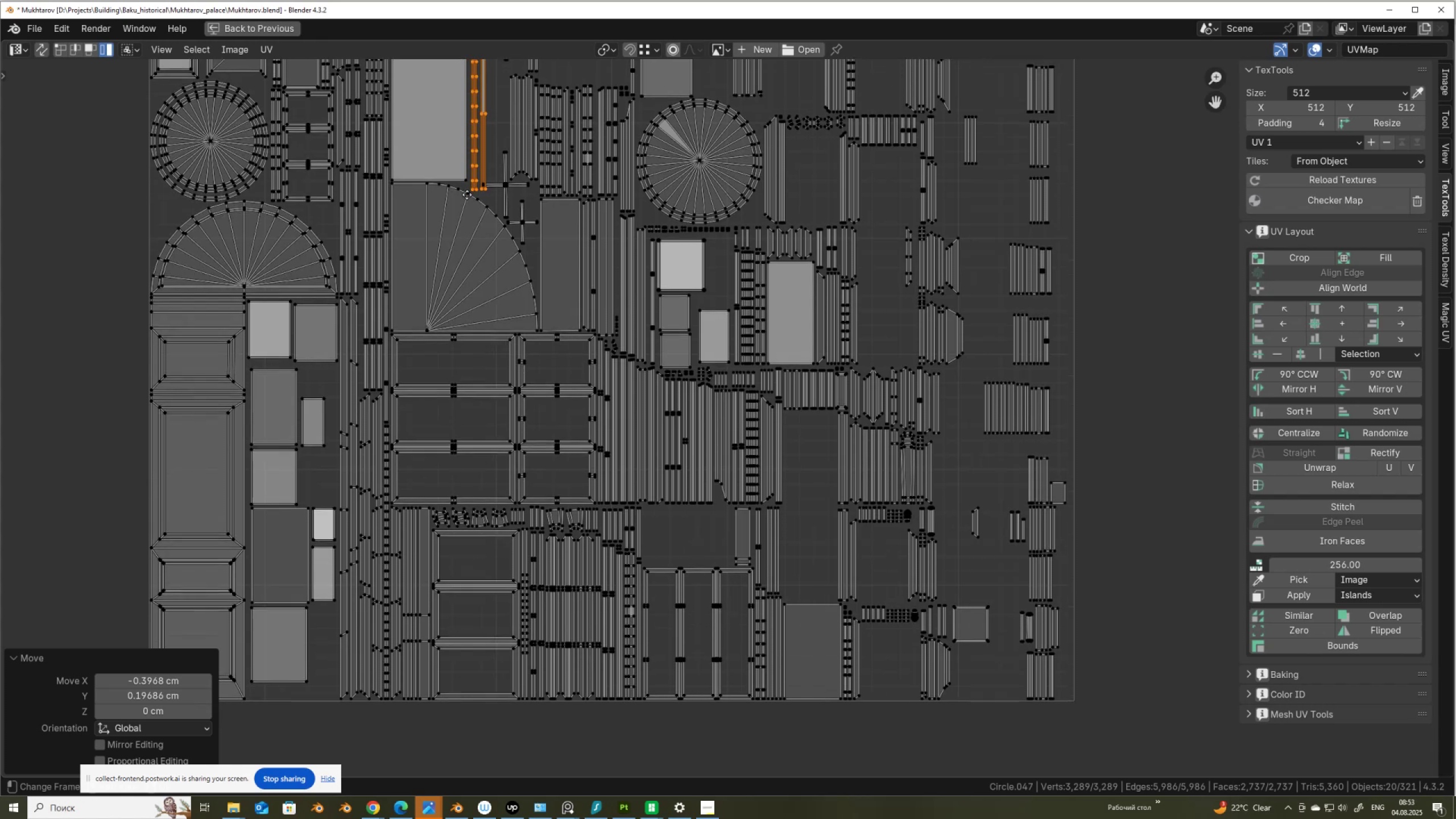 
key(G)
 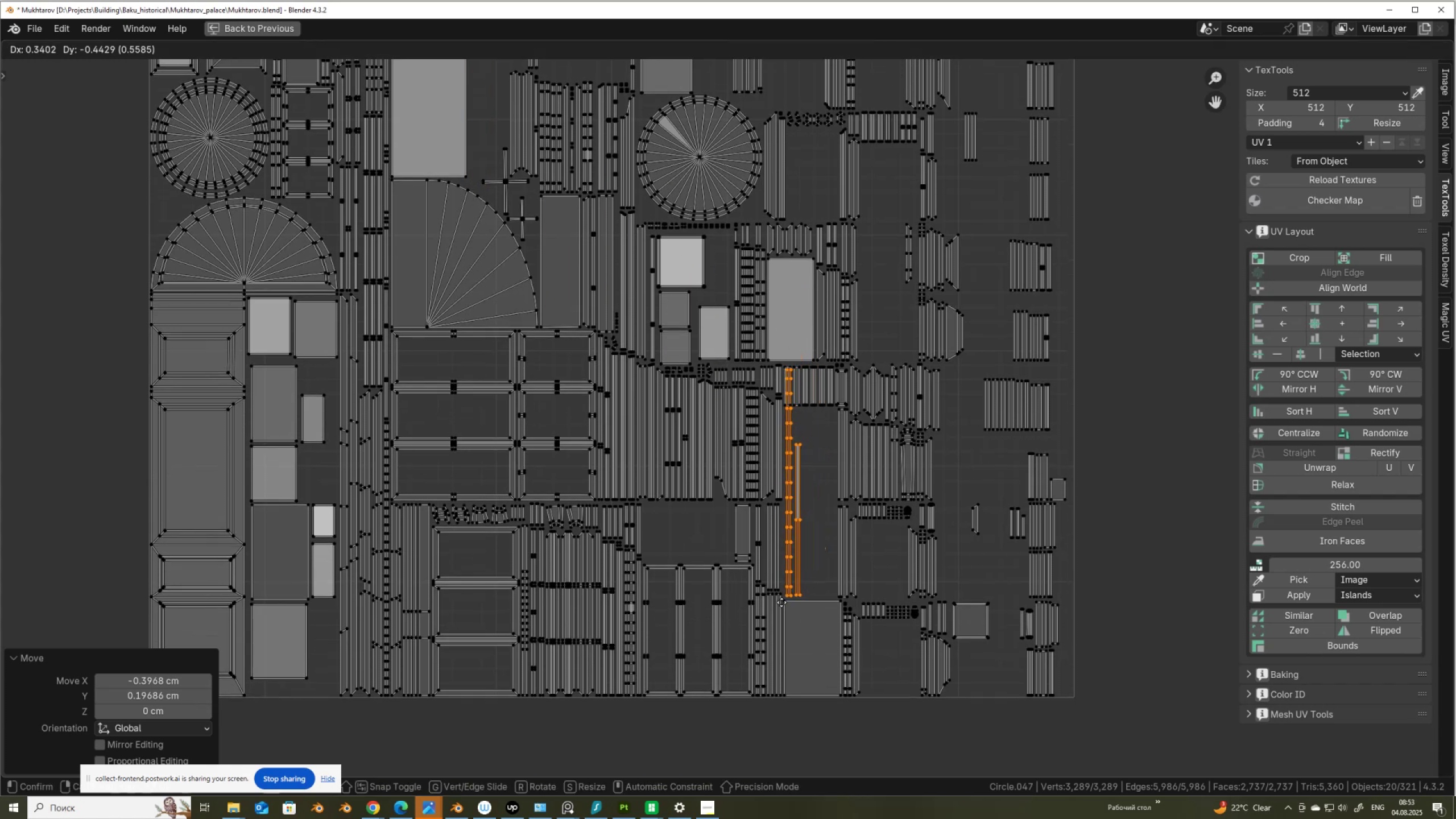 
left_click([781, 602])
 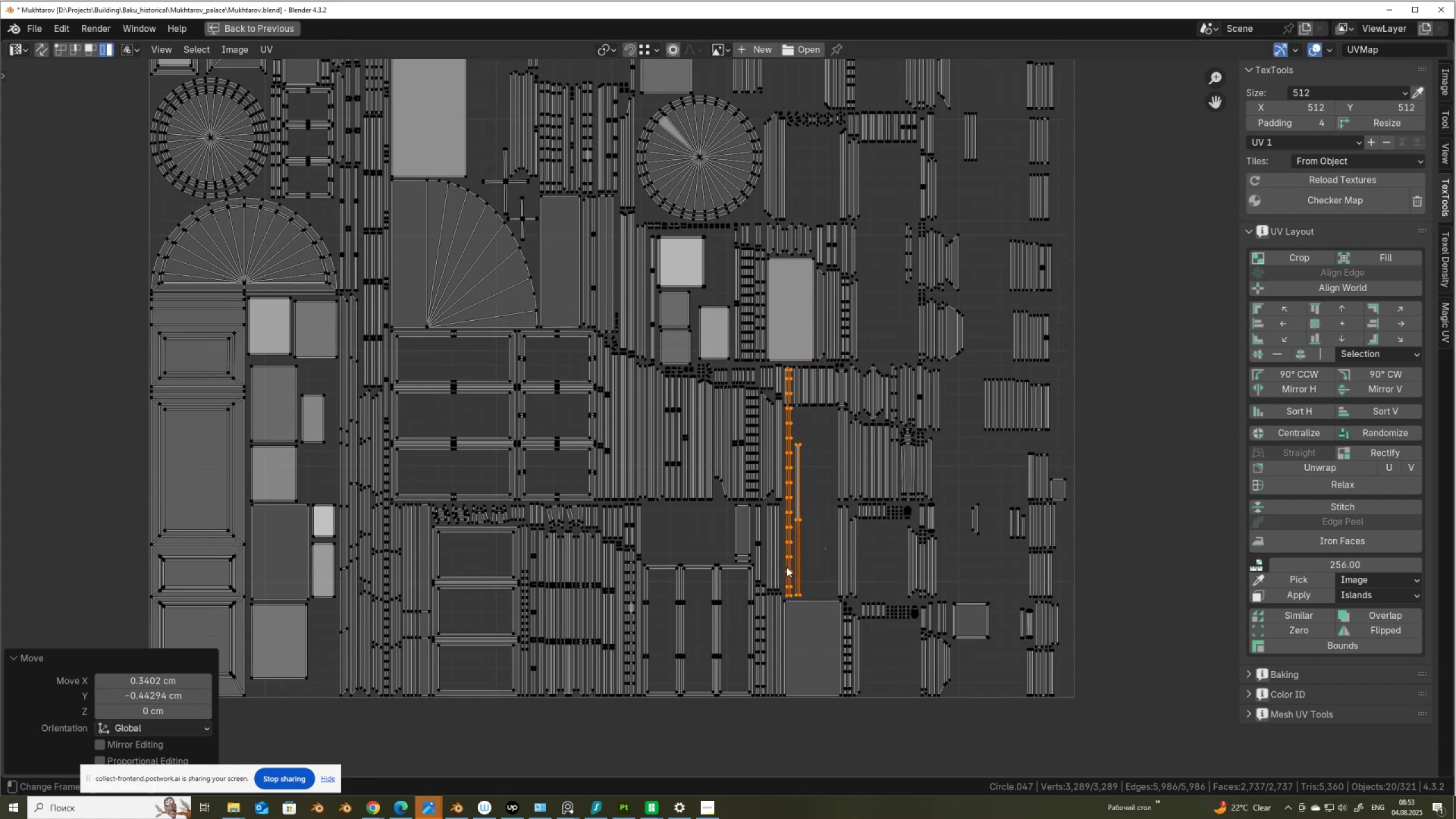 
scroll: coordinate [787, 567], scroll_direction: up, amount: 3.0
 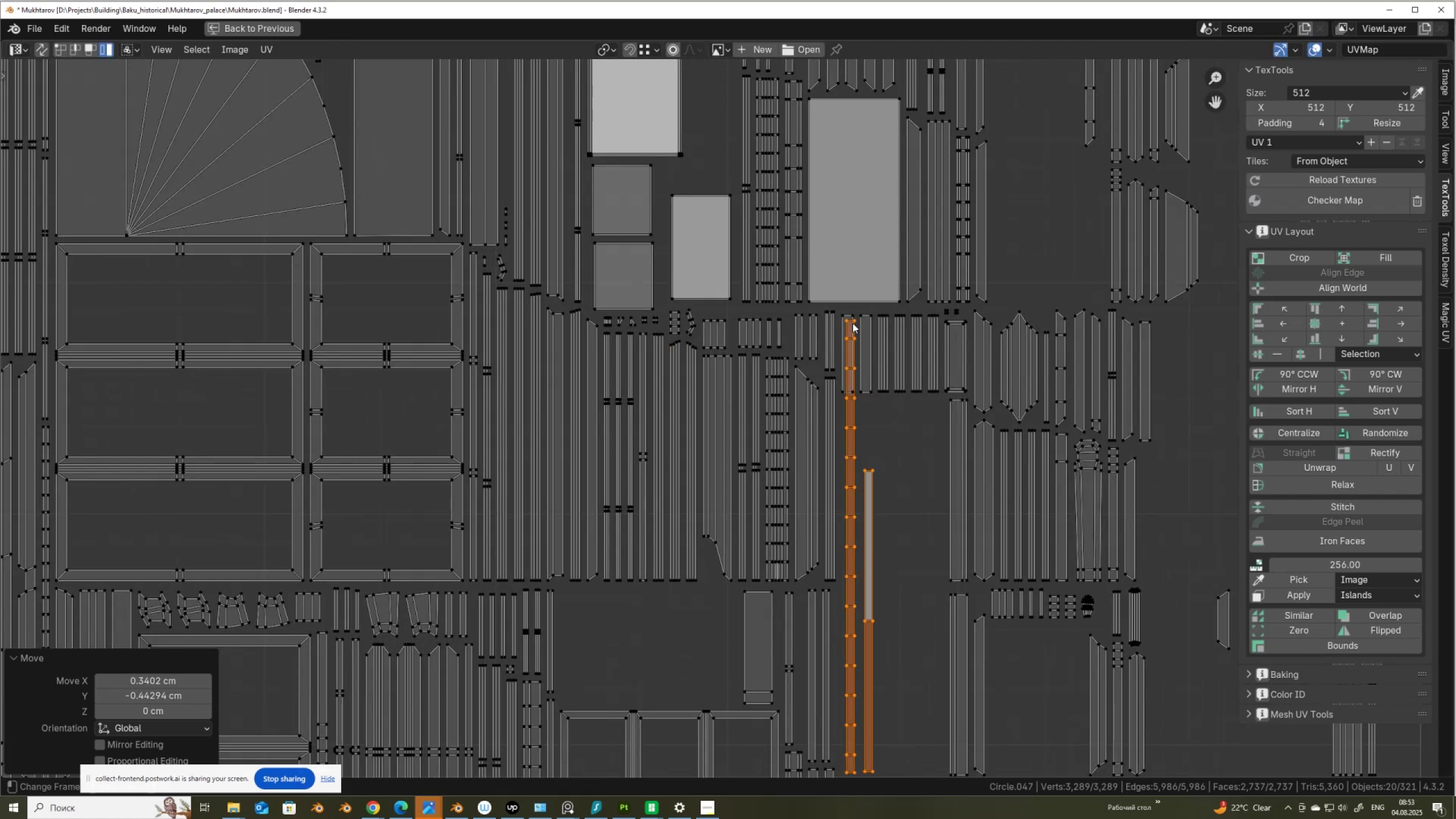 
left_click([850, 316])
 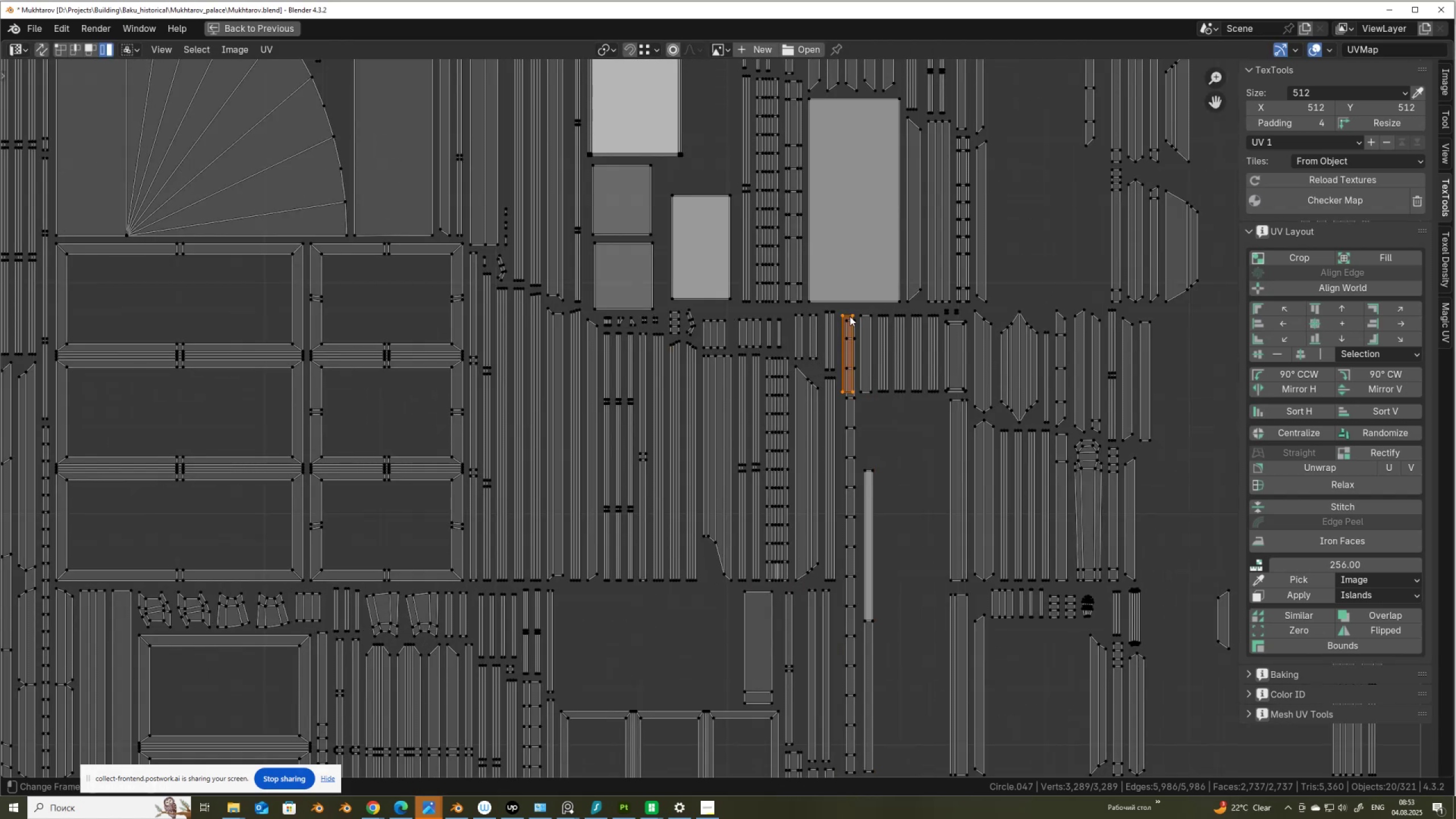 
key(G)
 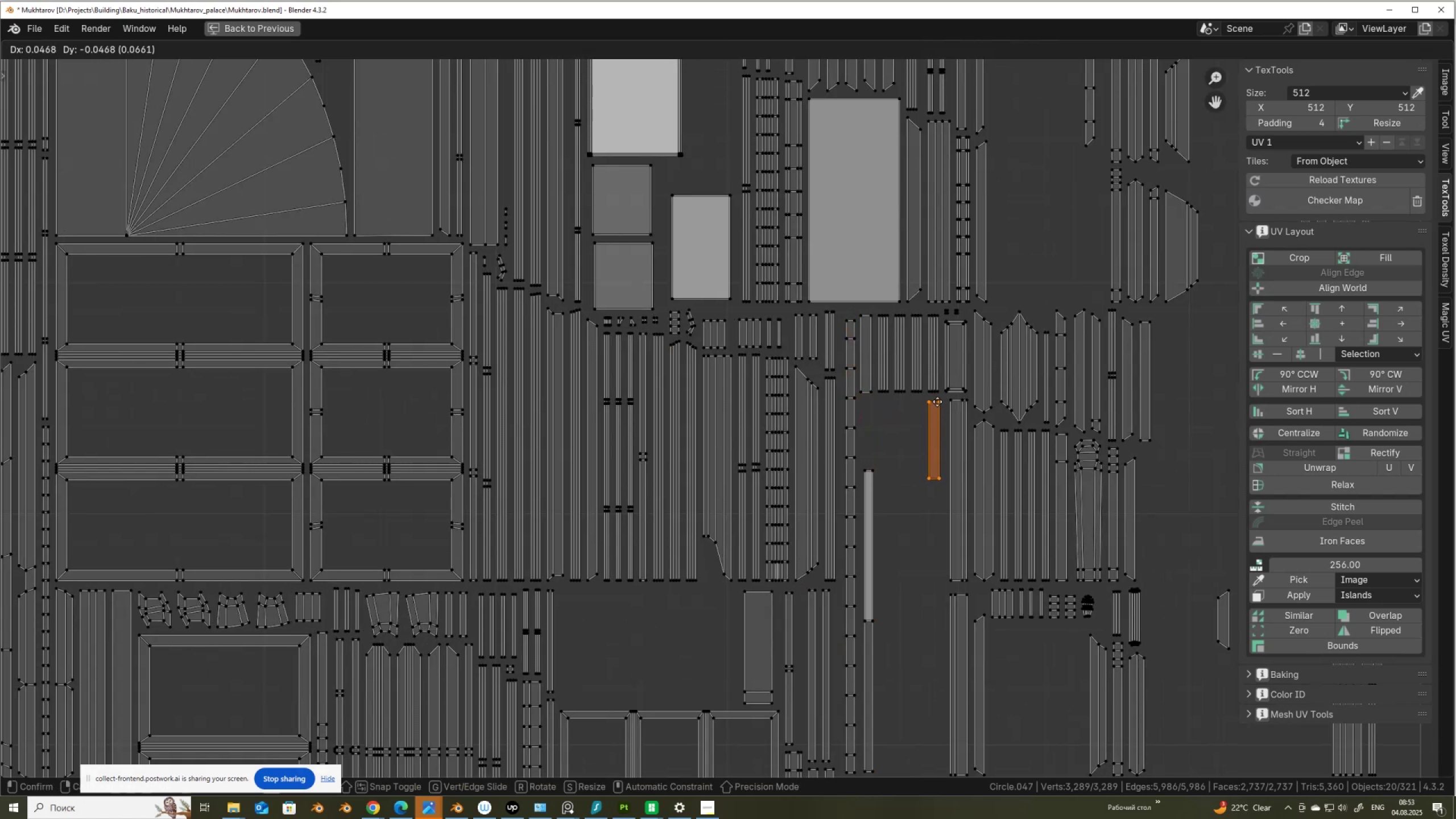 
left_click([940, 399])
 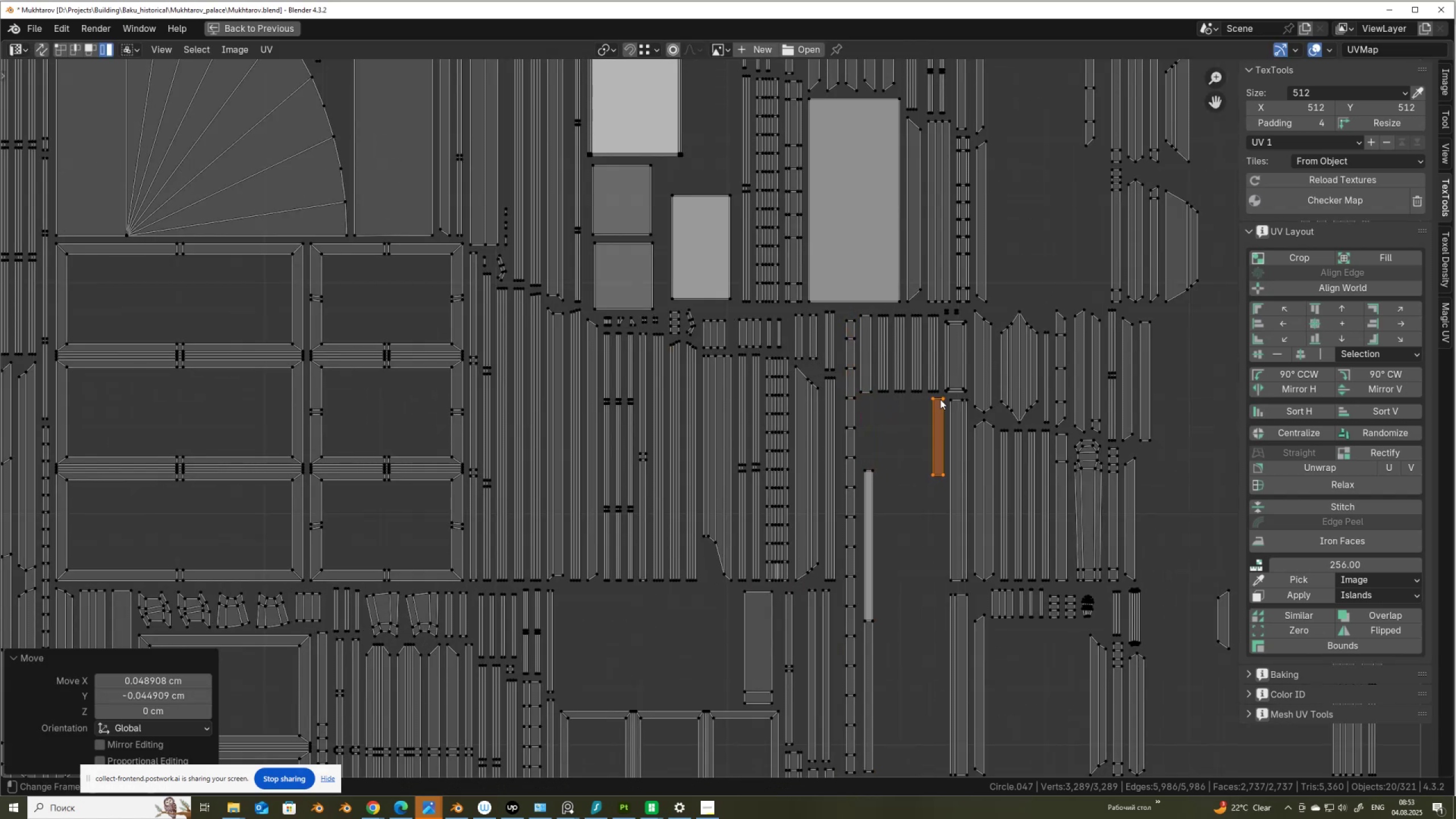 
scroll: coordinate [880, 398], scroll_direction: down, amount: 6.0
 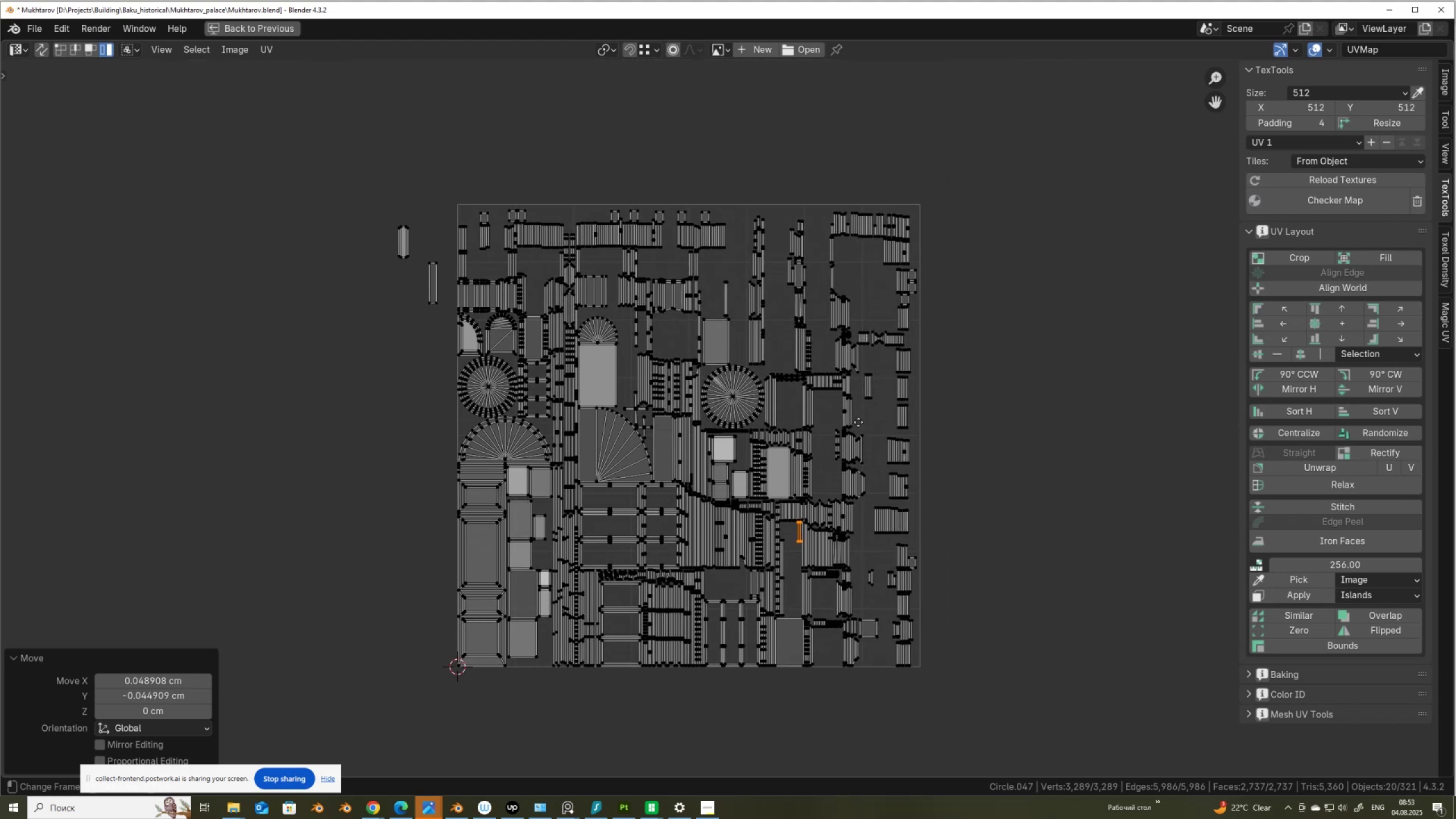 
scroll: coordinate [884, 463], scroll_direction: up, amount: 4.0
 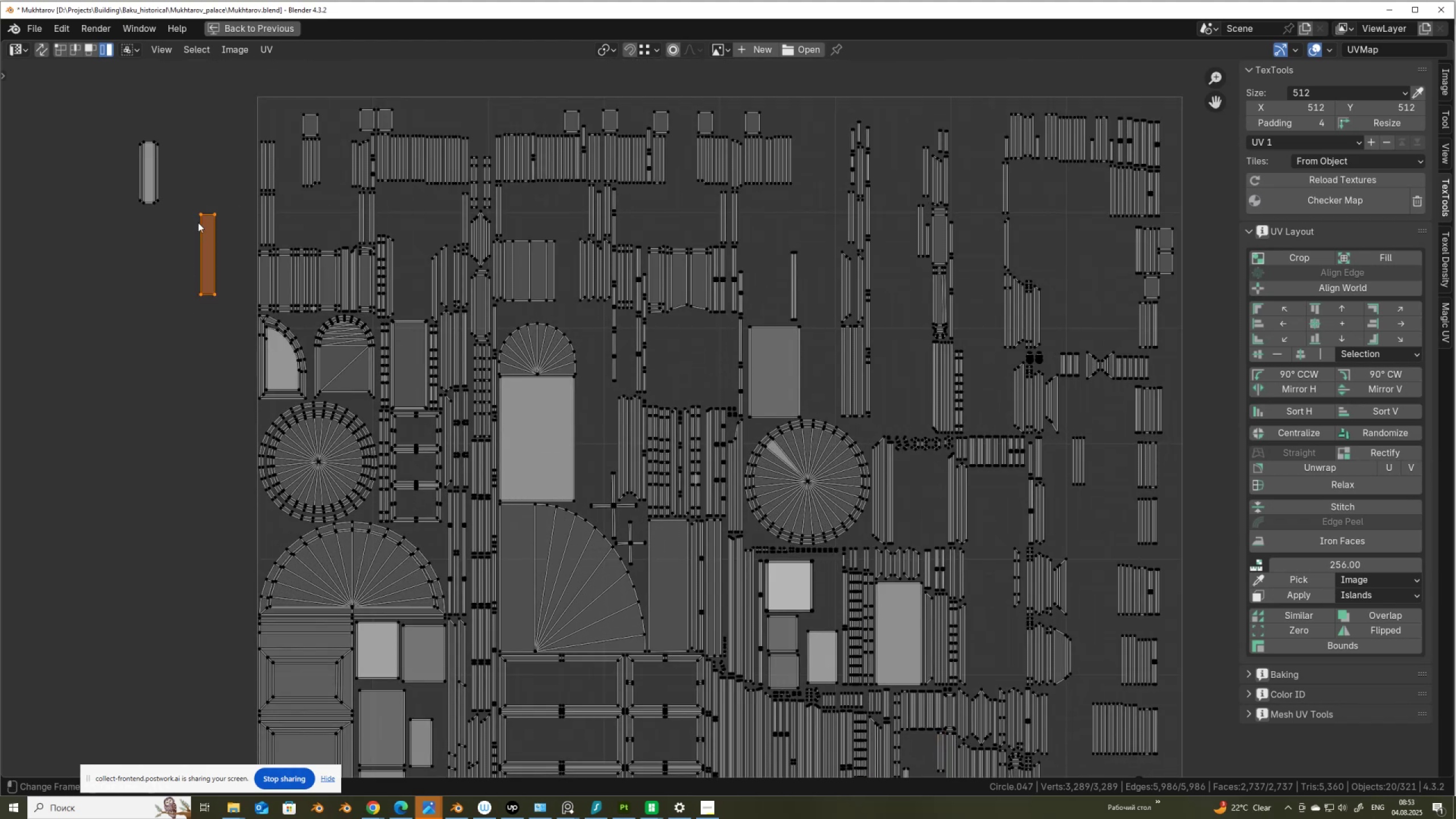 
key(G)
 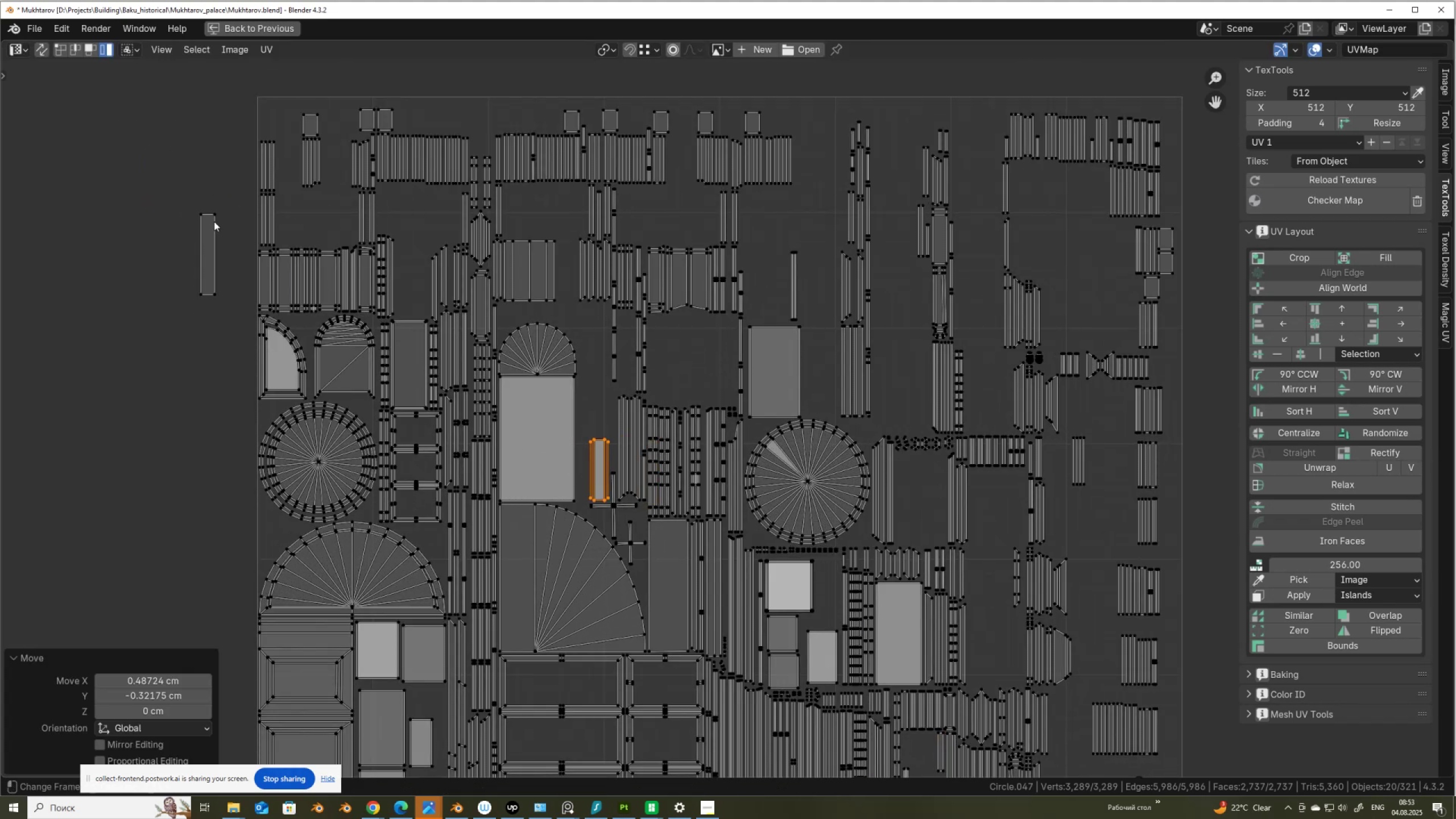 
key(G)
 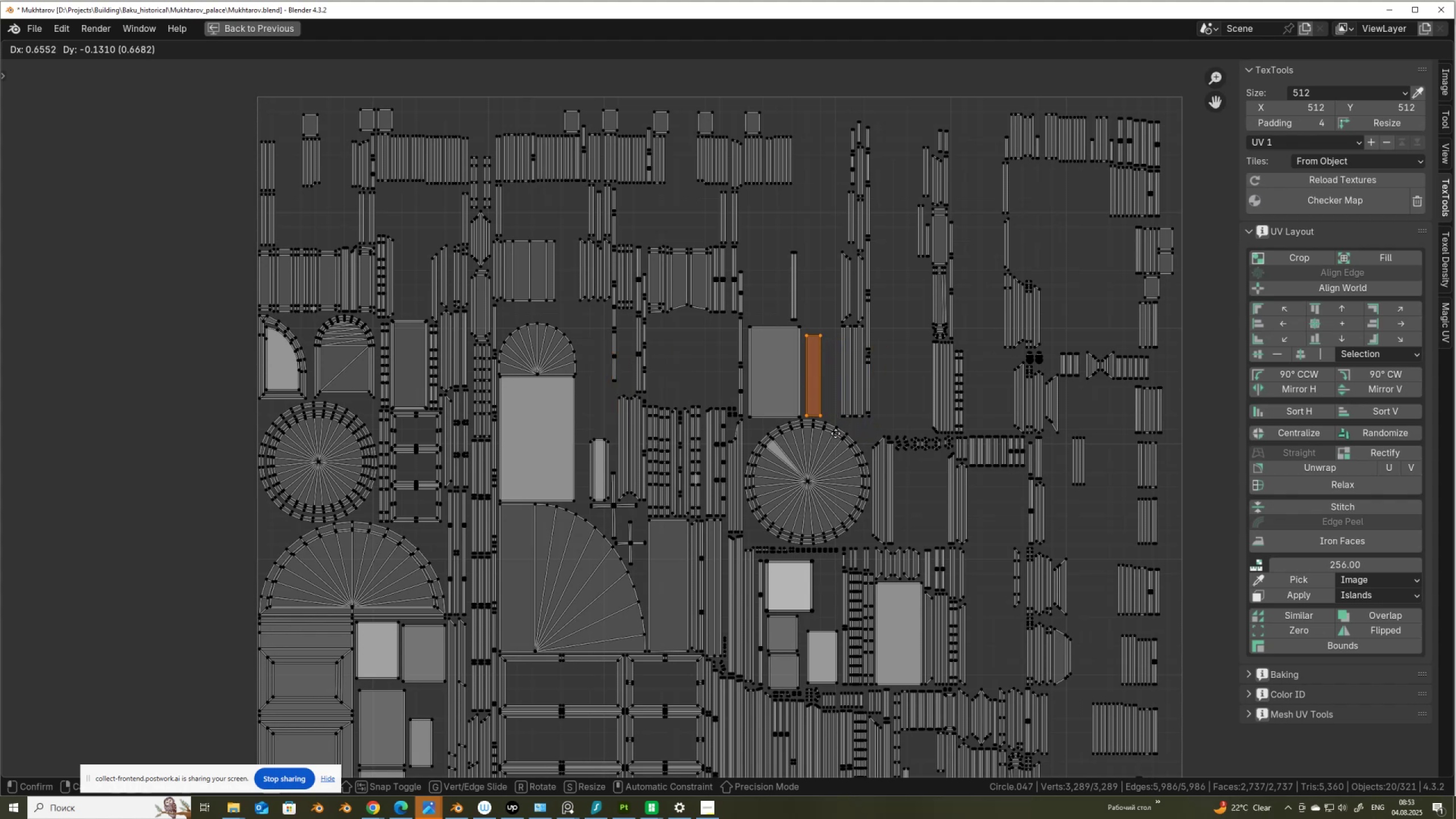 
left_click([835, 433])
 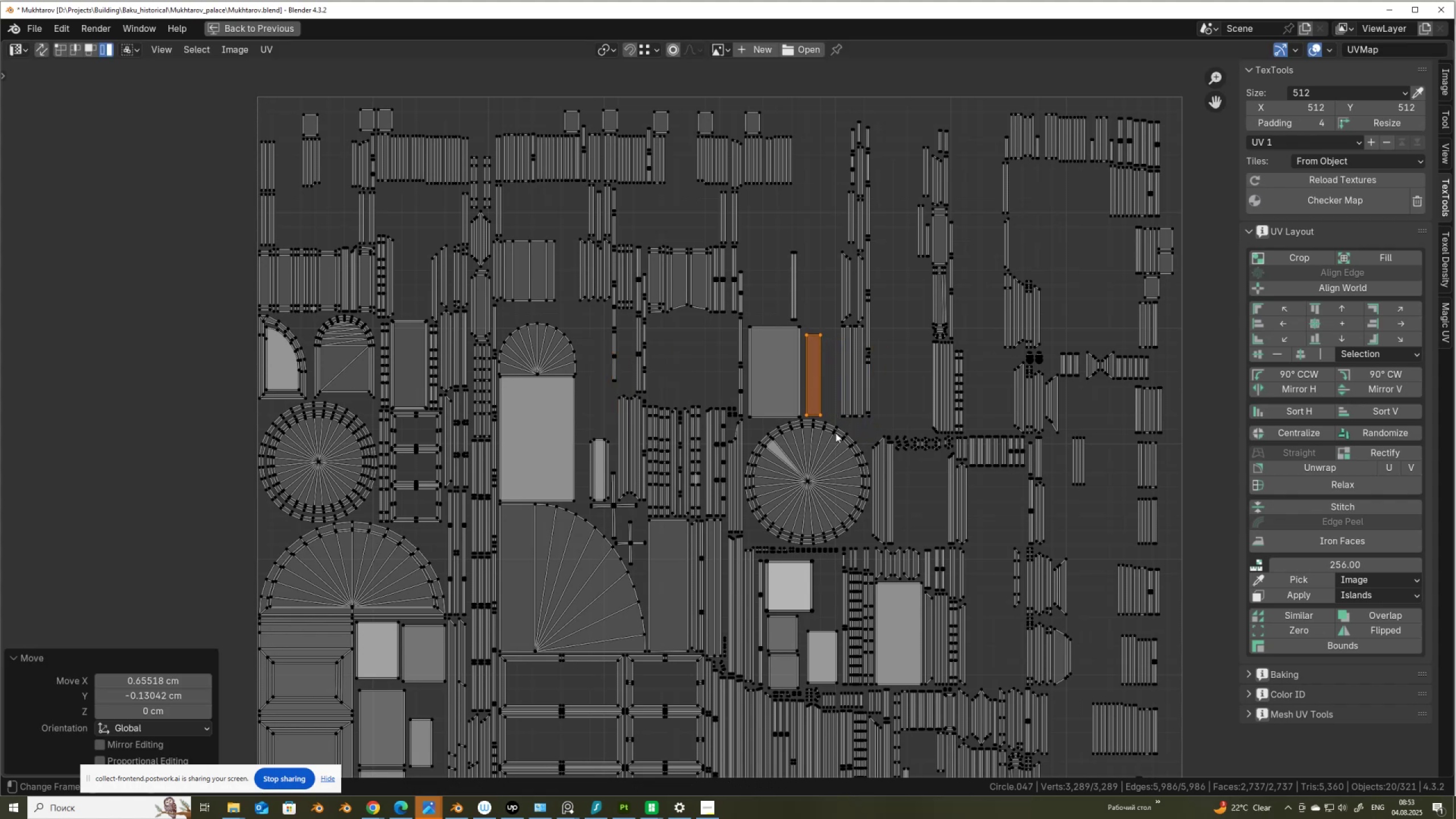 
scroll: coordinate [775, 419], scroll_direction: down, amount: 3.0
 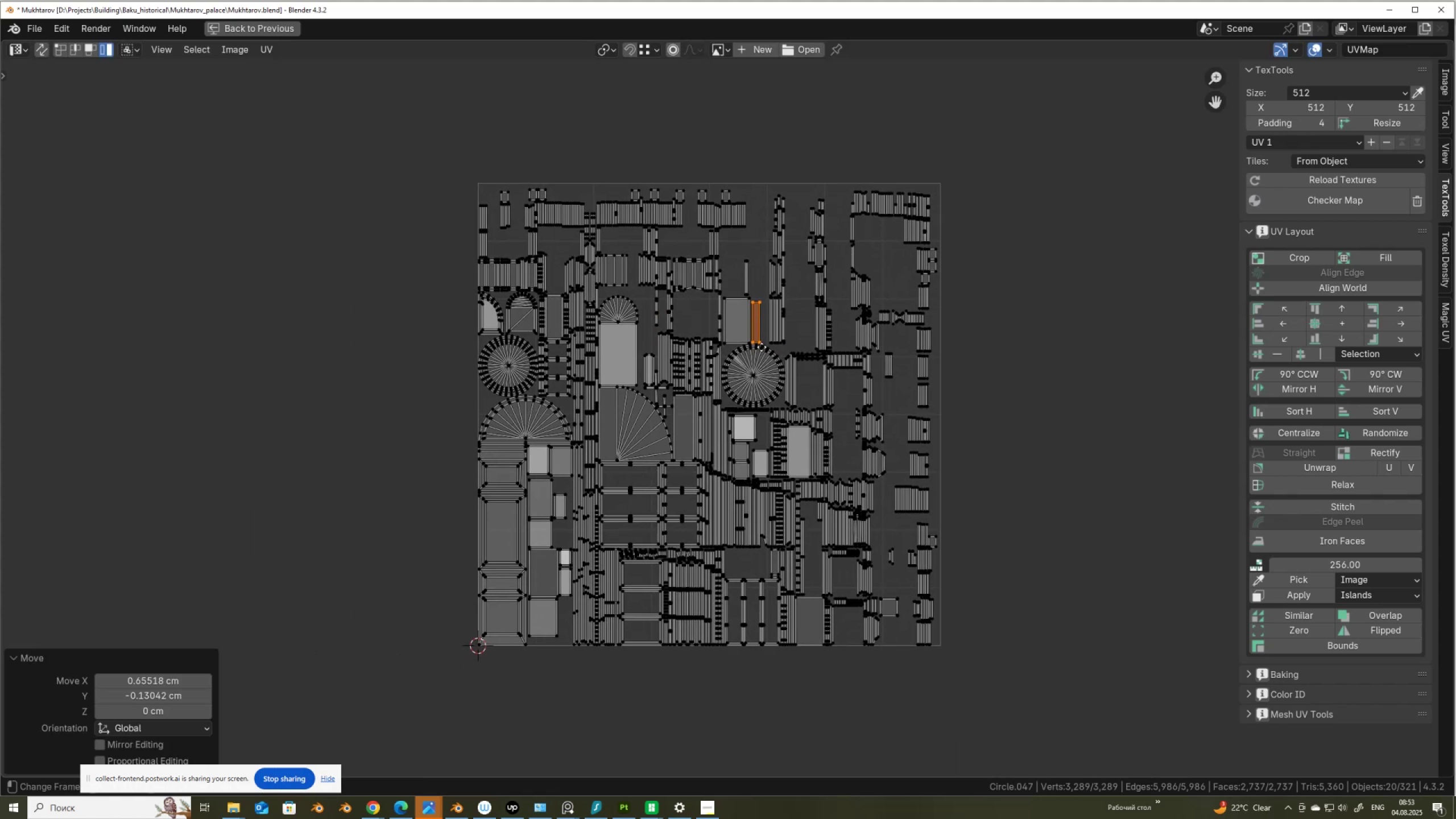 
scroll: coordinate [781, 408], scroll_direction: up, amount: 8.0
 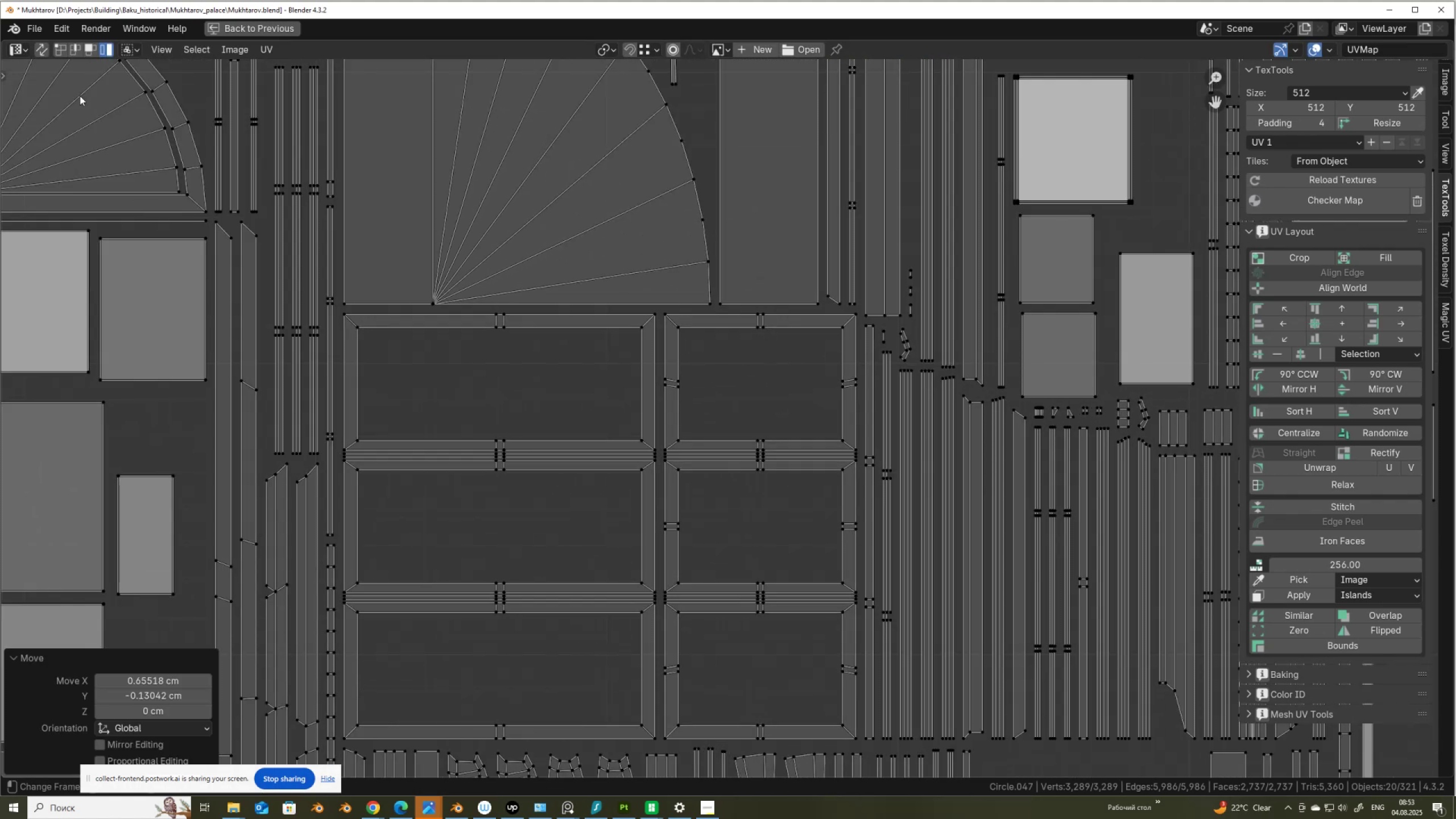 
left_click([93, 49])
 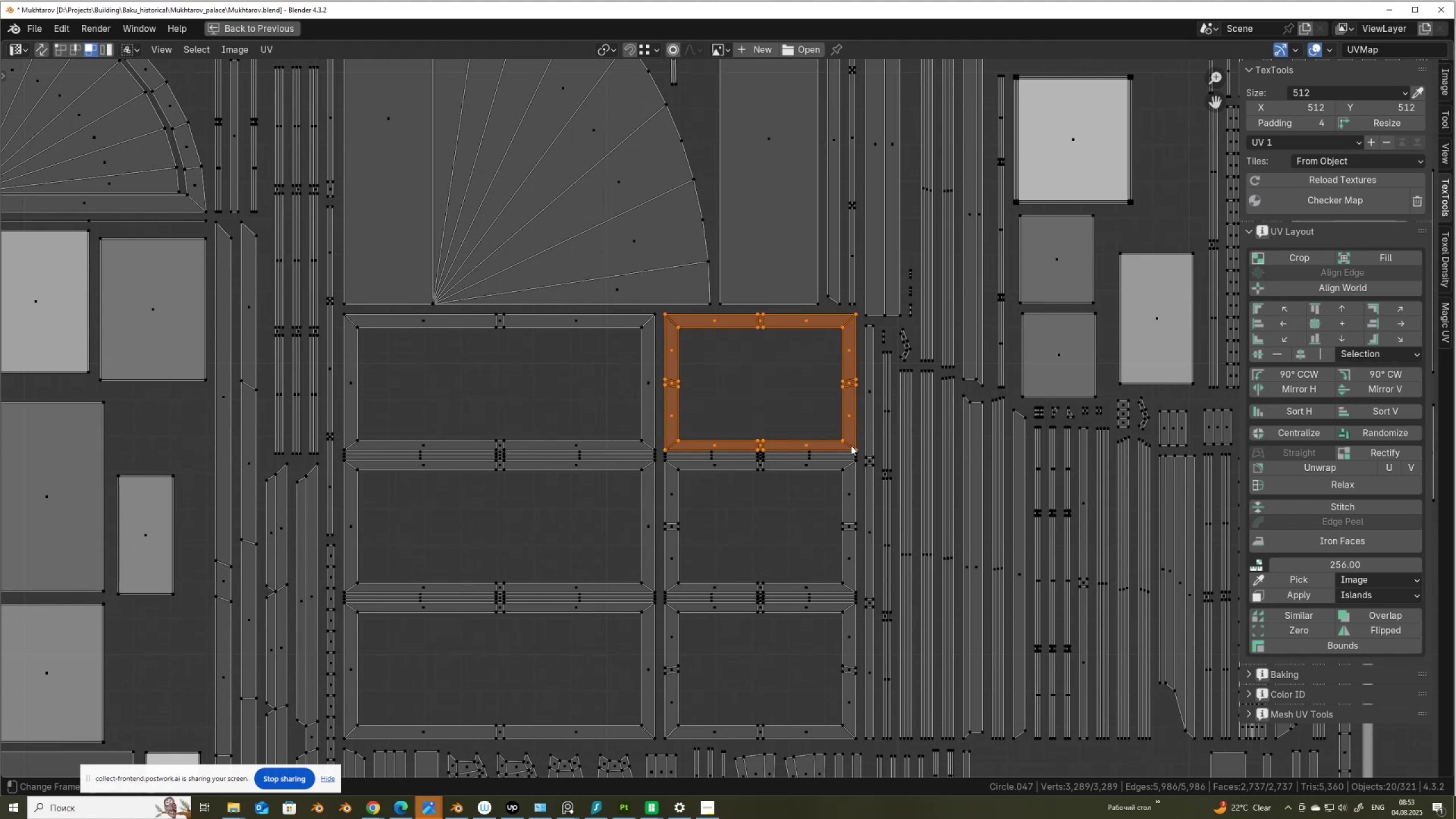 
right_click([851, 445])
 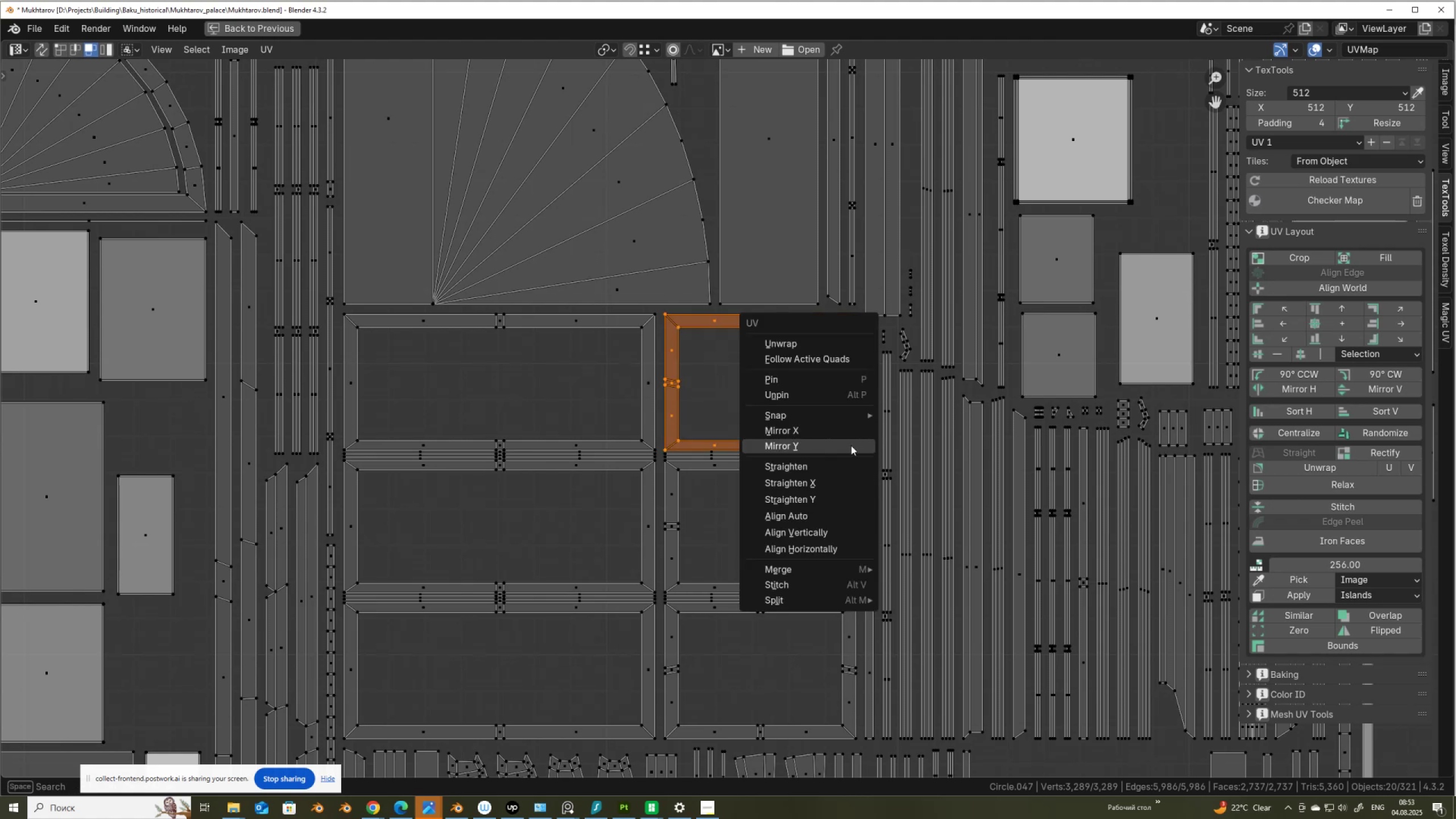 
left_click([851, 445])
 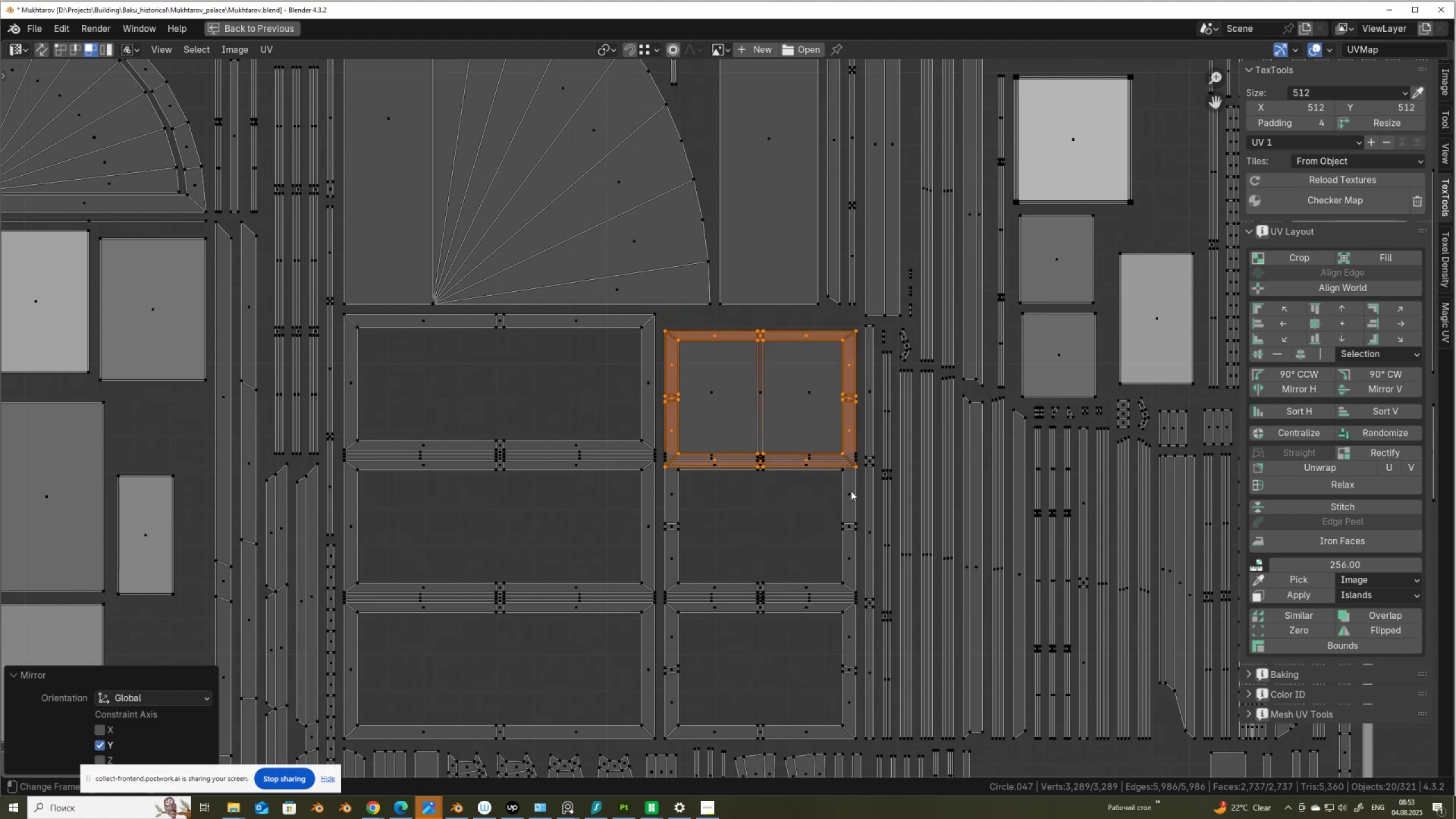 
type(gy)
 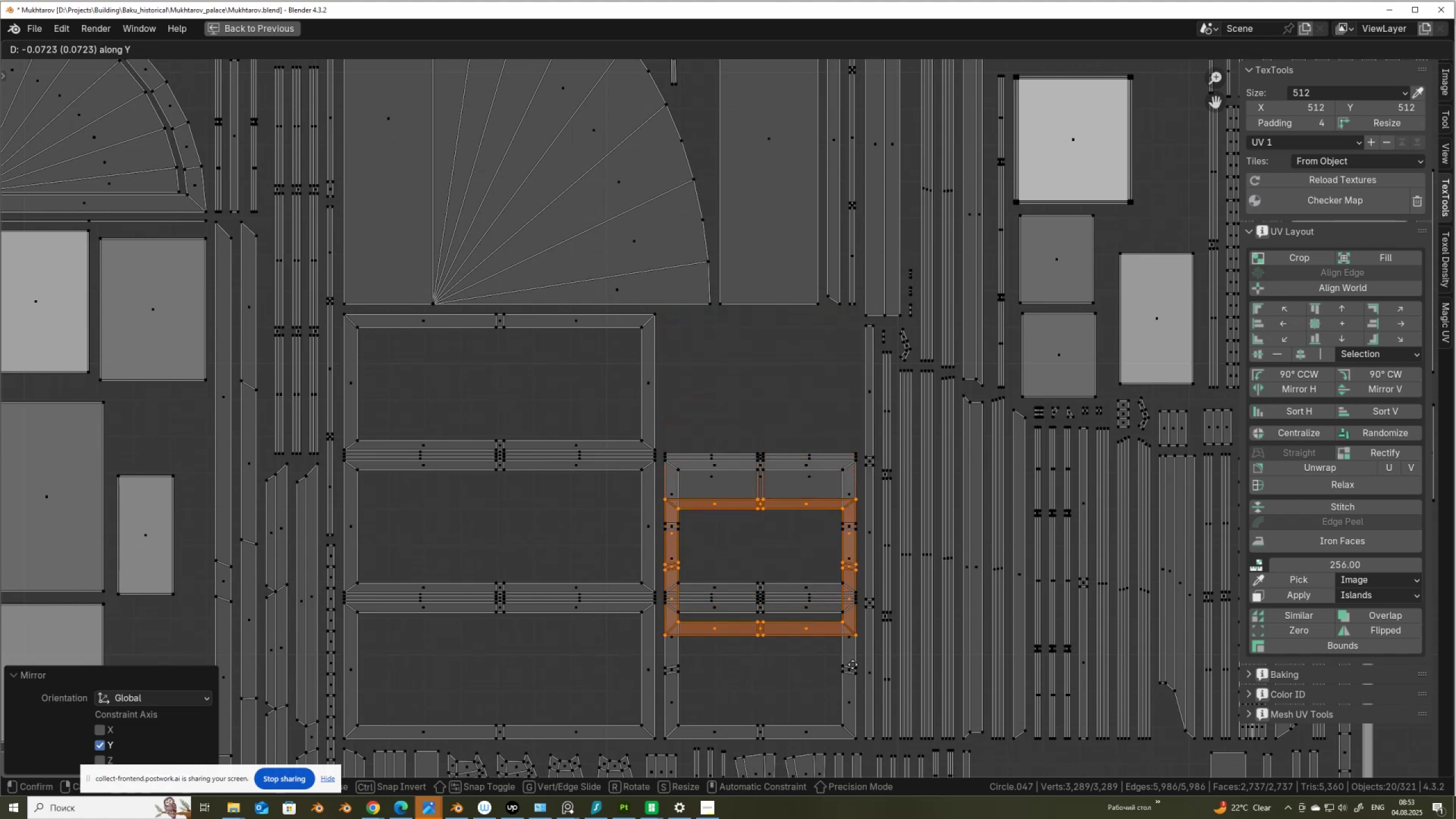 
hold_key(key=ControlLeft, duration=0.88)
left_click([854, 733])
 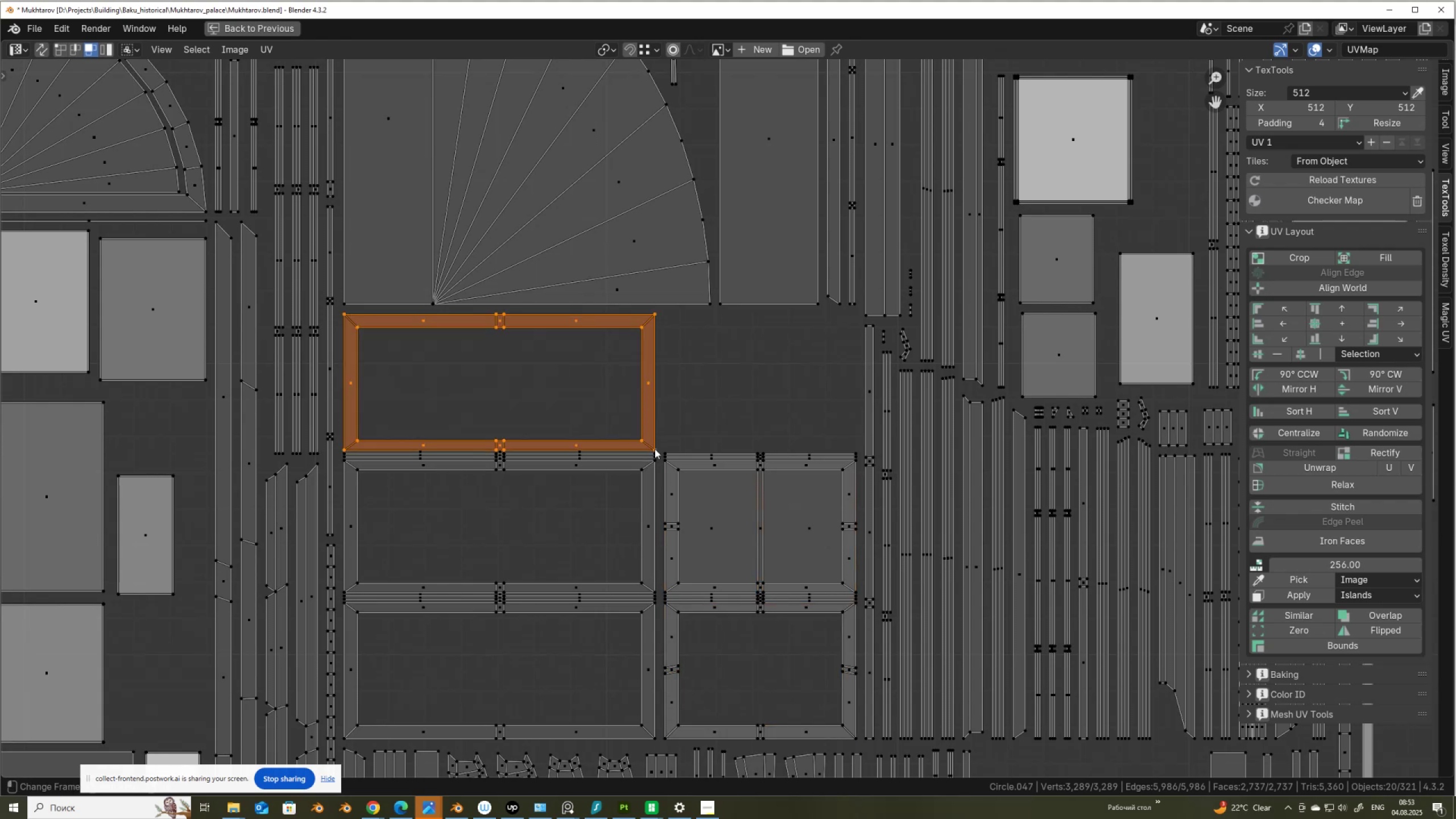 
right_click([655, 449])
 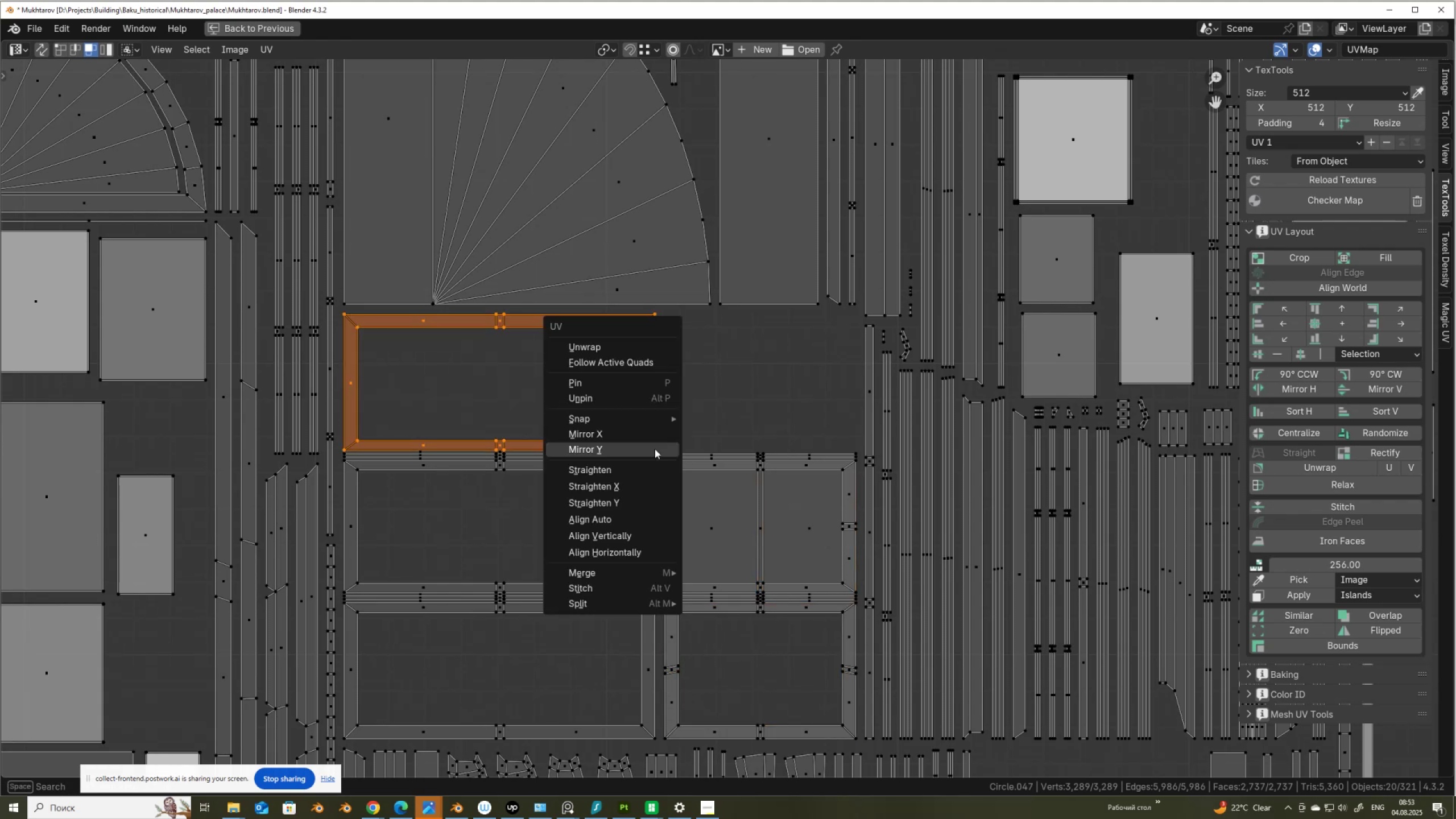 
left_click([655, 449])
 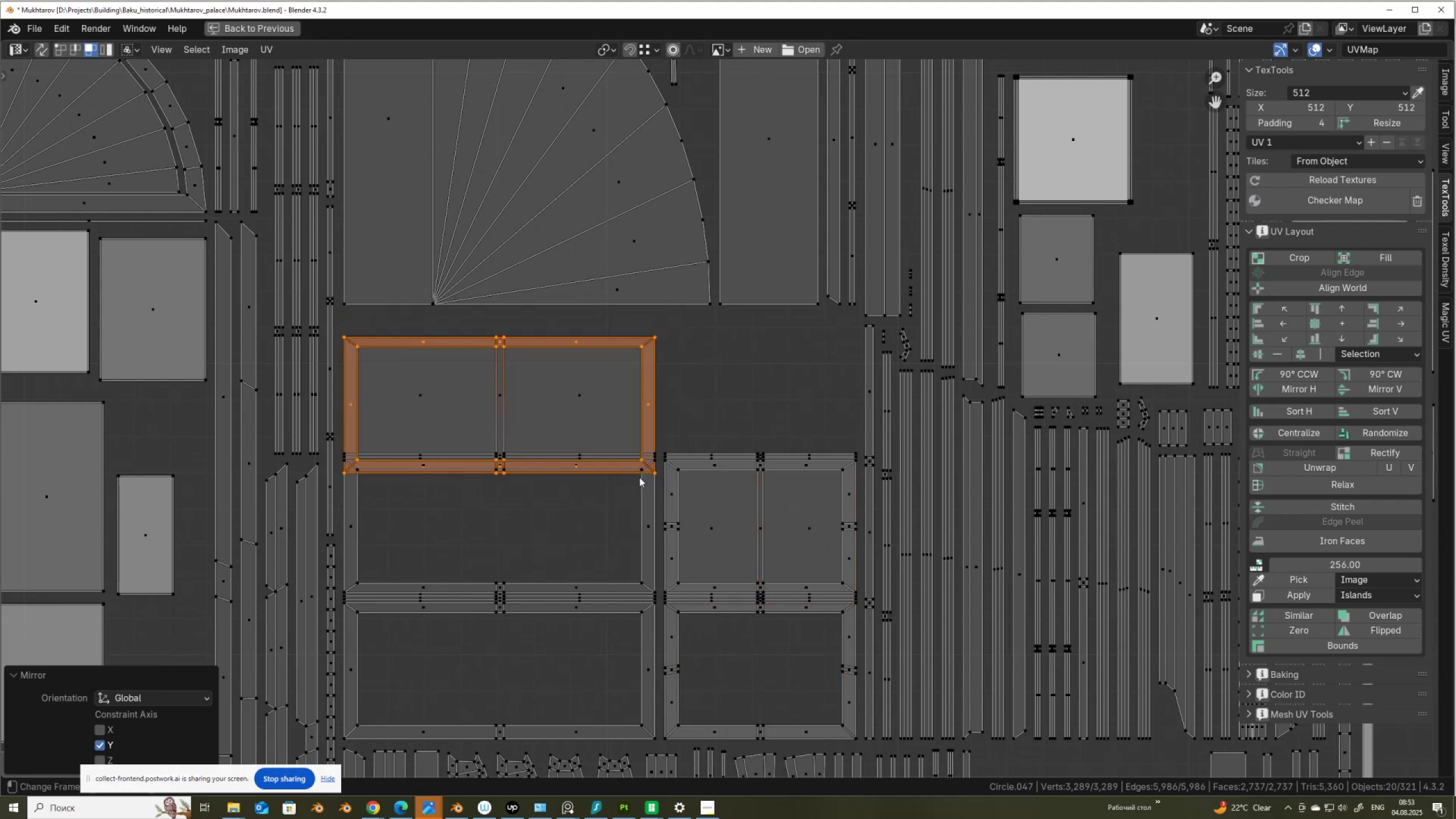 
type(gy)
 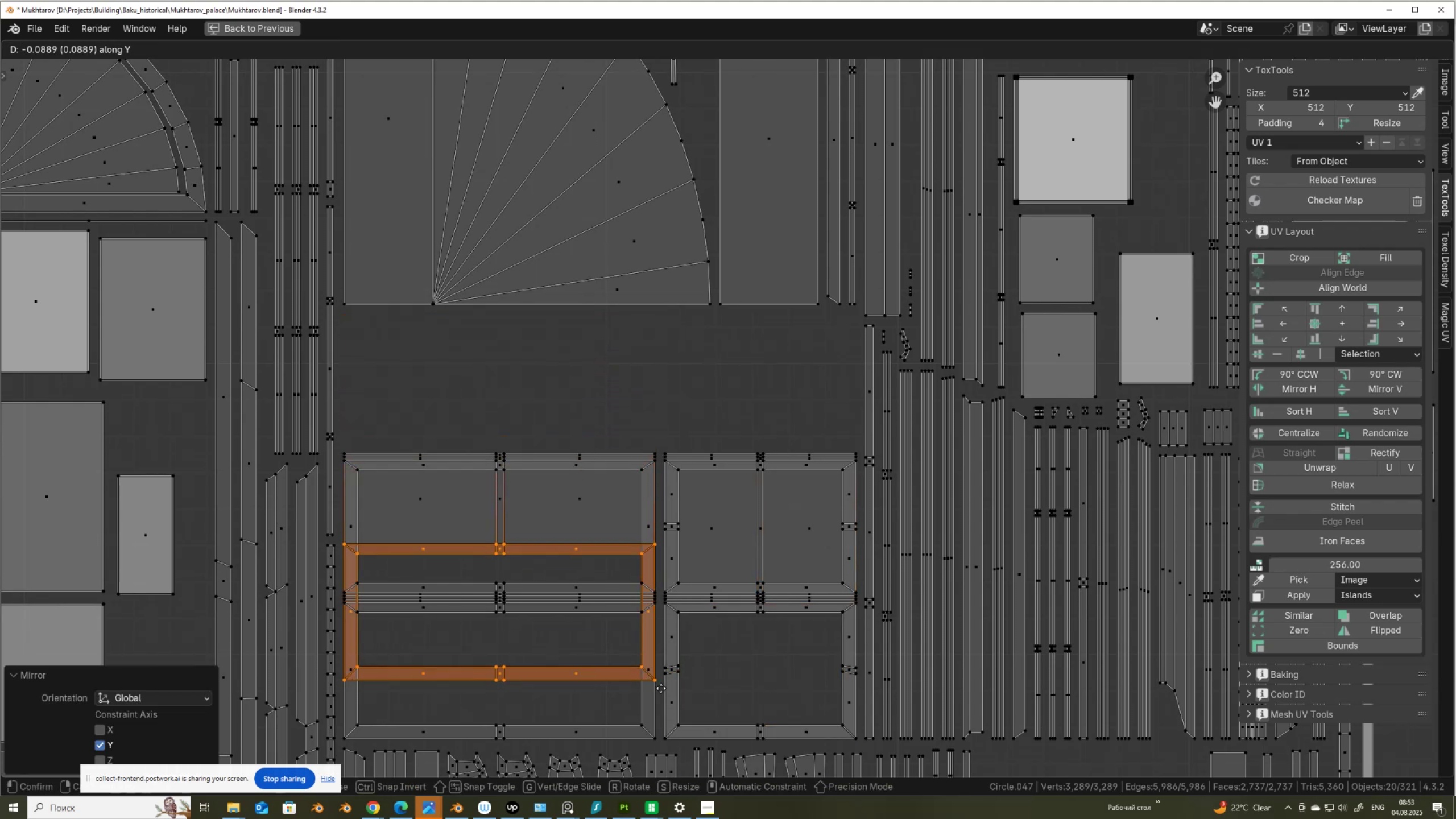 
hold_key(key=ControlLeft, duration=0.74)
 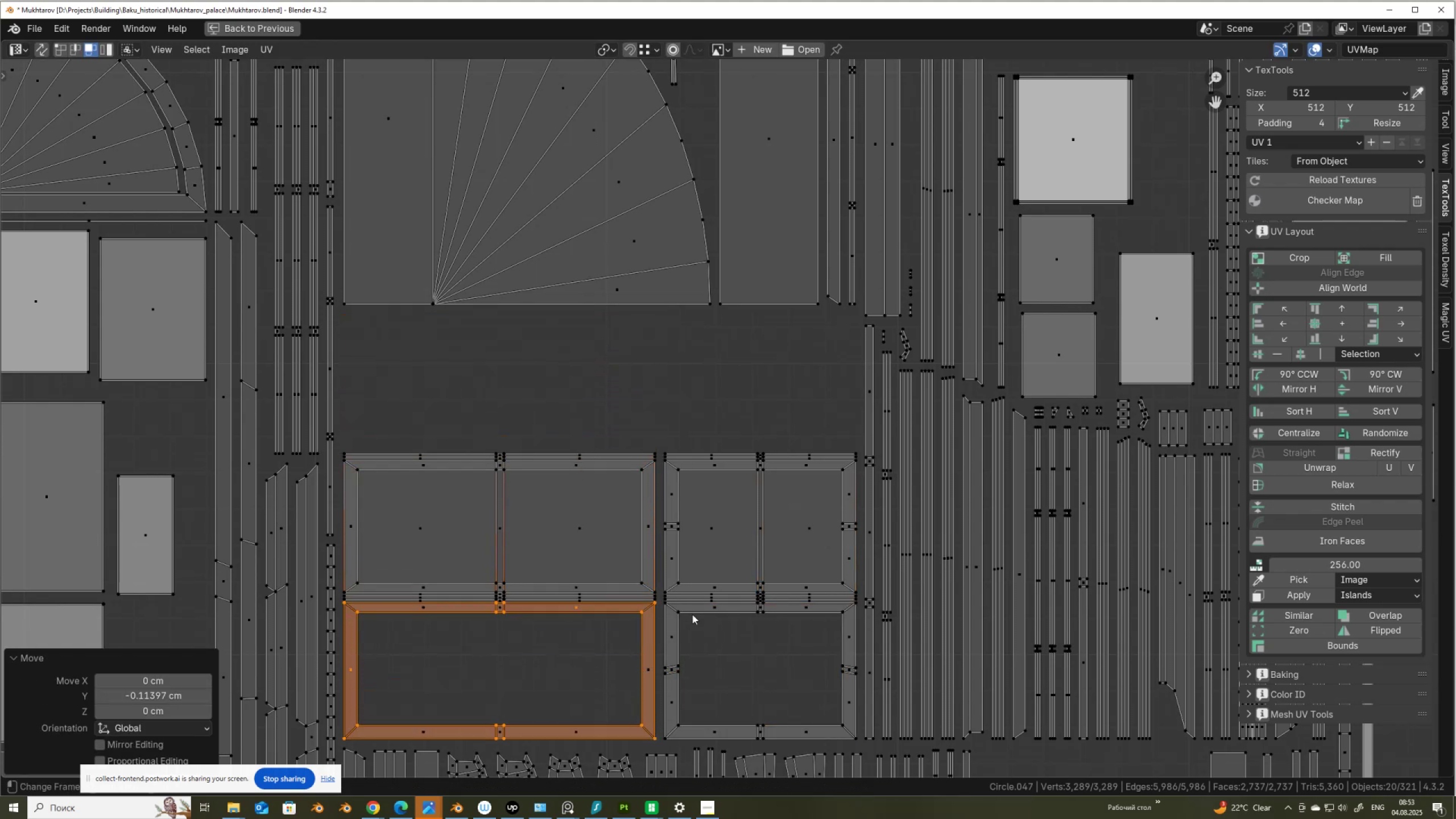 
scroll: coordinate [727, 523], scroll_direction: down, amount: 4.0
 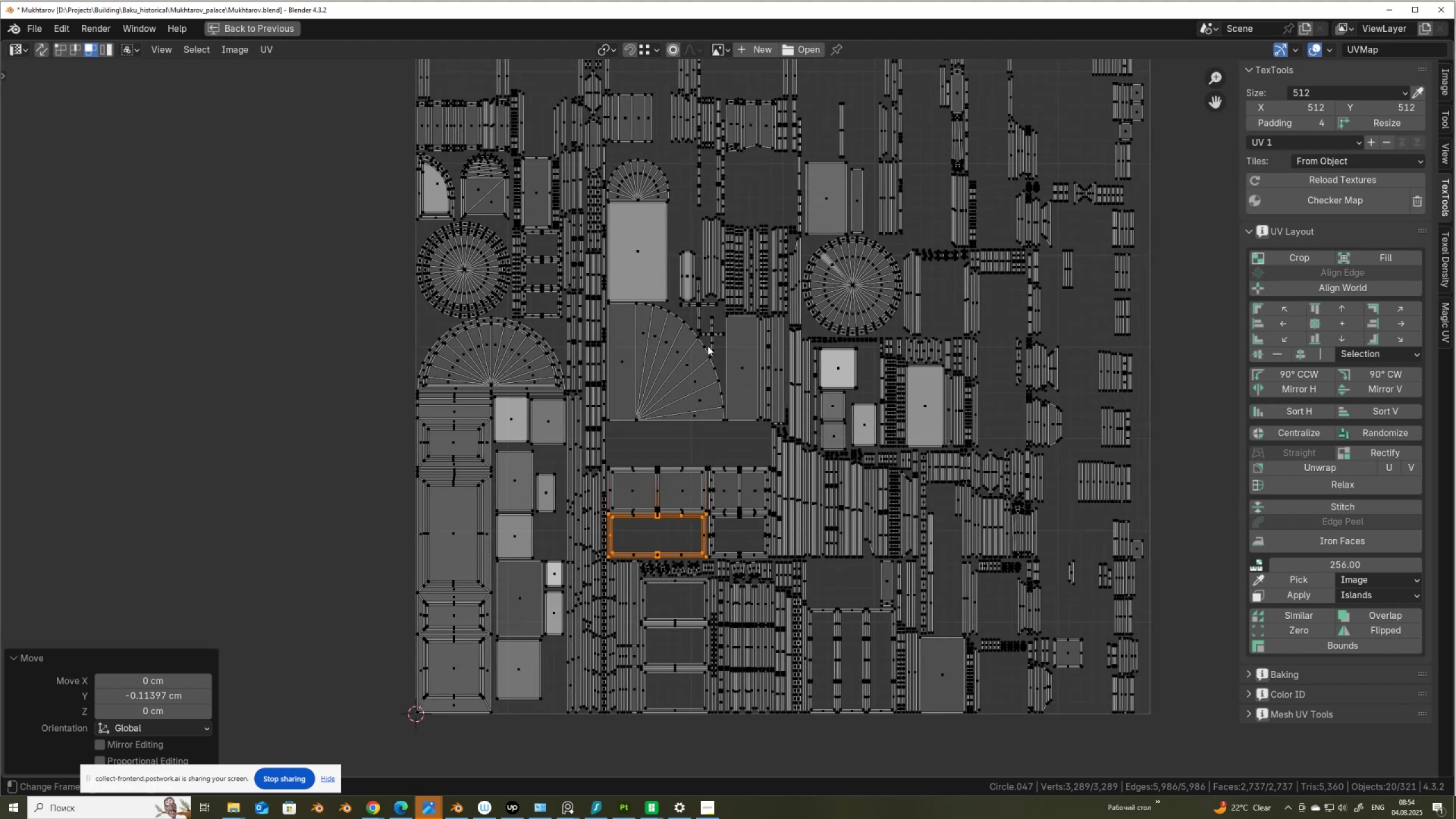 
wait(17.19)
 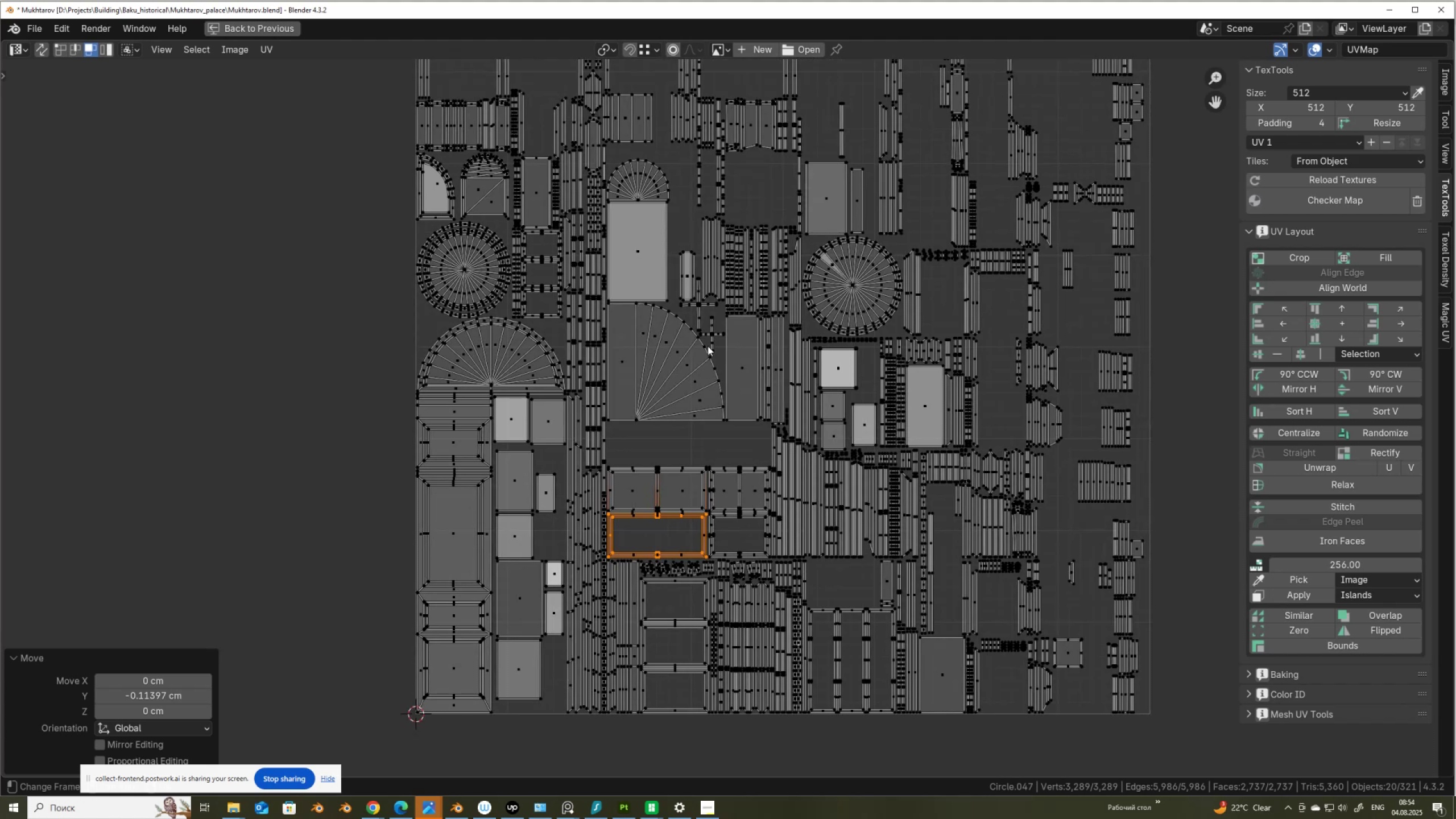 
scroll: coordinate [715, 615], scroll_direction: up, amount: 2.0
 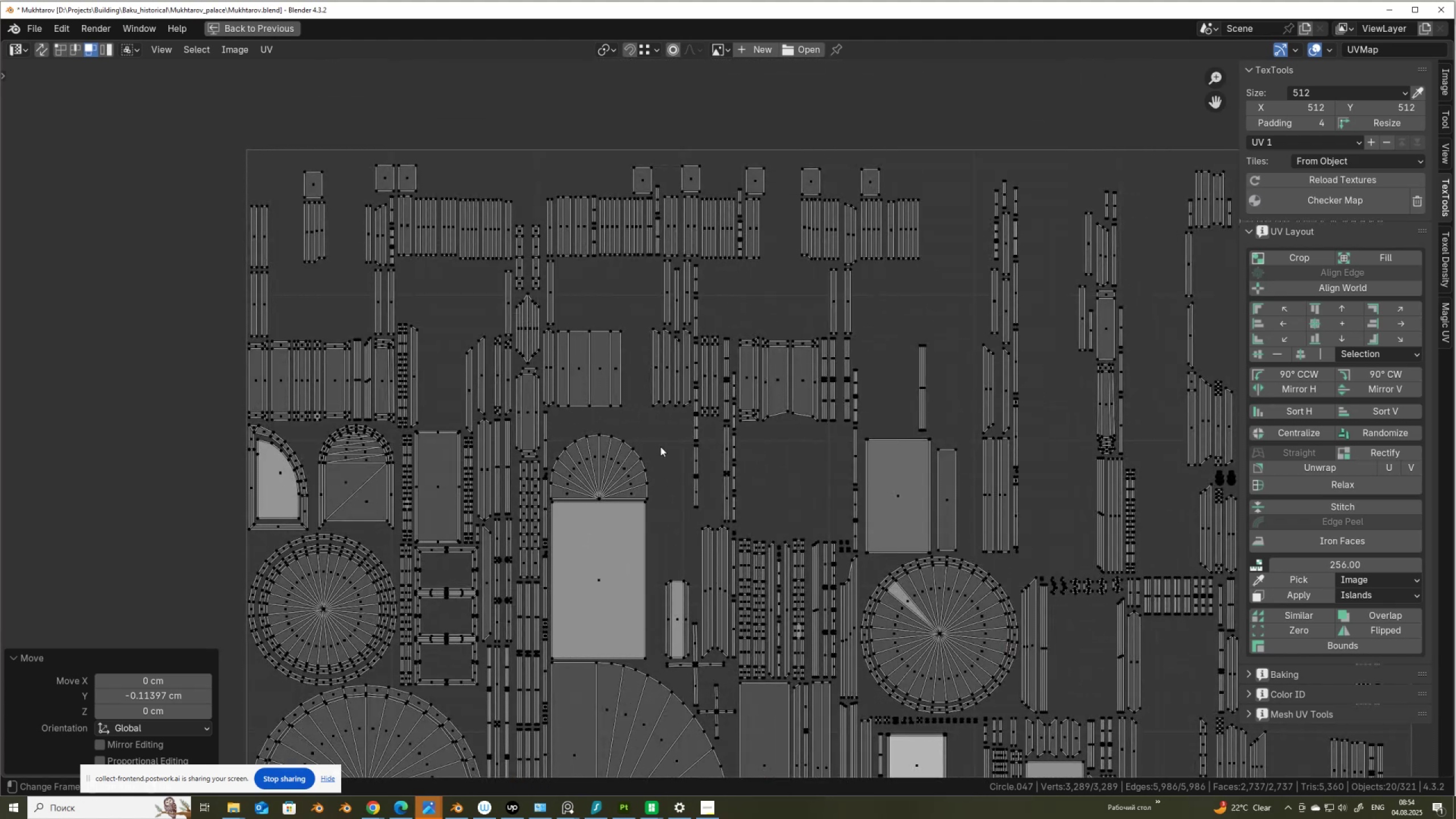 
scroll: coordinate [660, 446], scroll_direction: down, amount: 4.0
 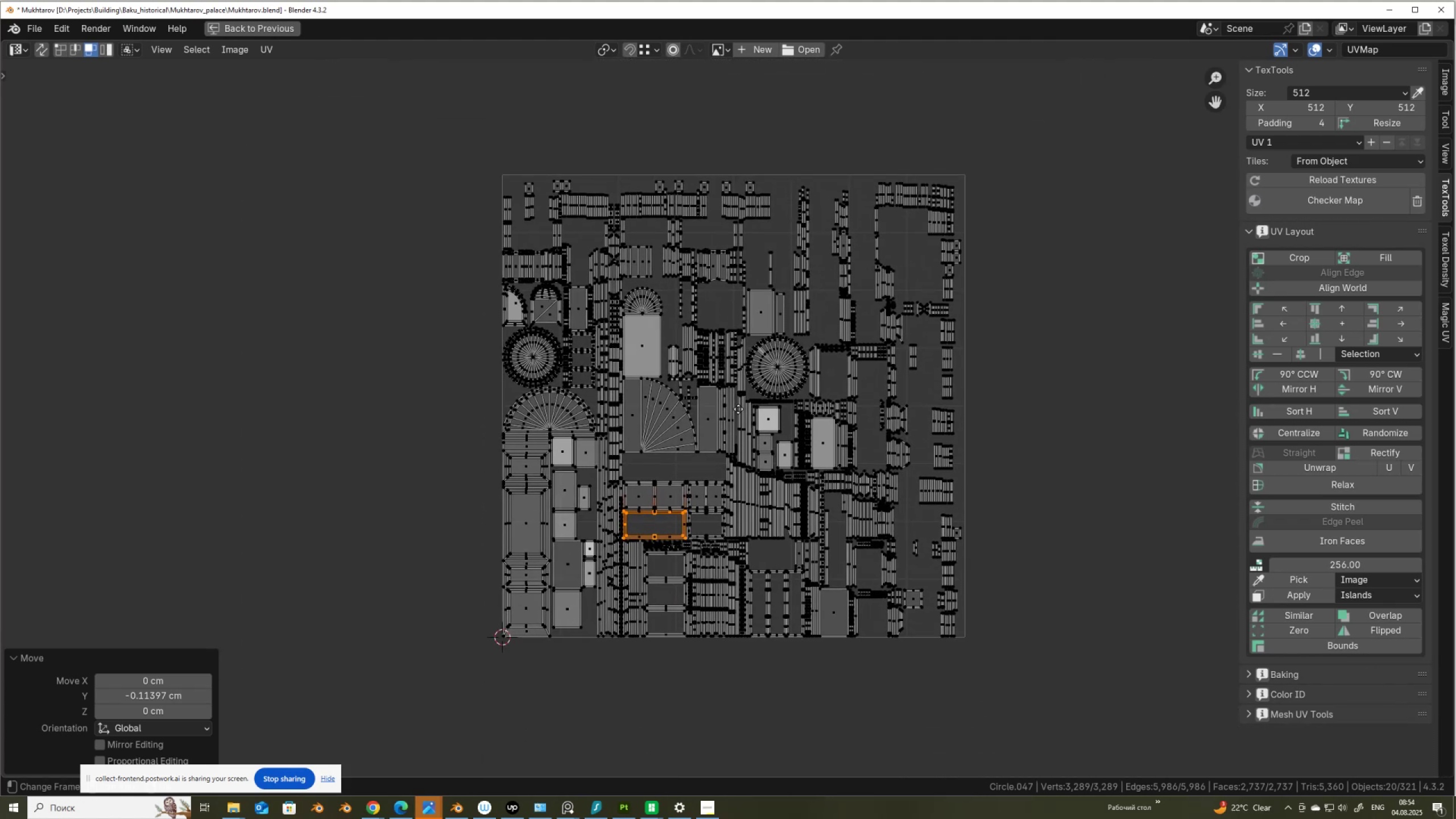 
scroll: coordinate [751, 544], scroll_direction: up, amount: 5.0
 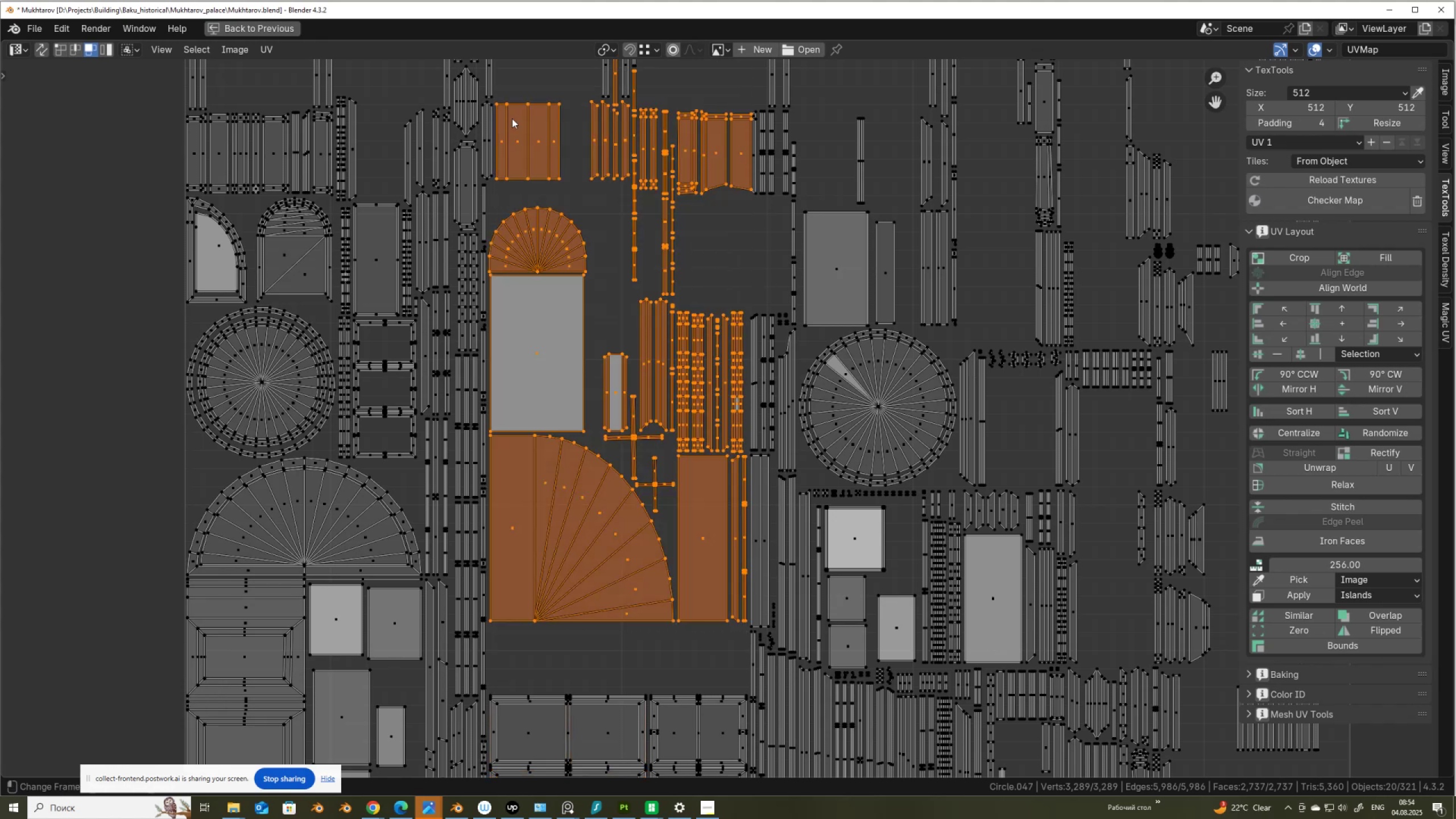 
wait(6.91)
 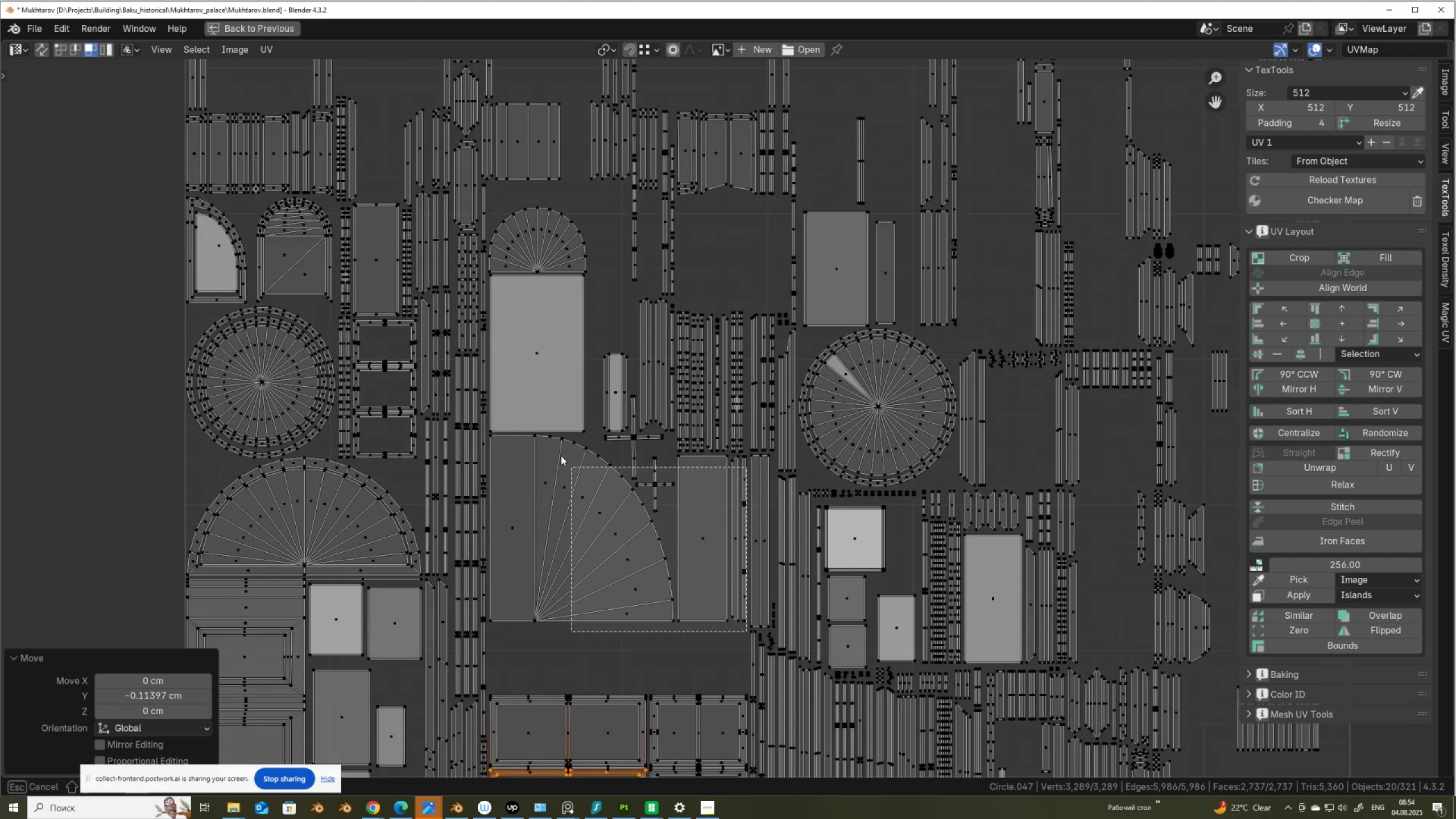 
hold_key(key=ShiftLeft, duration=0.63)
 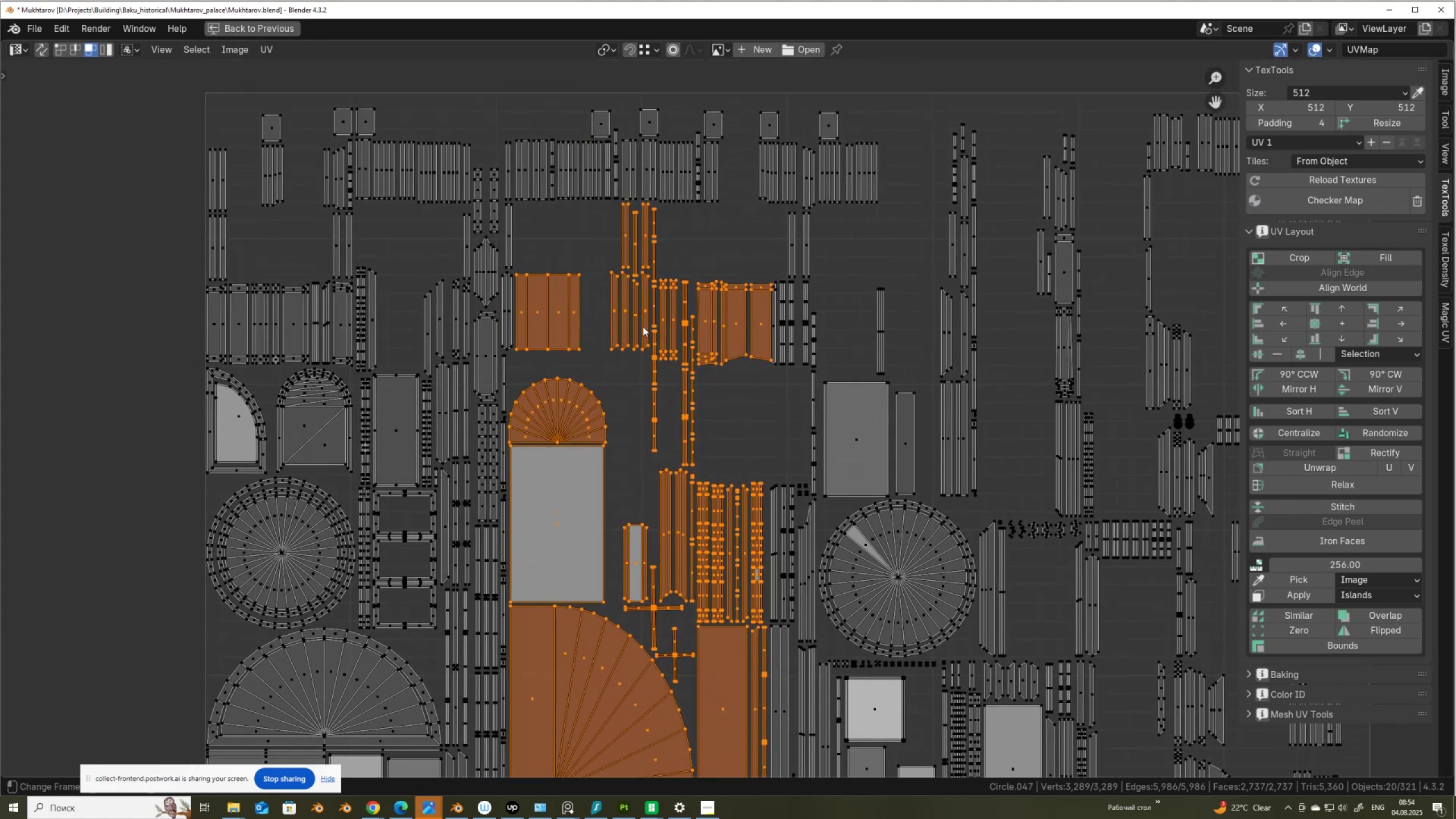 
scroll: coordinate [659, 361], scroll_direction: down, amount: 2.0
 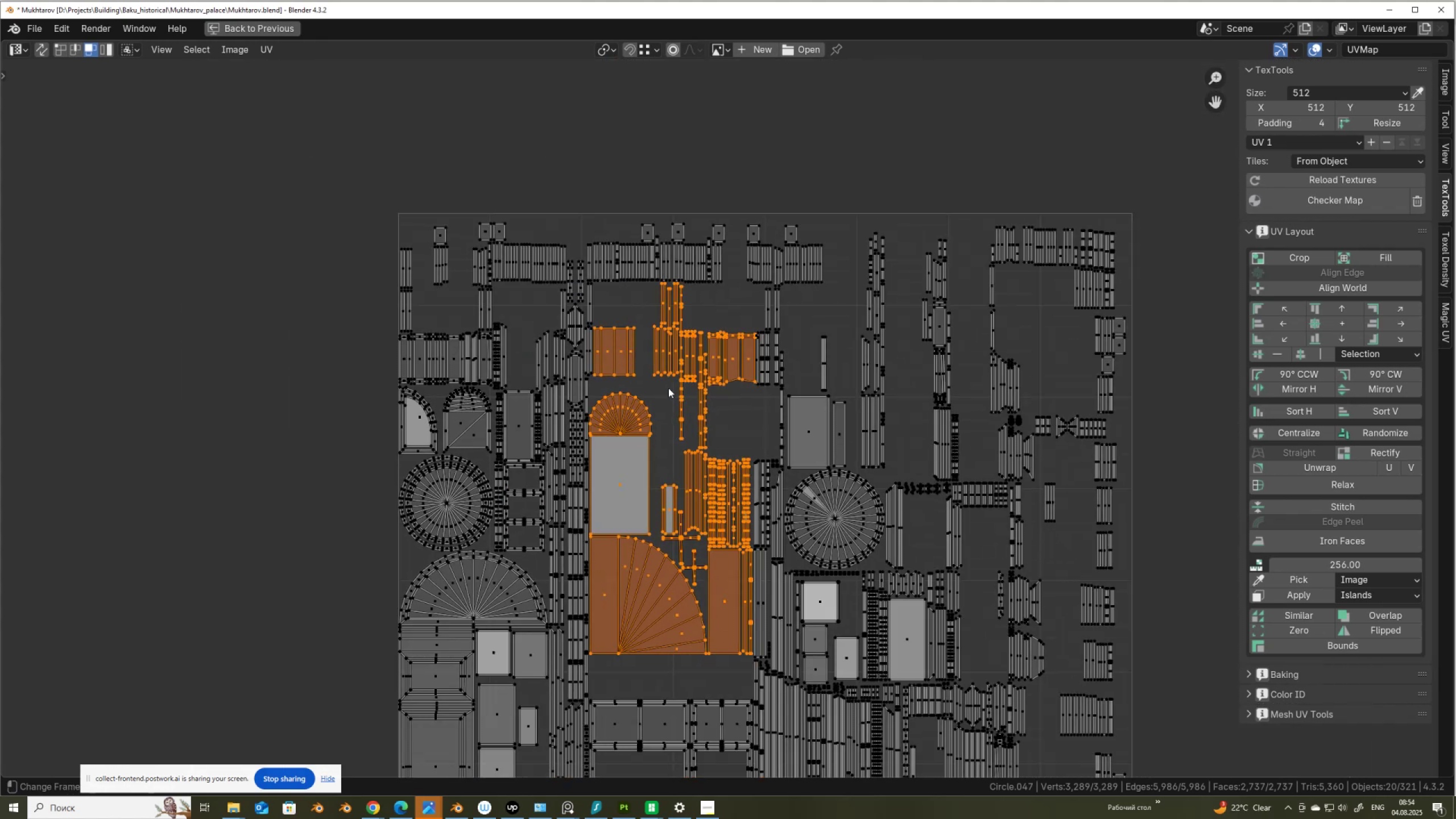 
hold_key(key=ShiftLeft, duration=0.46)
scroll: coordinate [767, 580], scroll_direction: up, amount: 4.0
 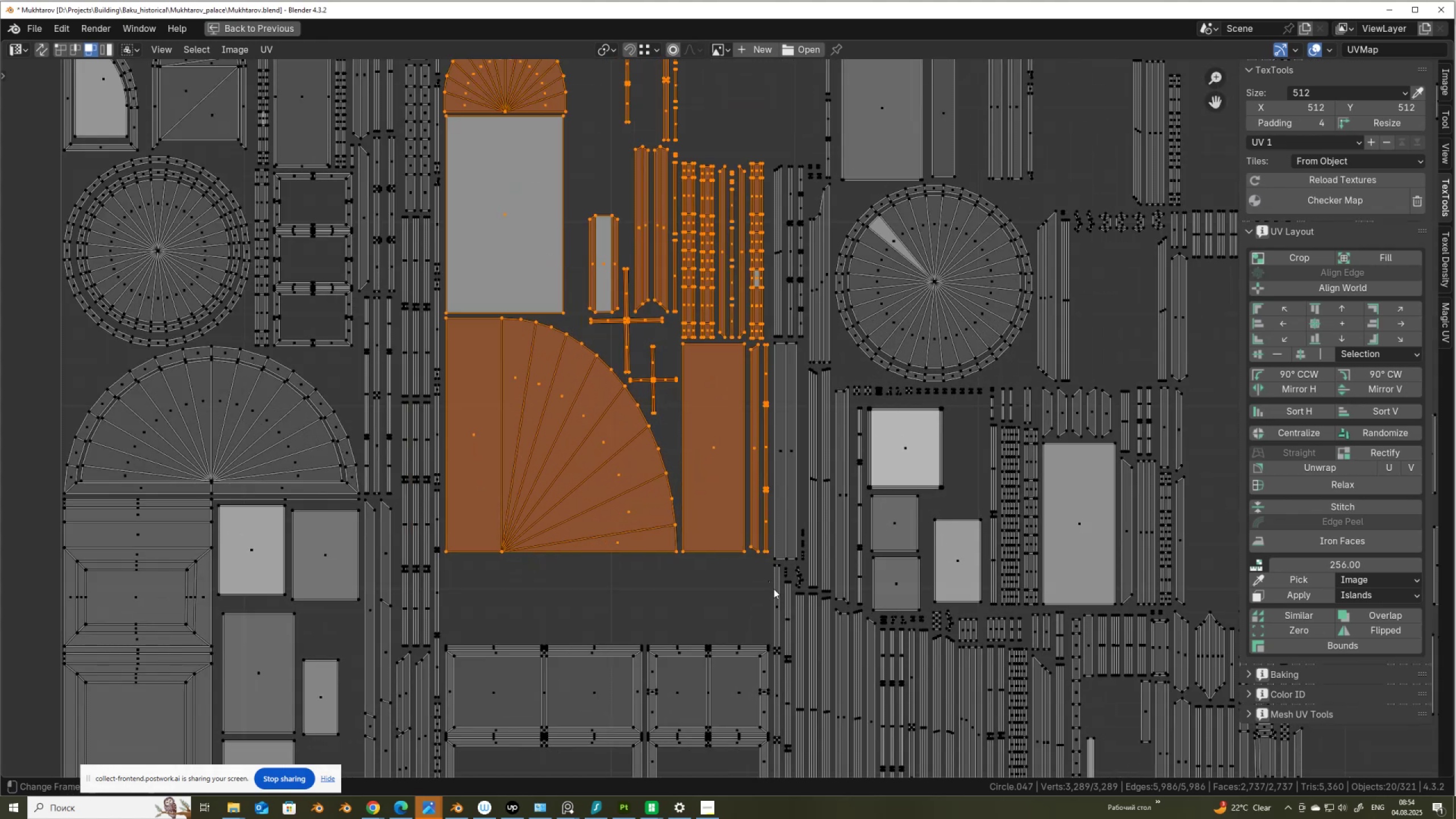 
type(gy)
 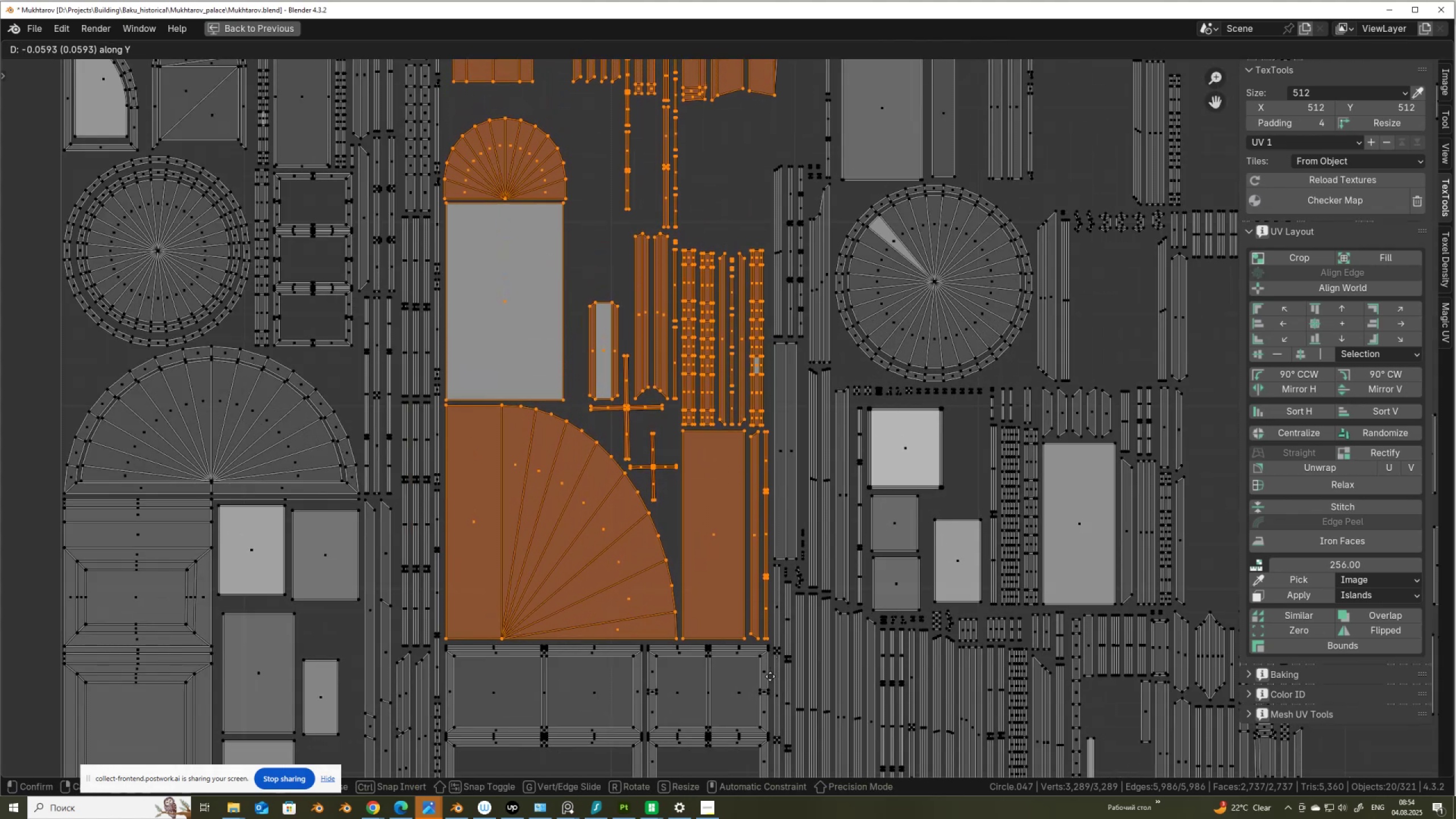 
left_click([770, 677])
 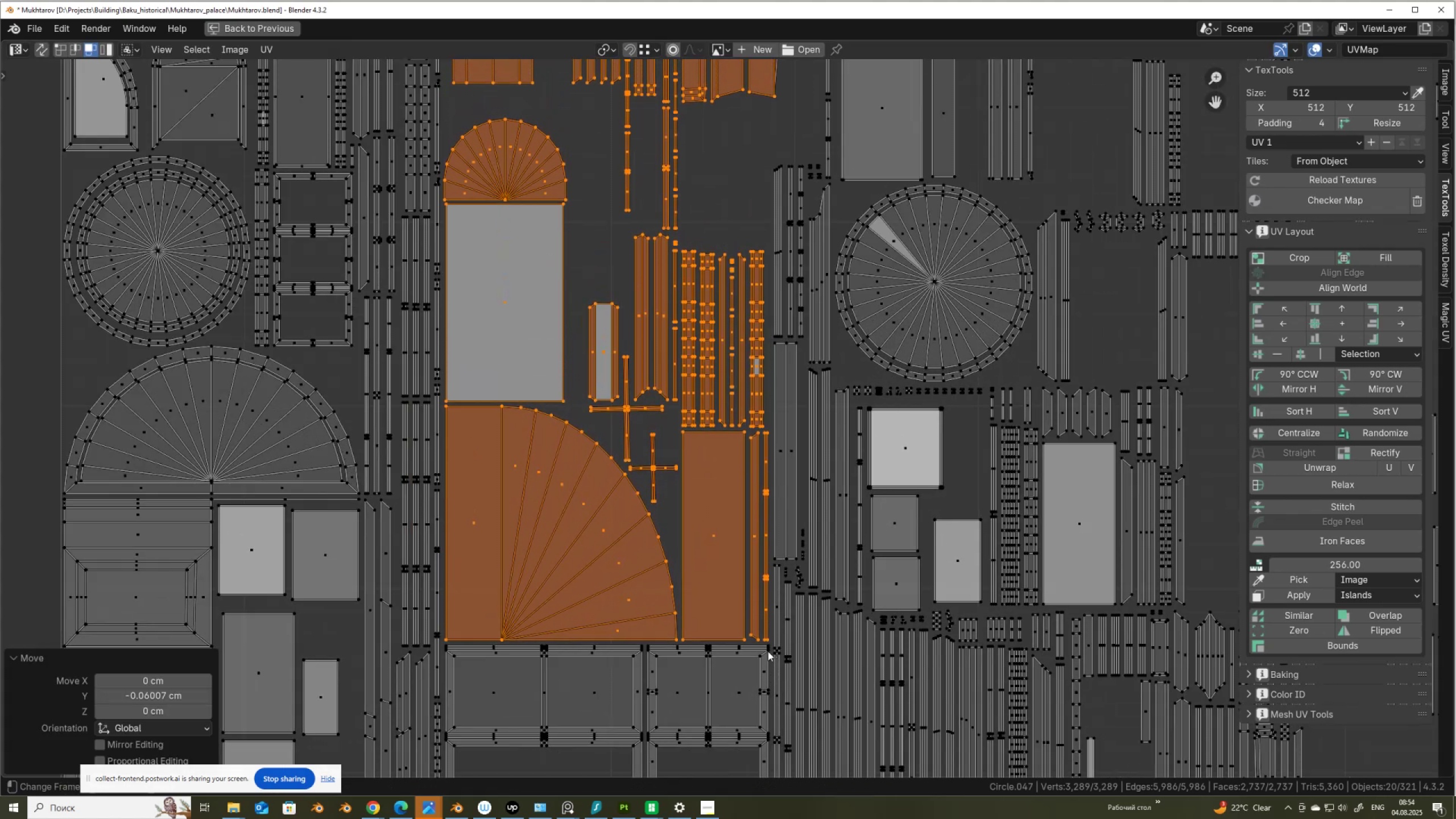 
scroll: coordinate [768, 642], scroll_direction: down, amount: 3.0
 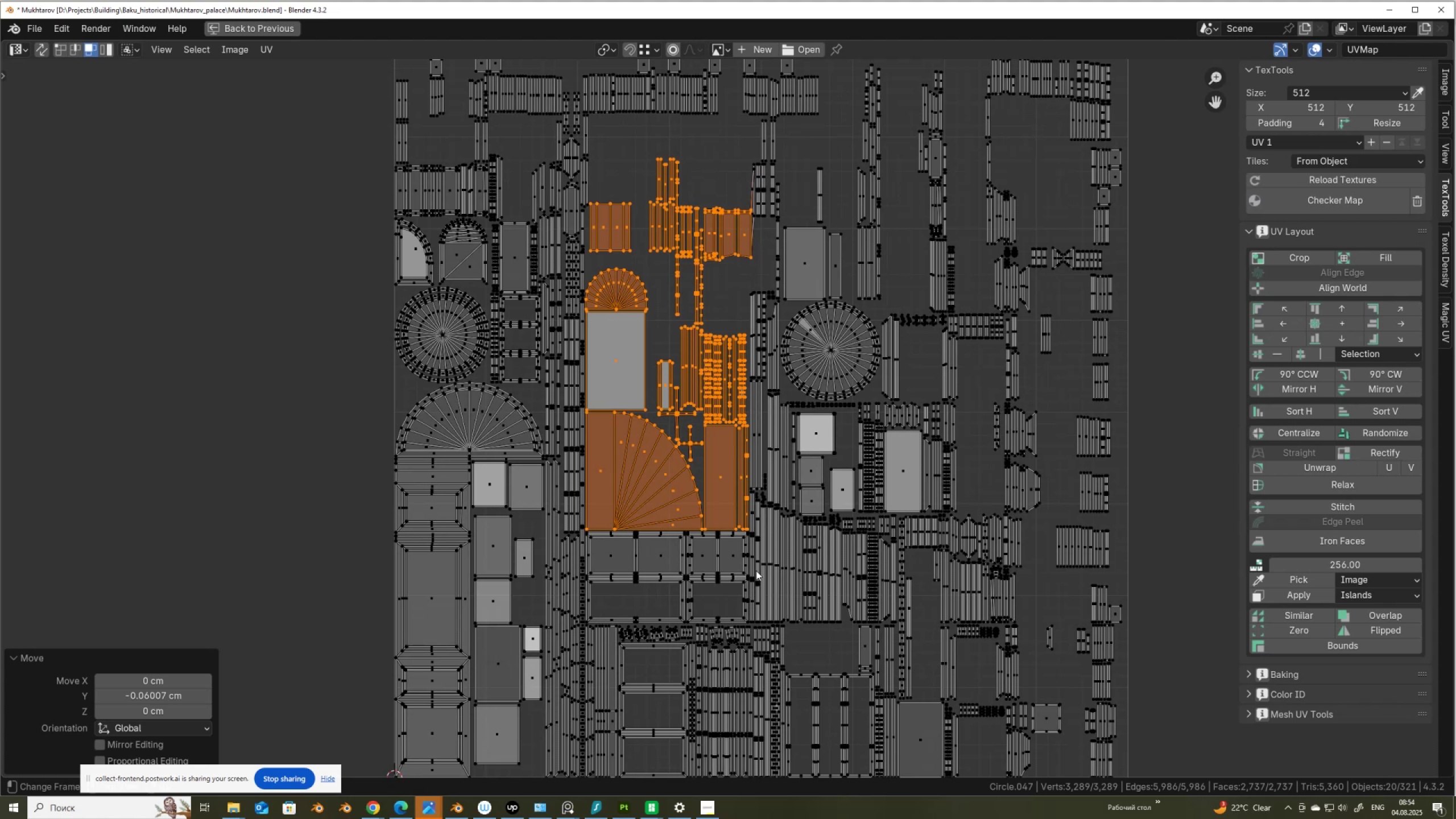 
scroll: coordinate [766, 466], scroll_direction: up, amount: 2.0
 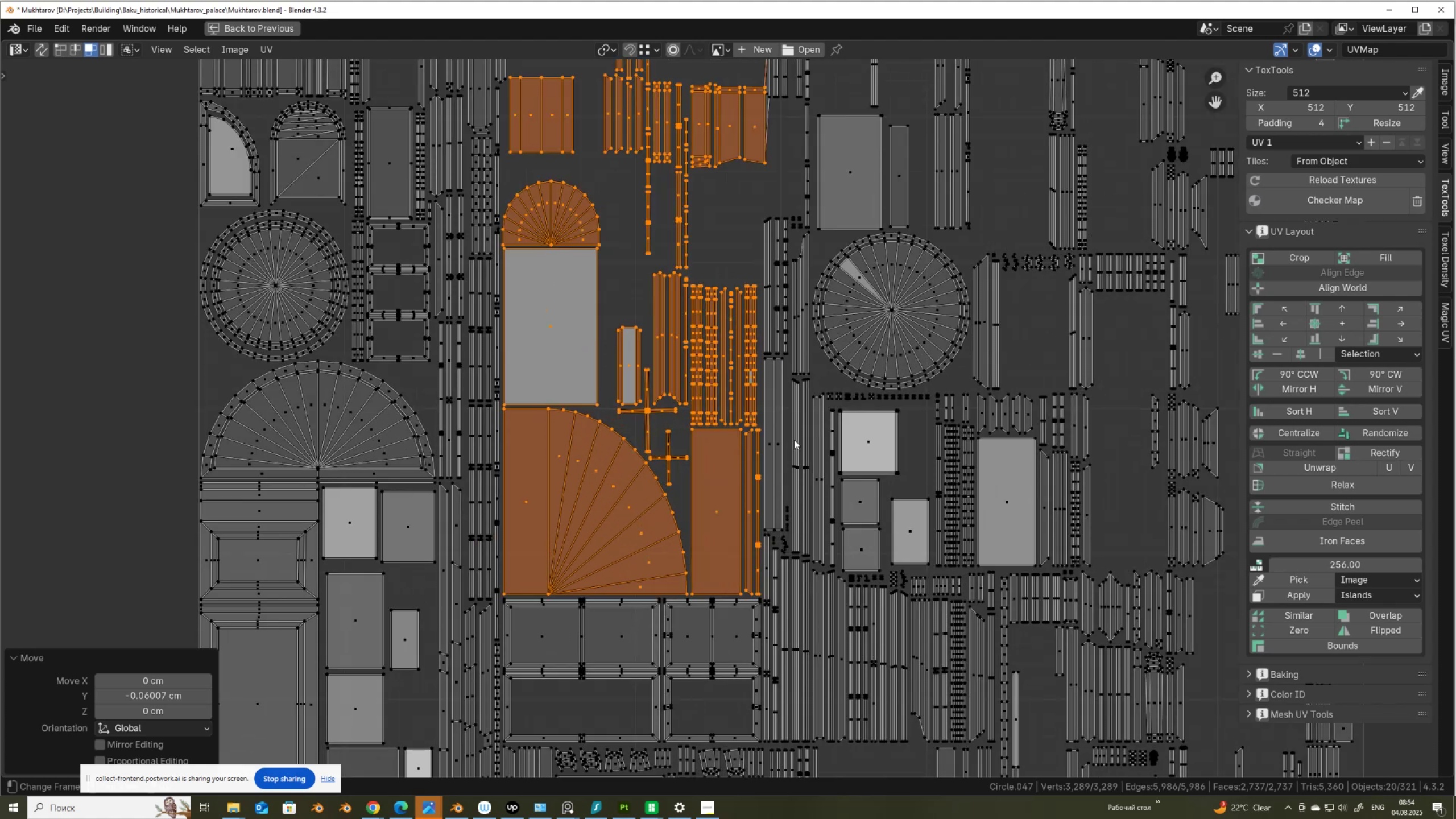 
key(Control+ControlLeft)
 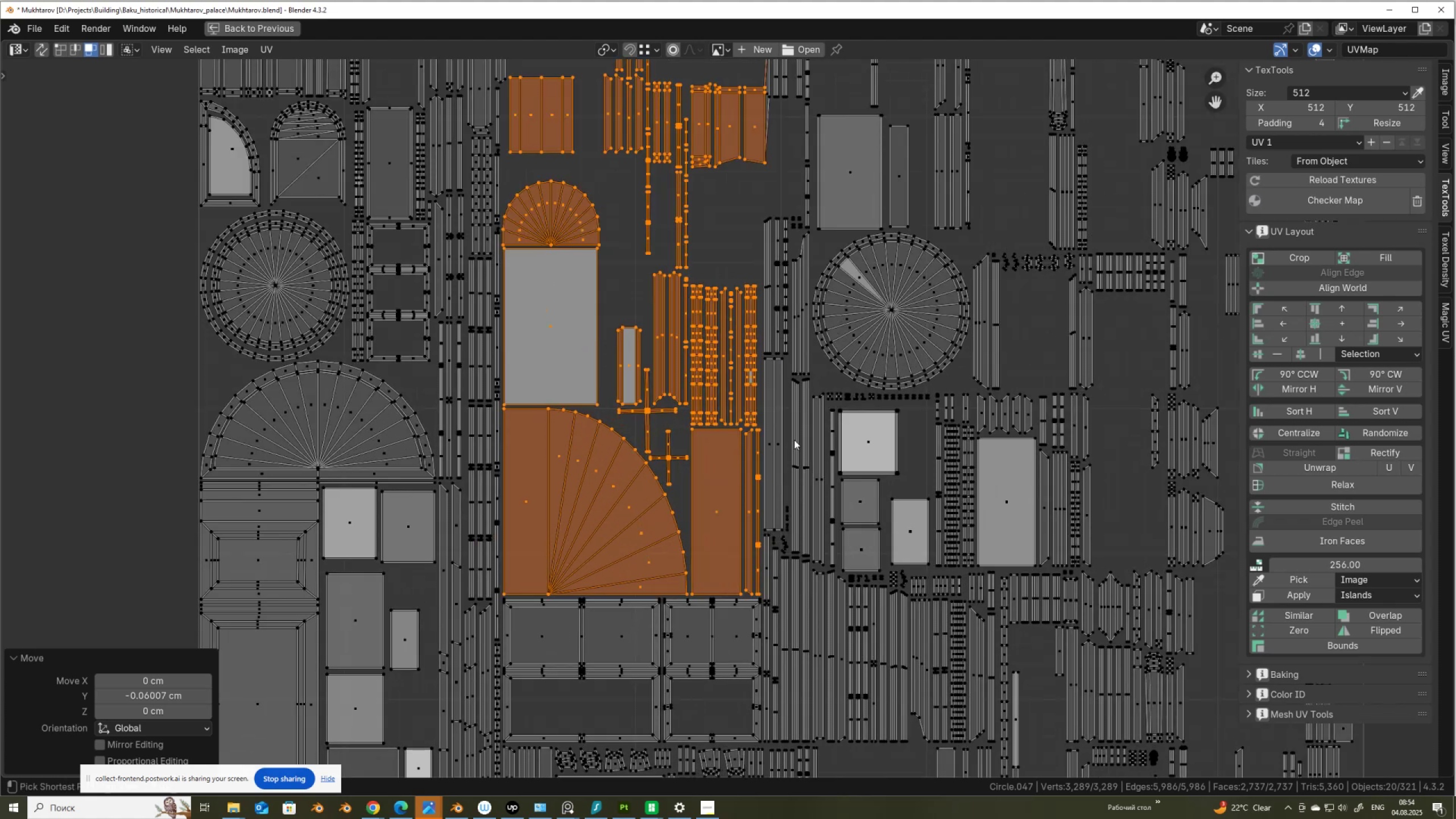 
key(Control+Z)
 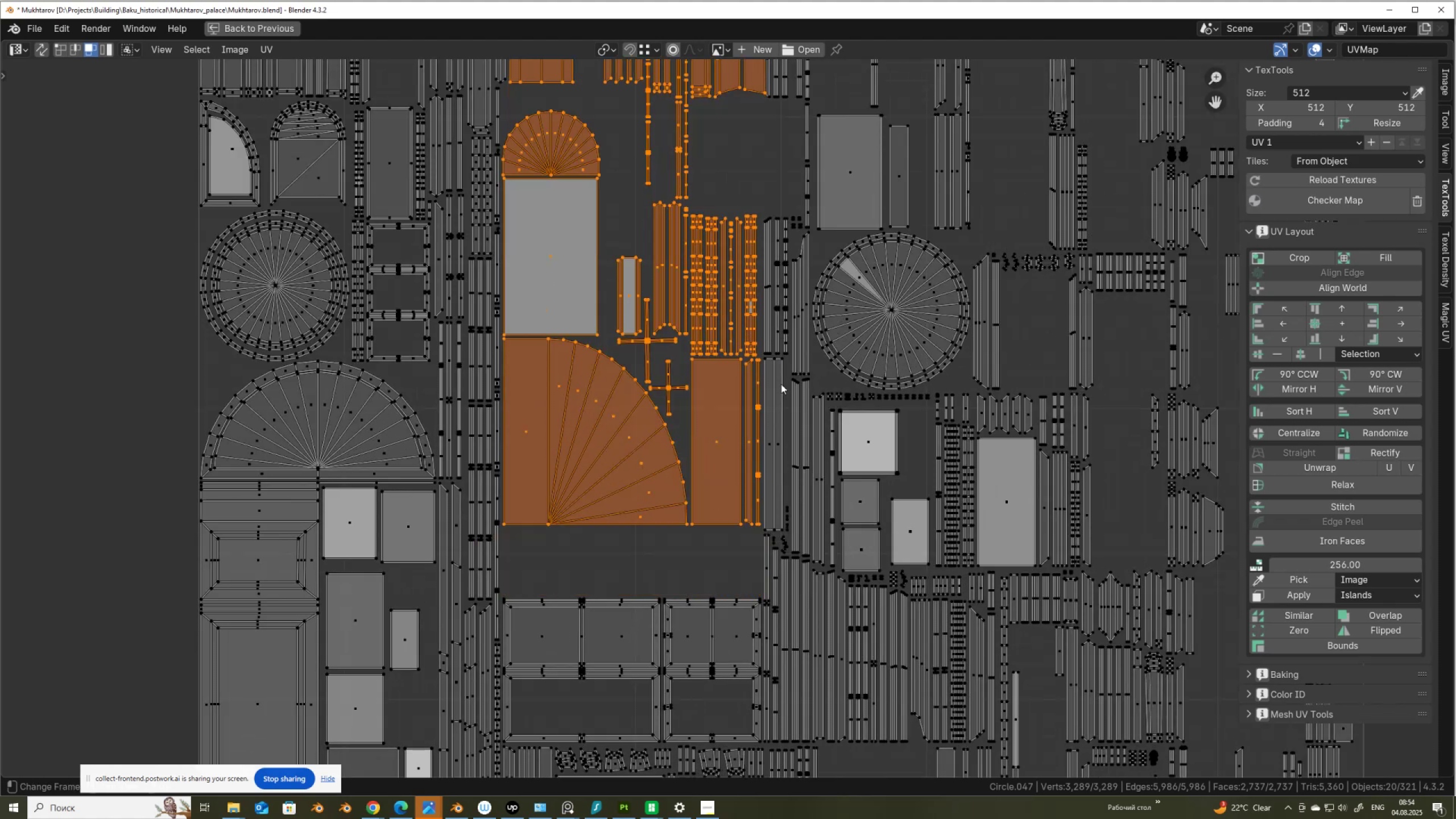 
hold_key(key=ShiftLeft, duration=0.36)
 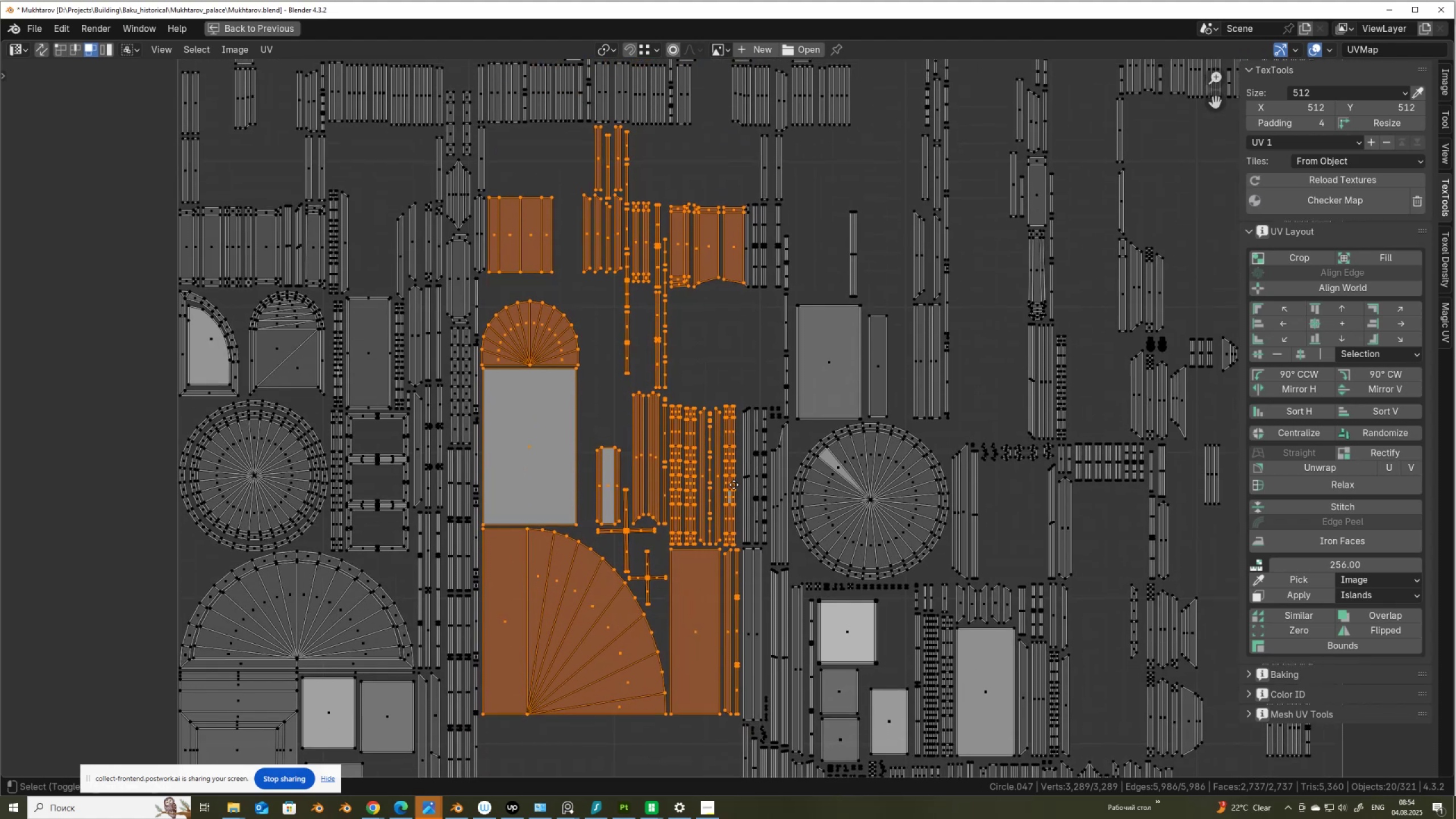 
scroll: coordinate [734, 484], scroll_direction: up, amount: 1.0
 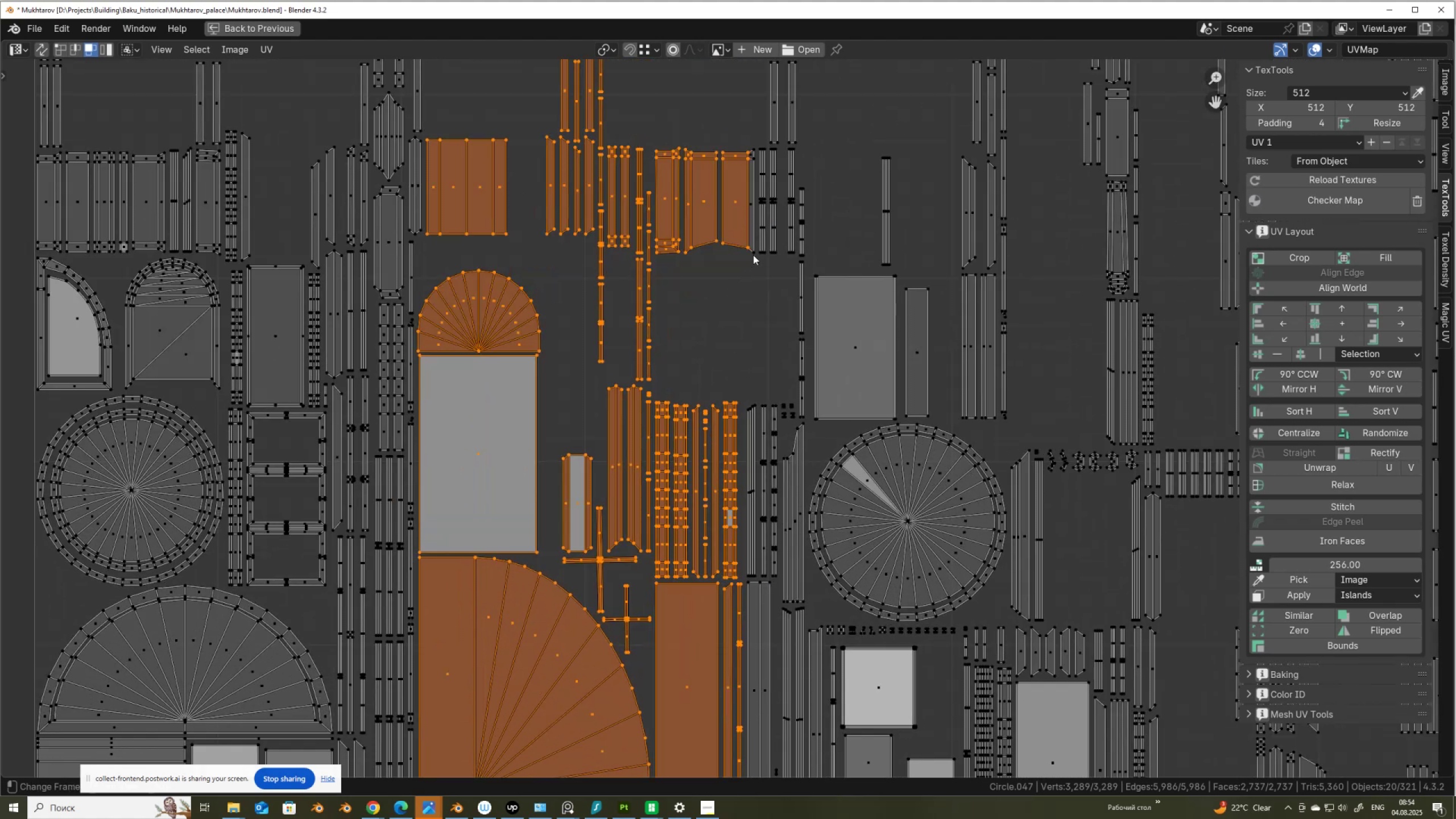 
hold_key(key=ControlLeft, duration=0.38)
 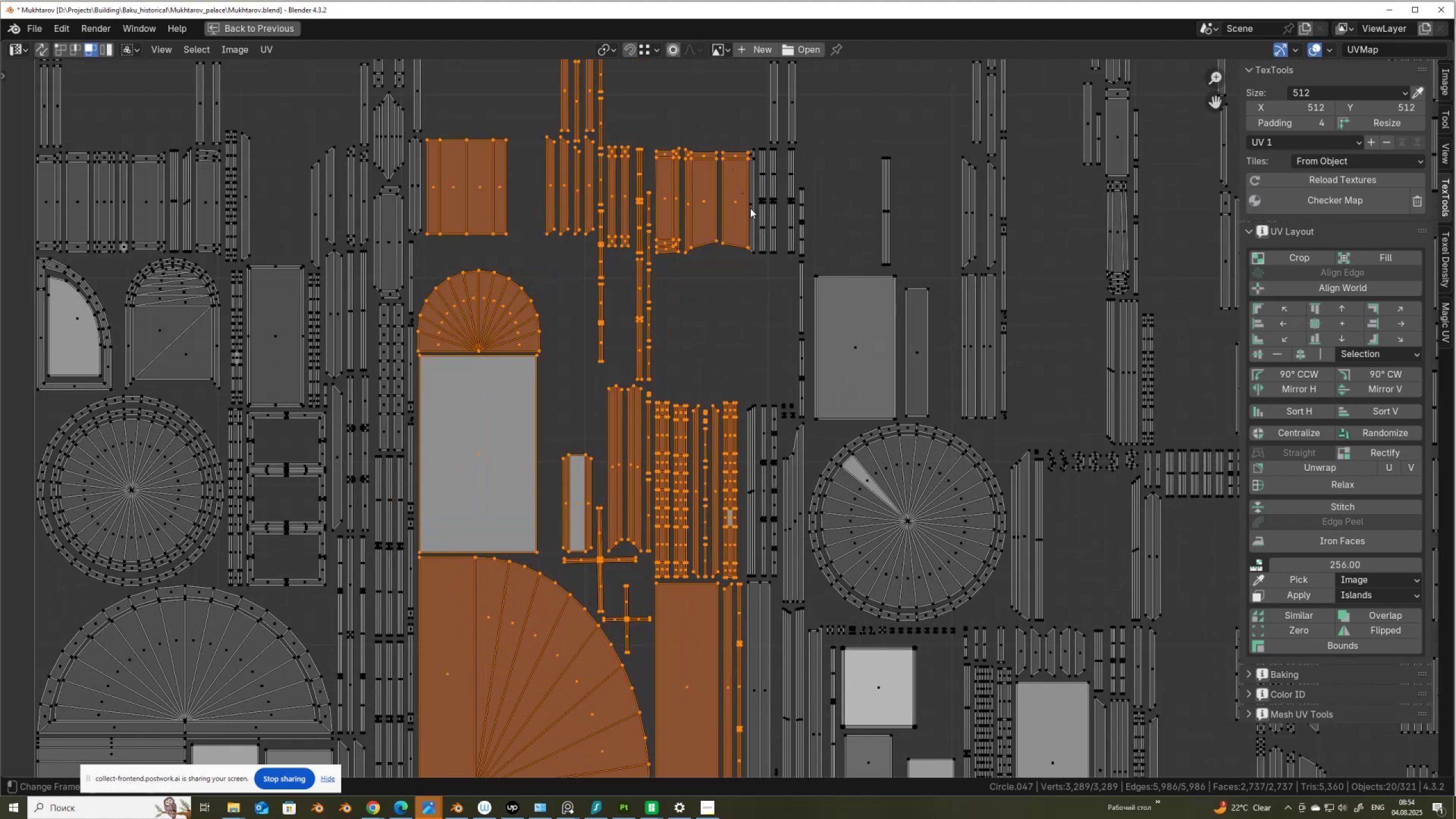 
key(L)
 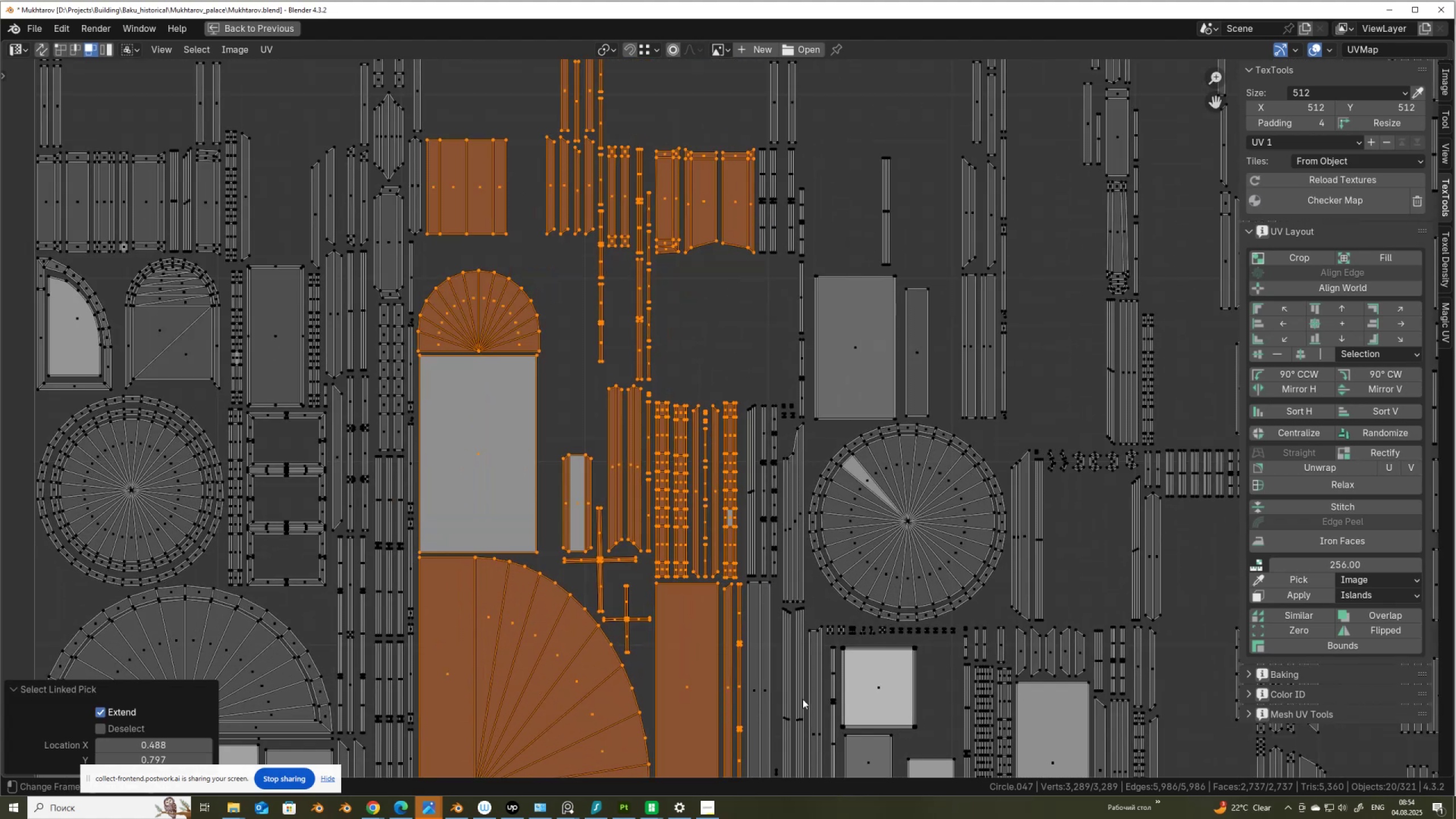 
hold_key(key=ShiftLeft, duration=0.98)
 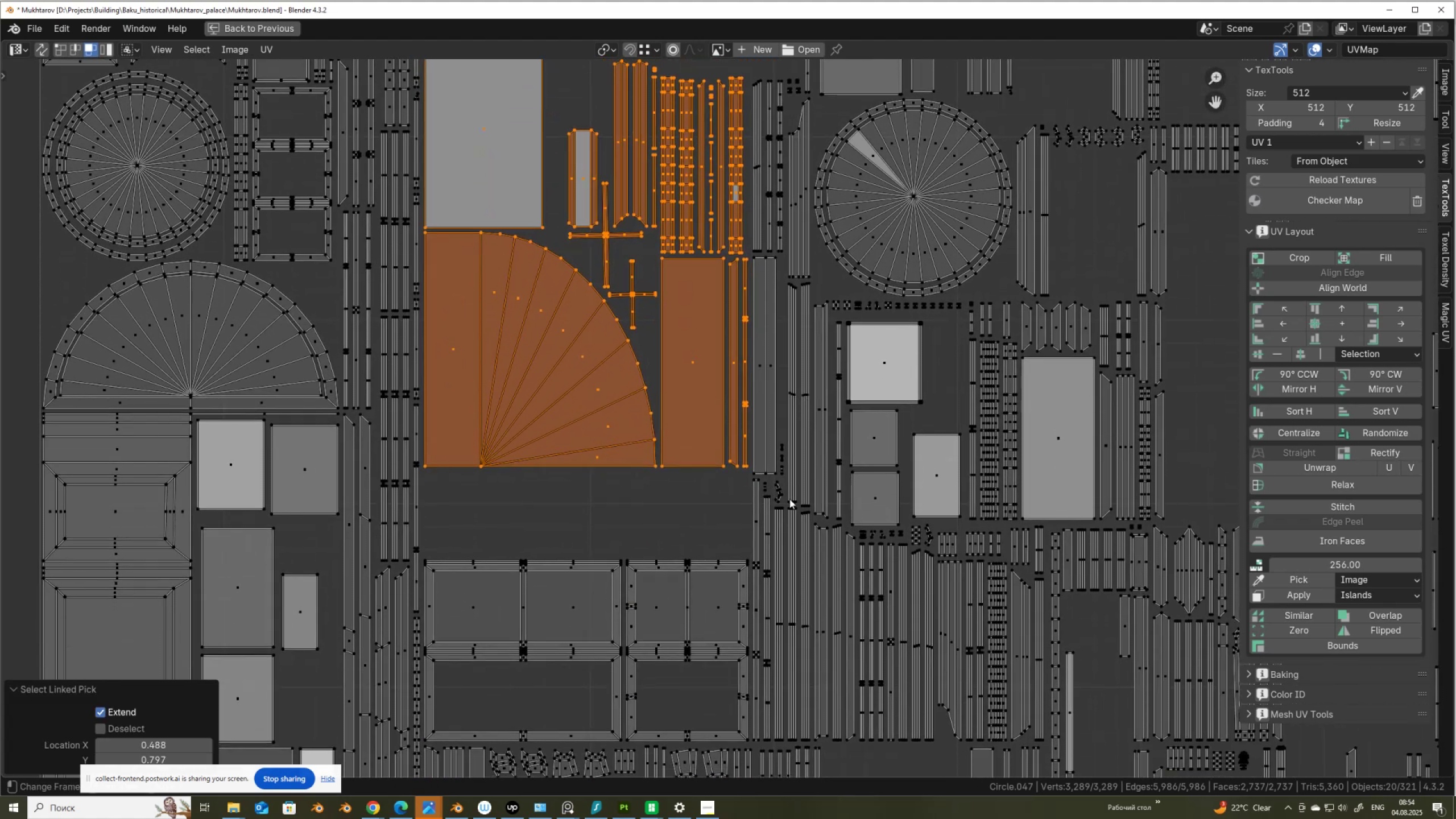 
type(gy)
 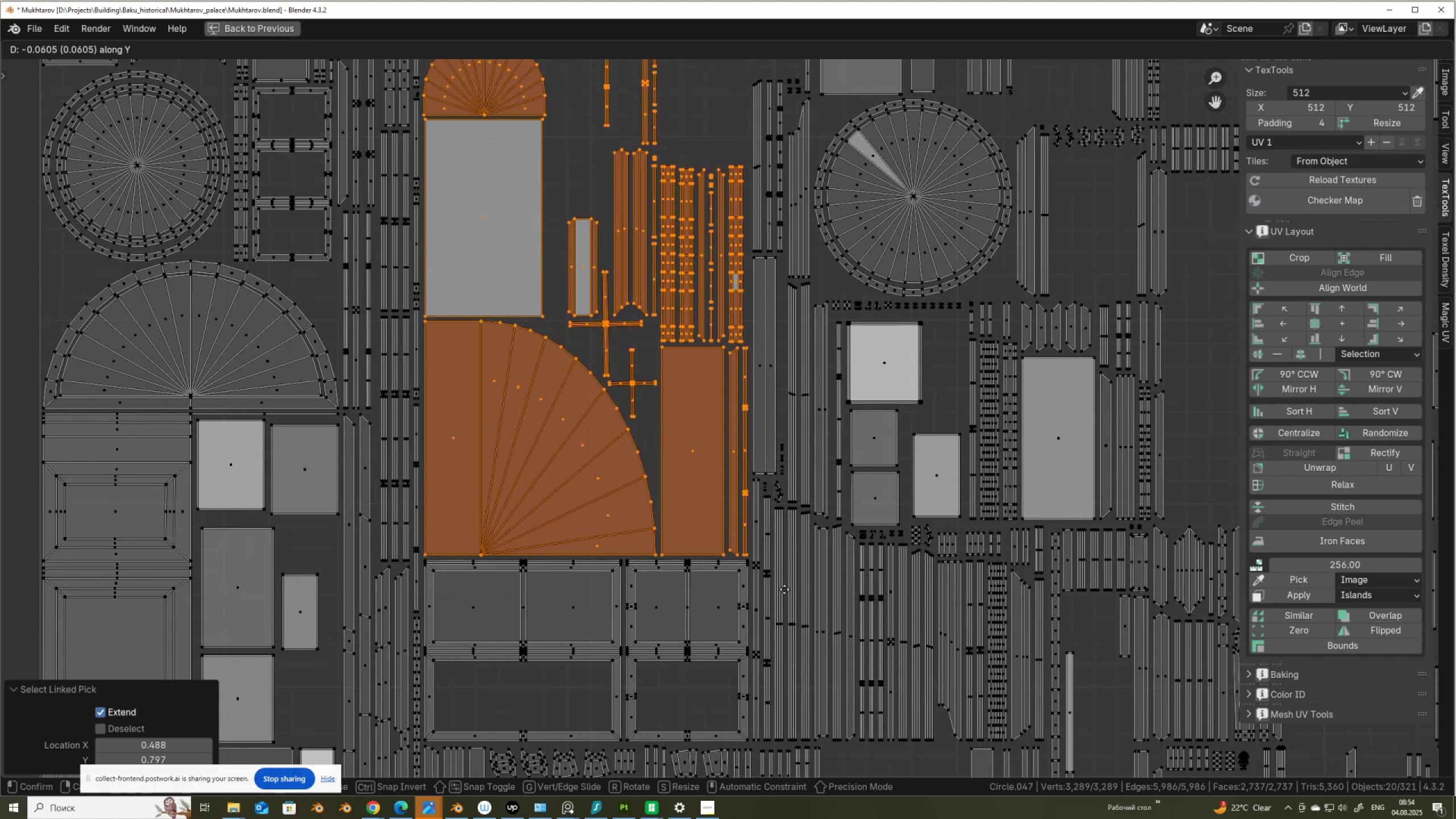 
left_click([784, 590])
 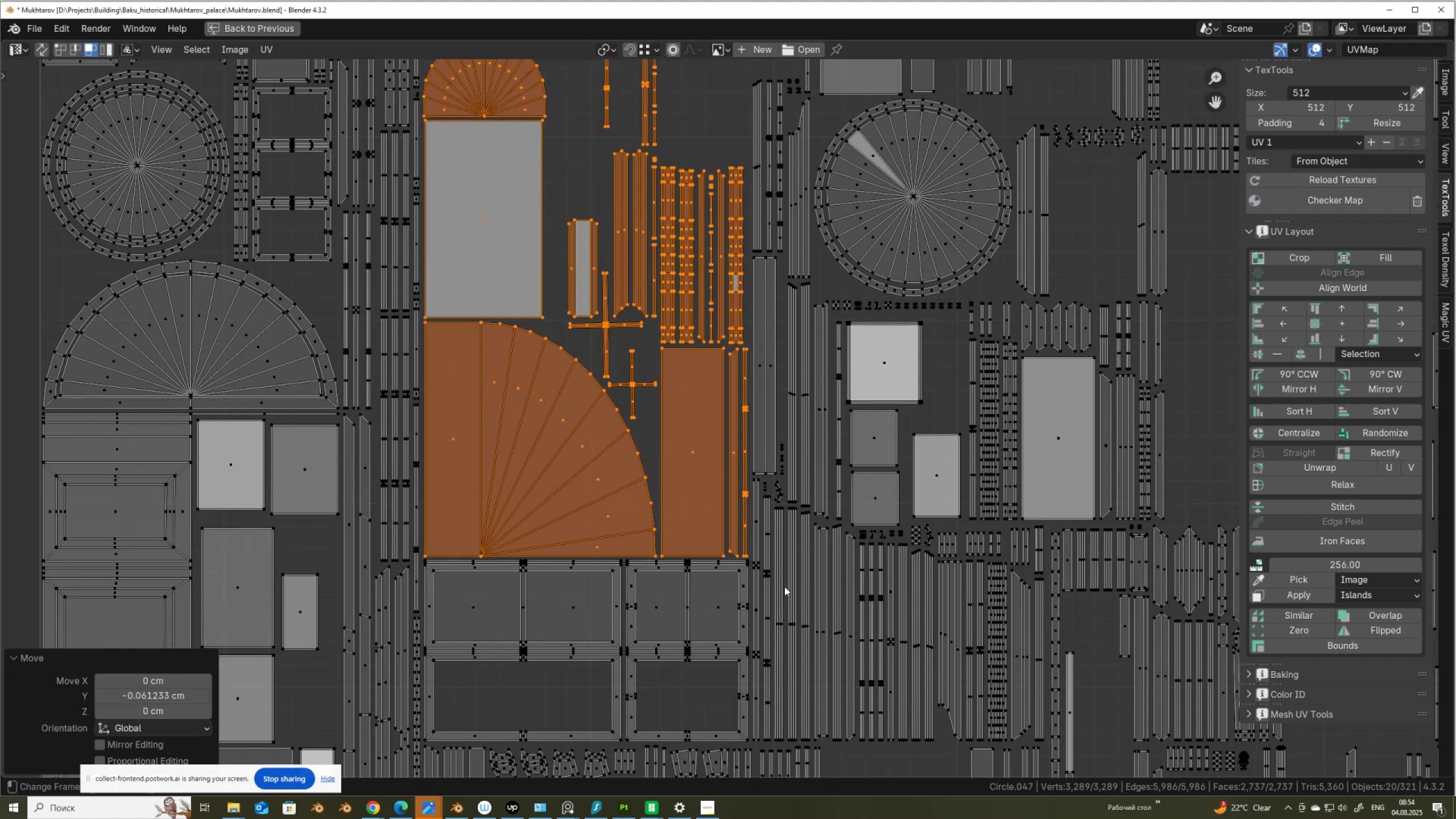 
scroll: coordinate [784, 582], scroll_direction: down, amount: 4.0
 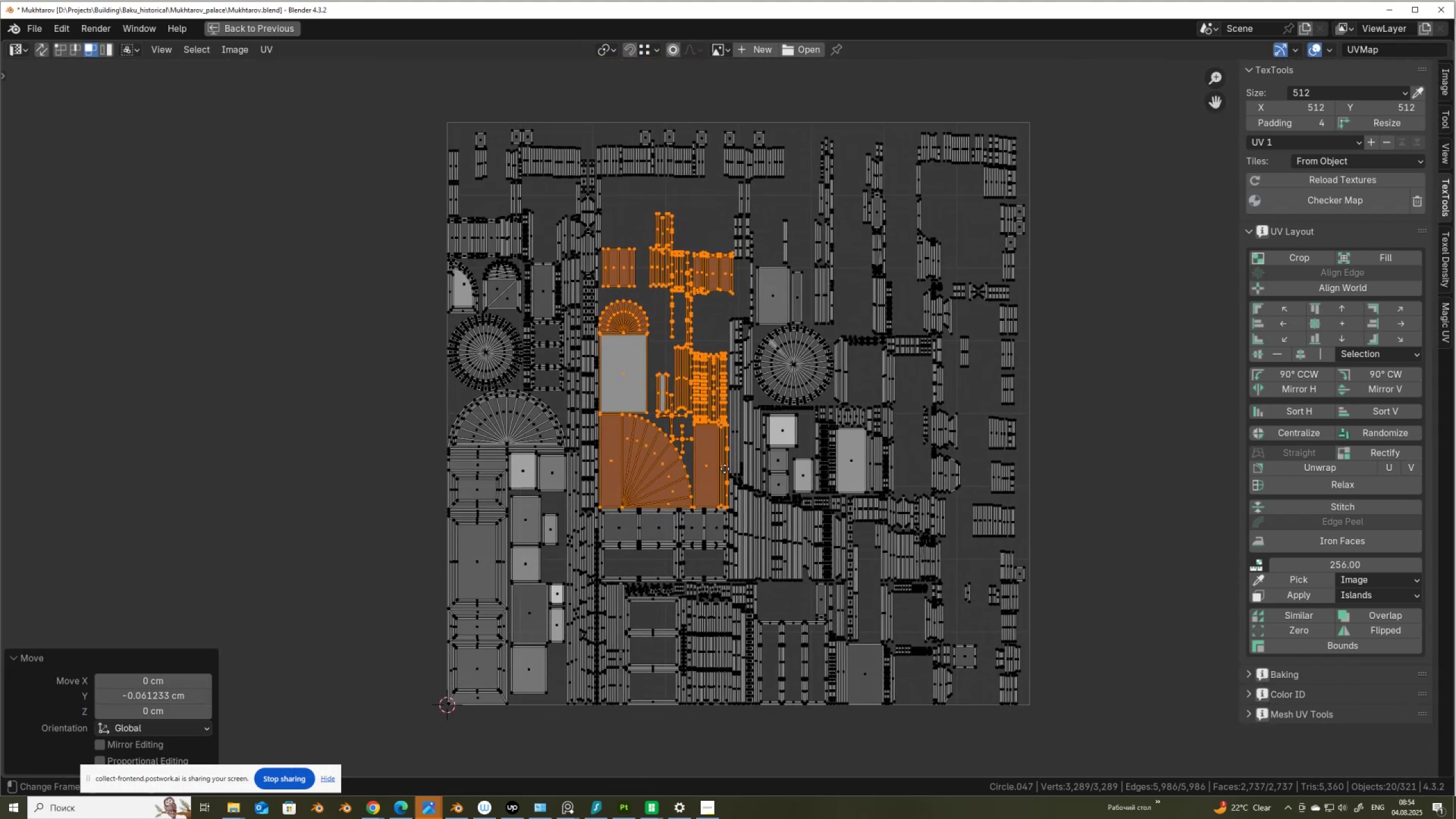 
scroll: coordinate [642, 702], scroll_direction: up, amount: 4.0
 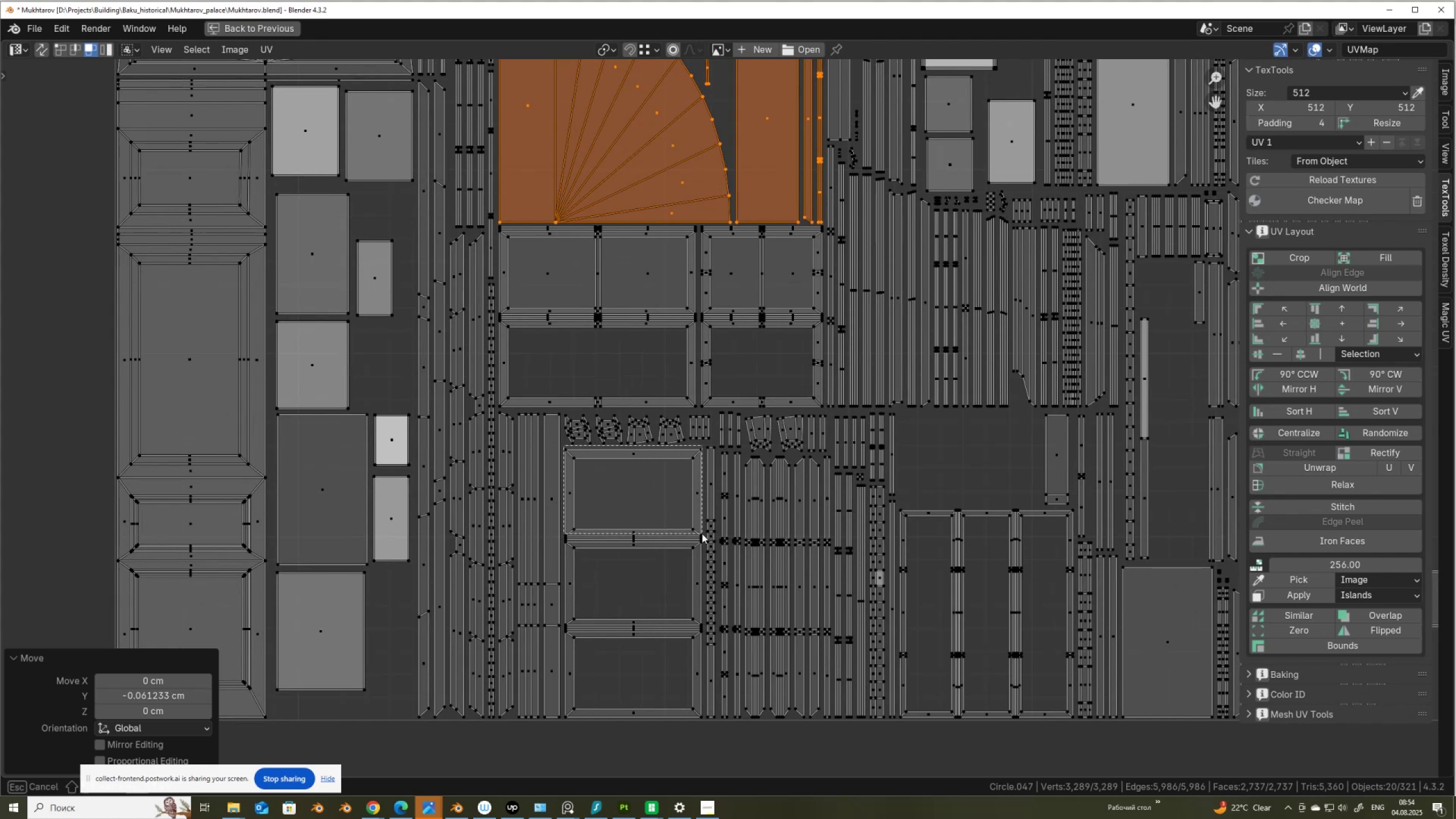 
wait(6.57)
 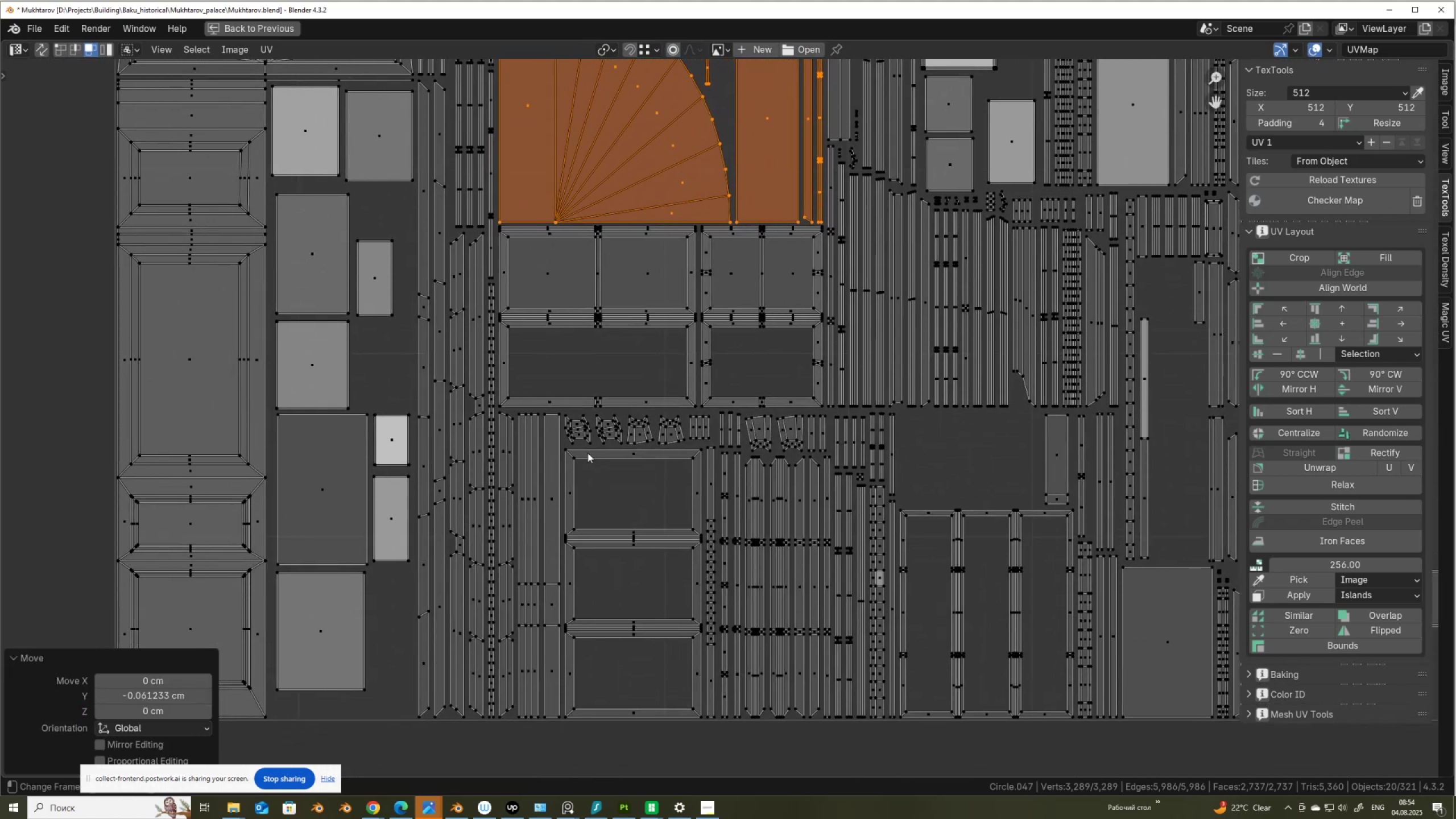 
right_click([702, 533])
 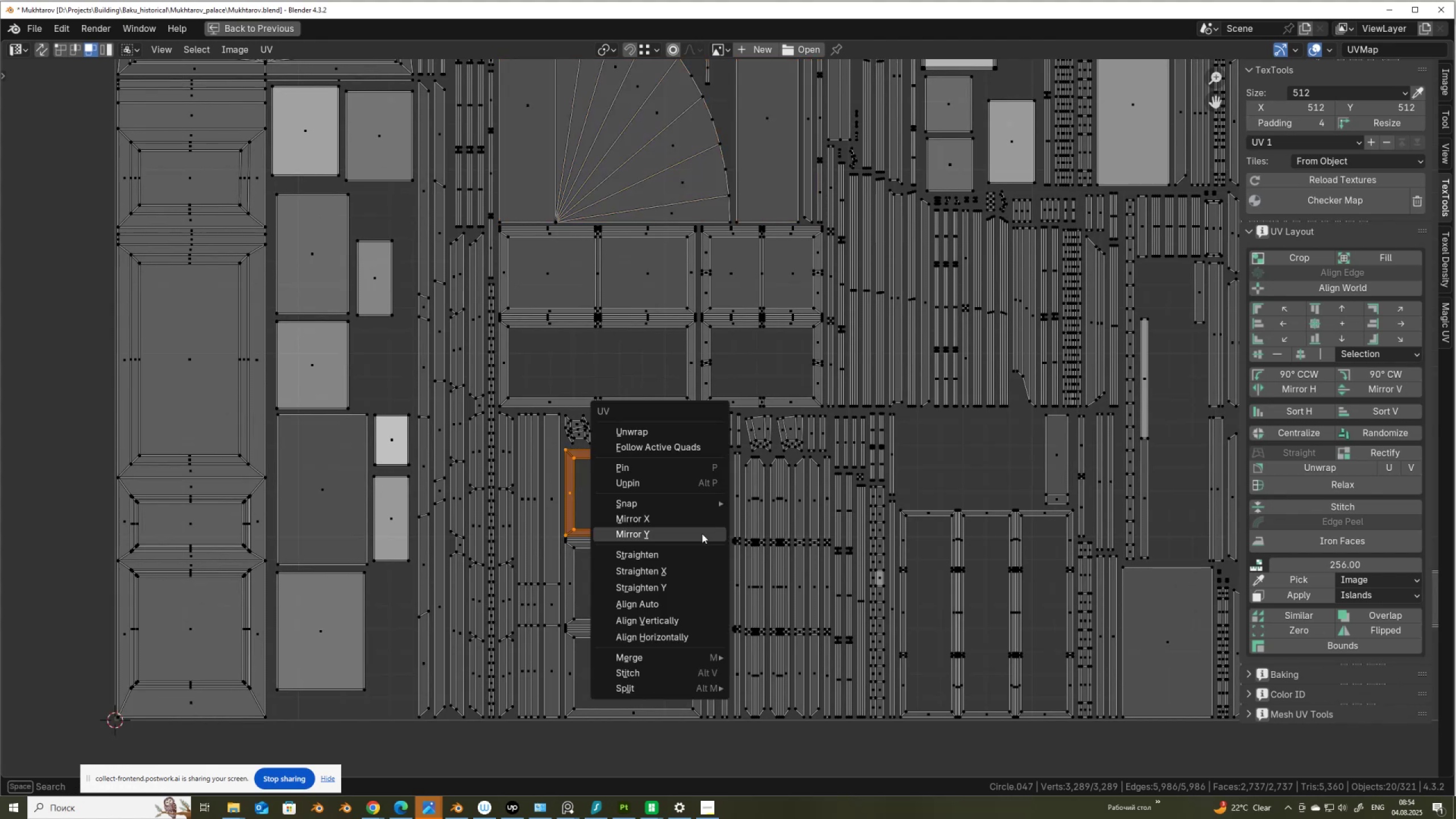 
left_click([702, 533])
 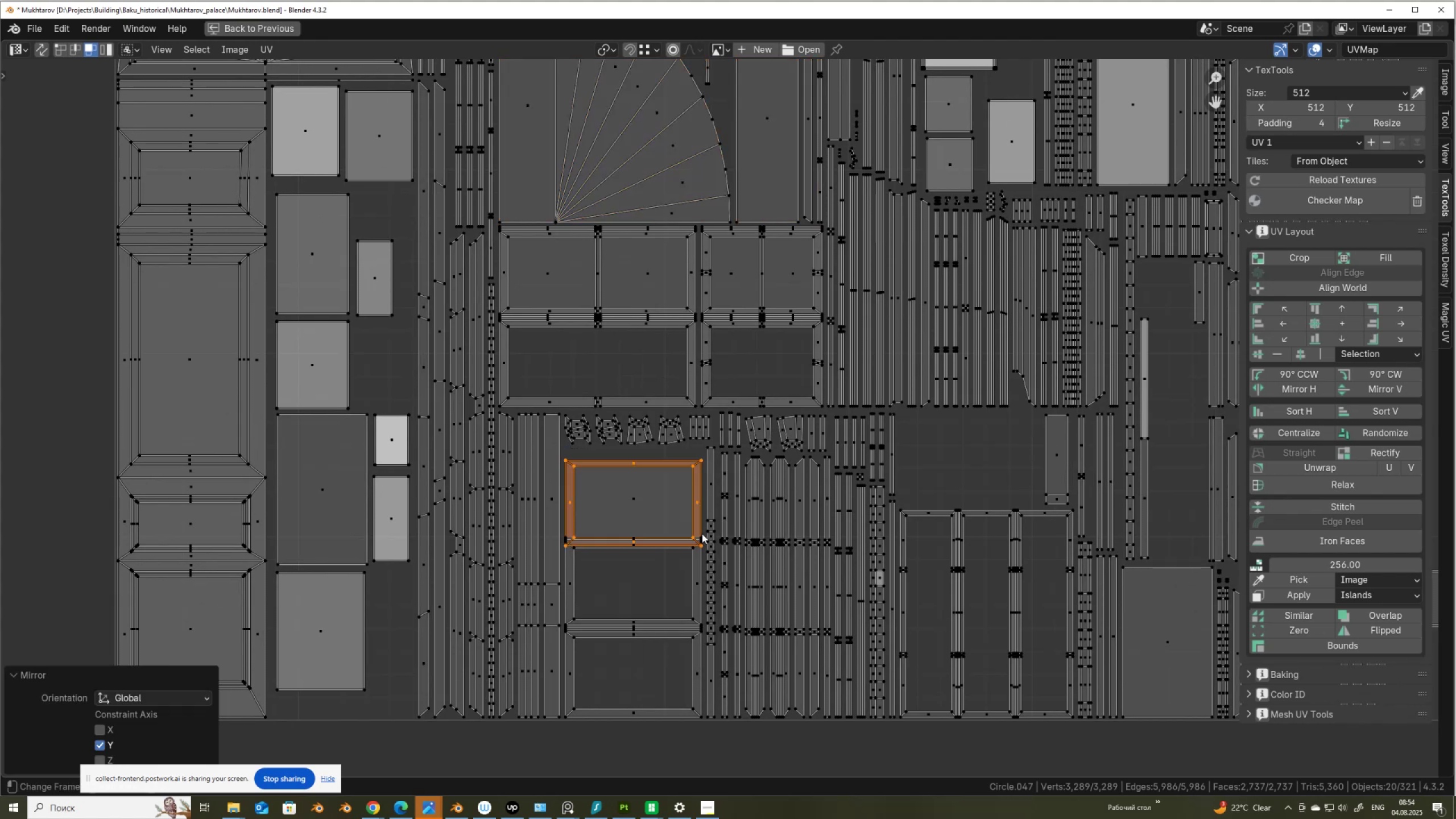 
type(gy)
 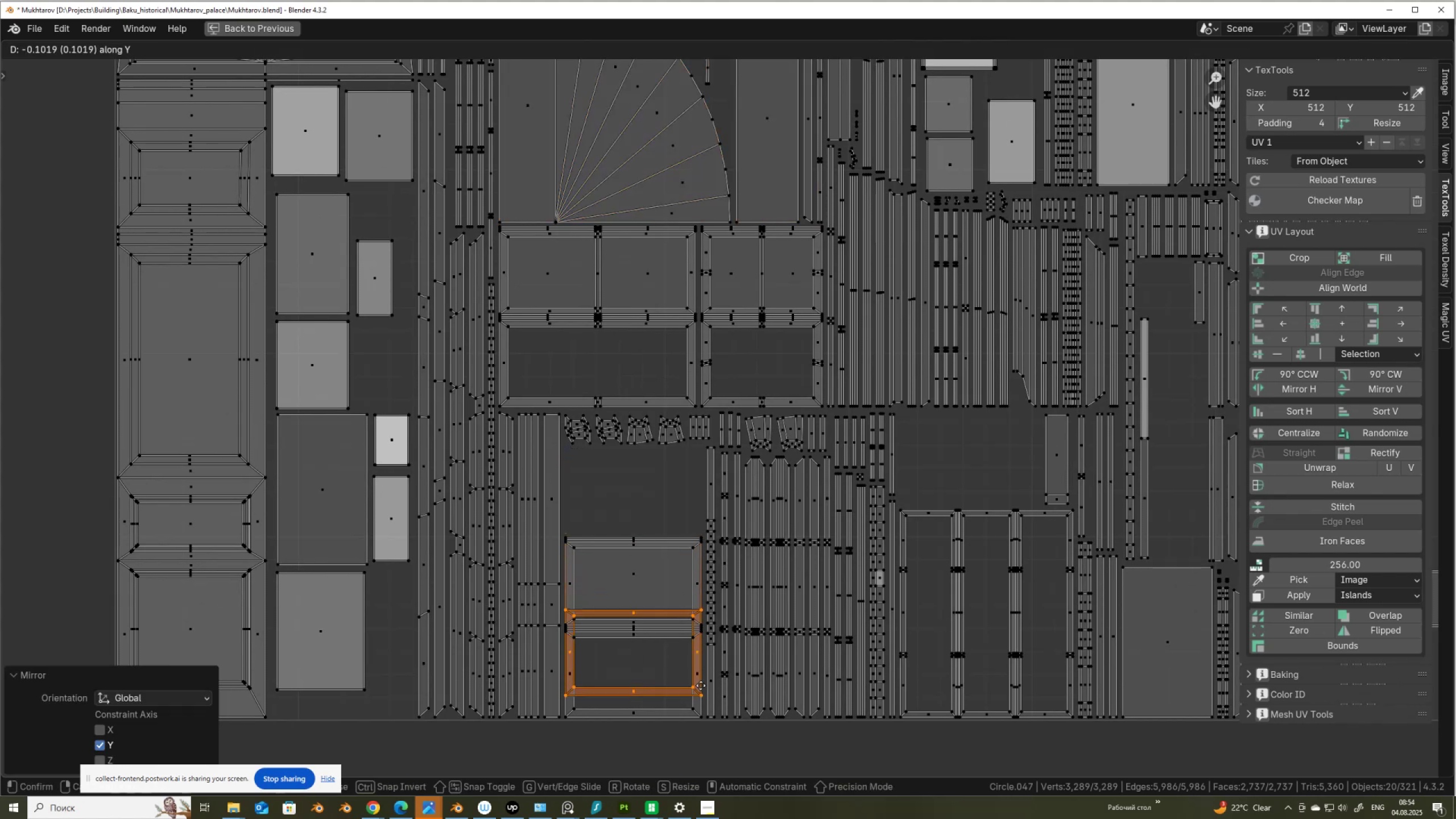 
hold_key(key=ControlLeft, duration=0.96)
left_click([701, 713])
 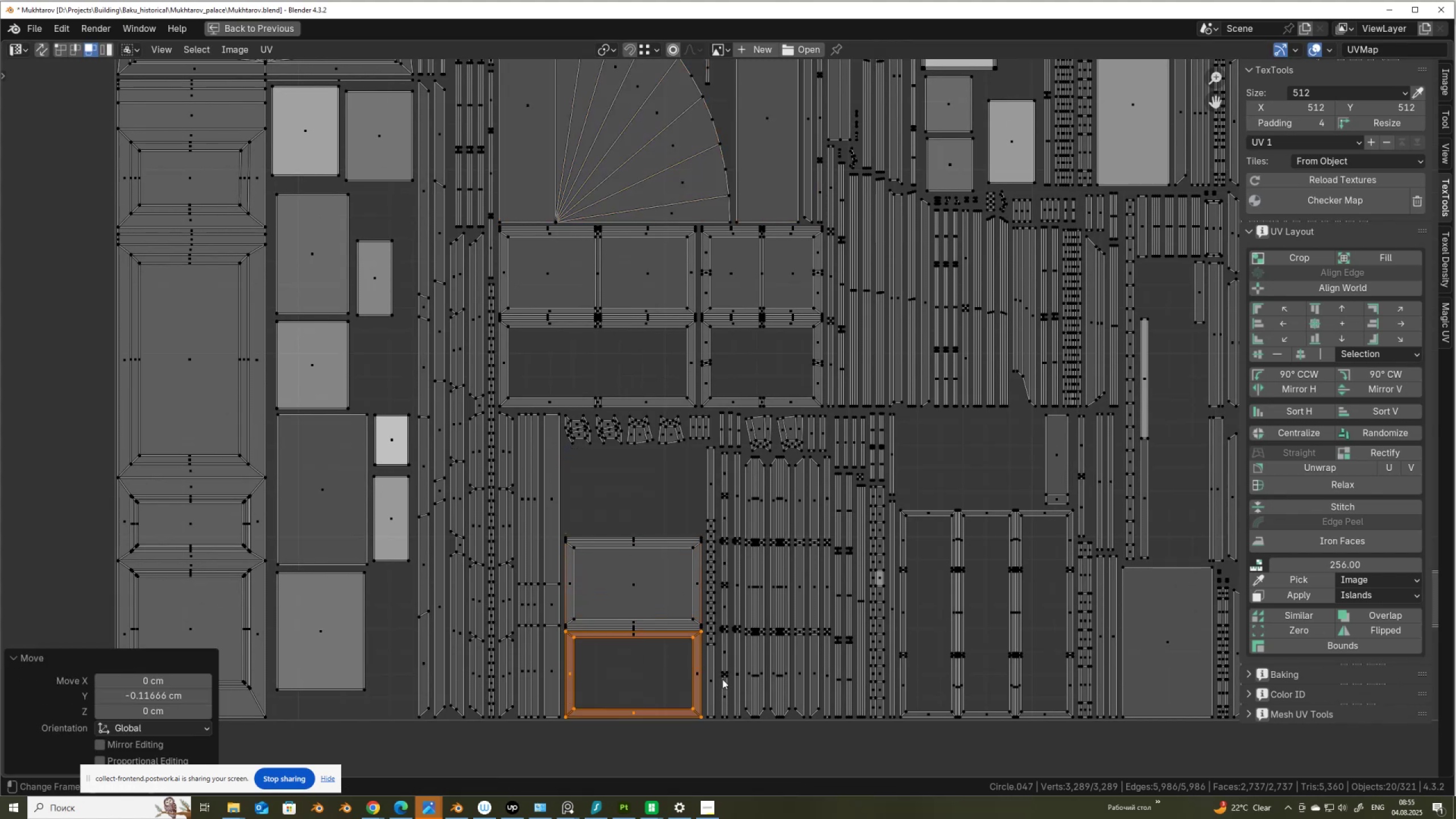 
key(G)
 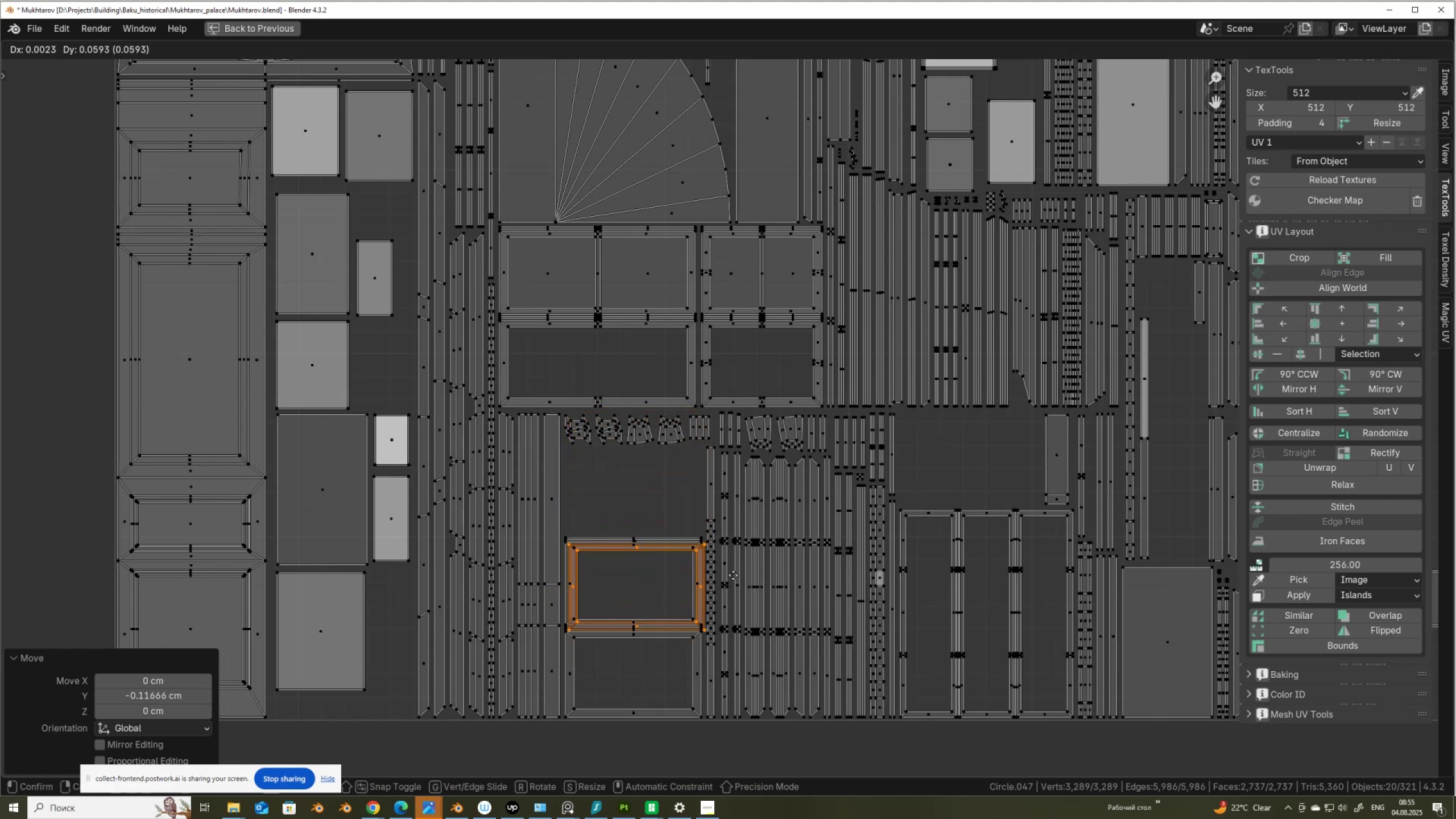 
right_click([729, 610])
 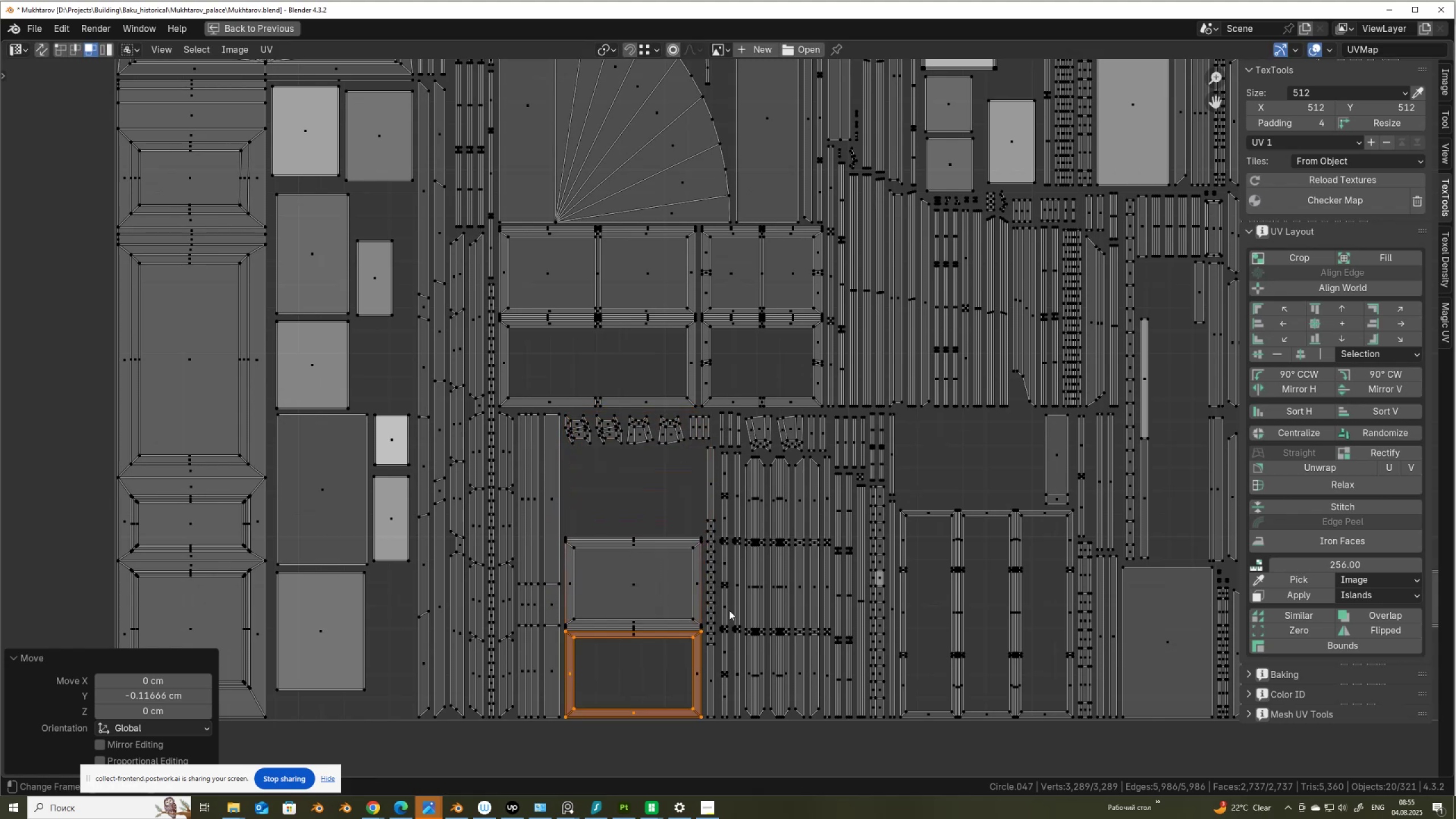 
scroll: coordinate [742, 584], scroll_direction: down, amount: 3.0
 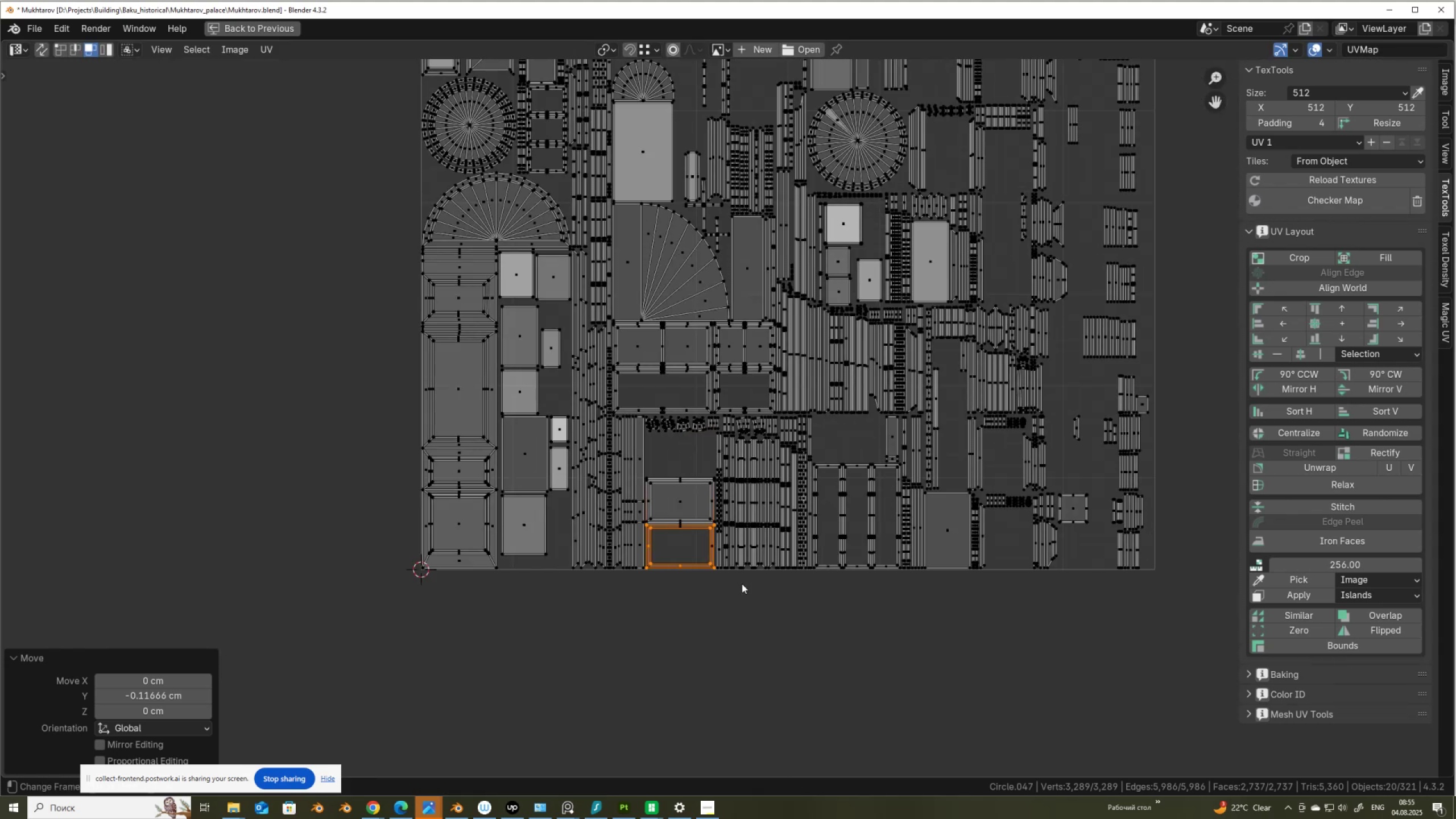 
key(Control+Z)
 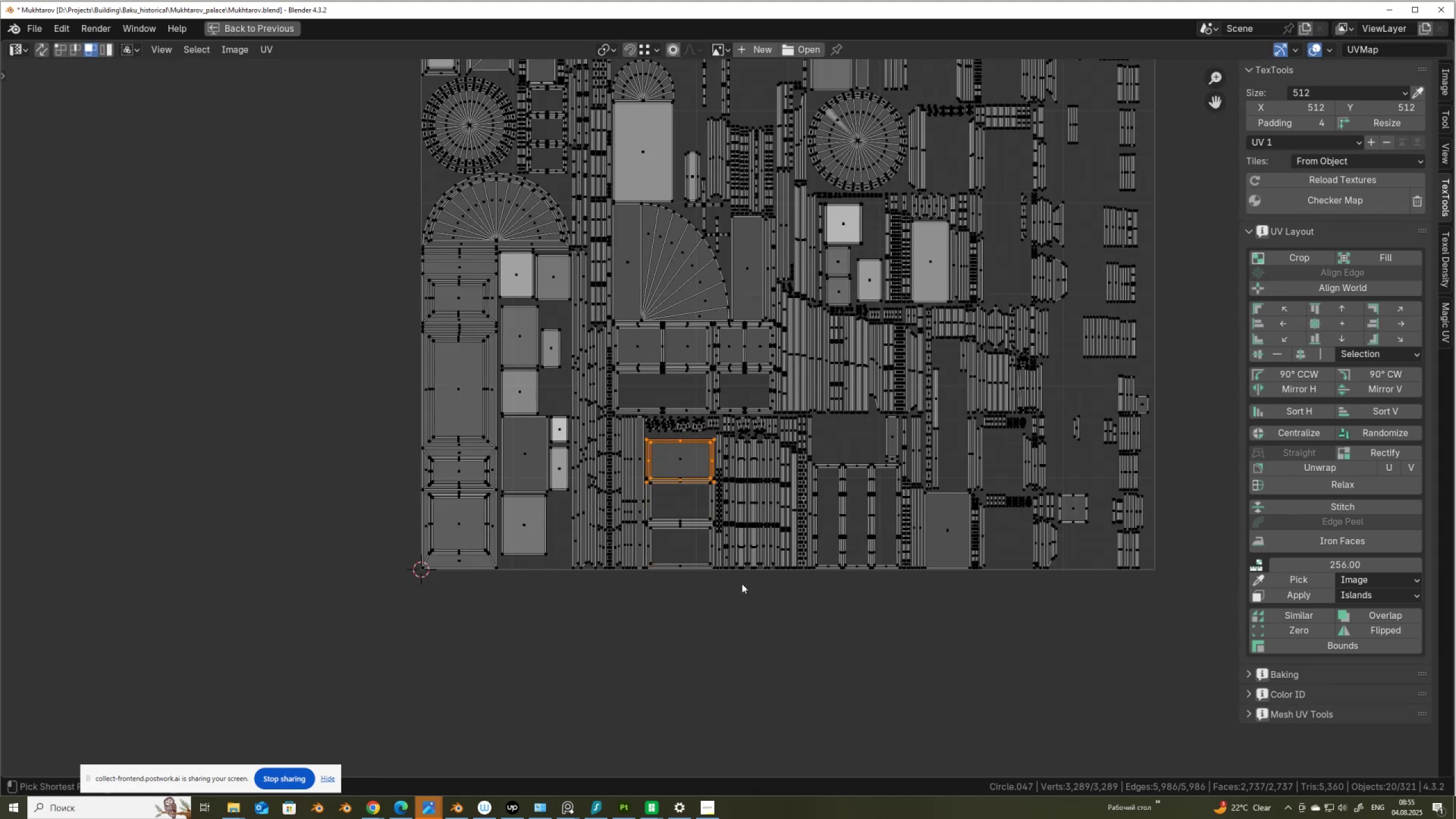 
key(Control+Z)
 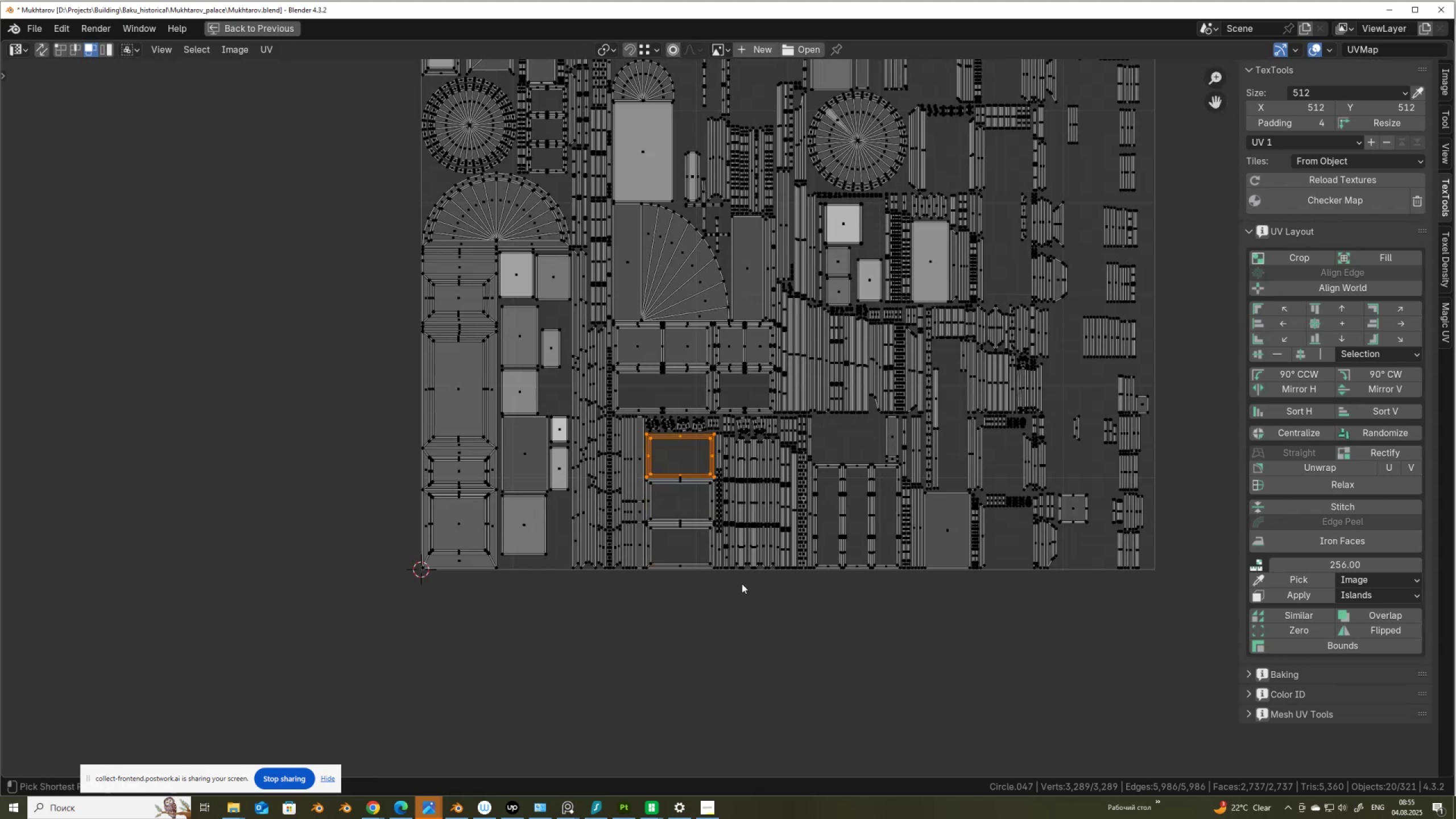 
key(Control+Z)
 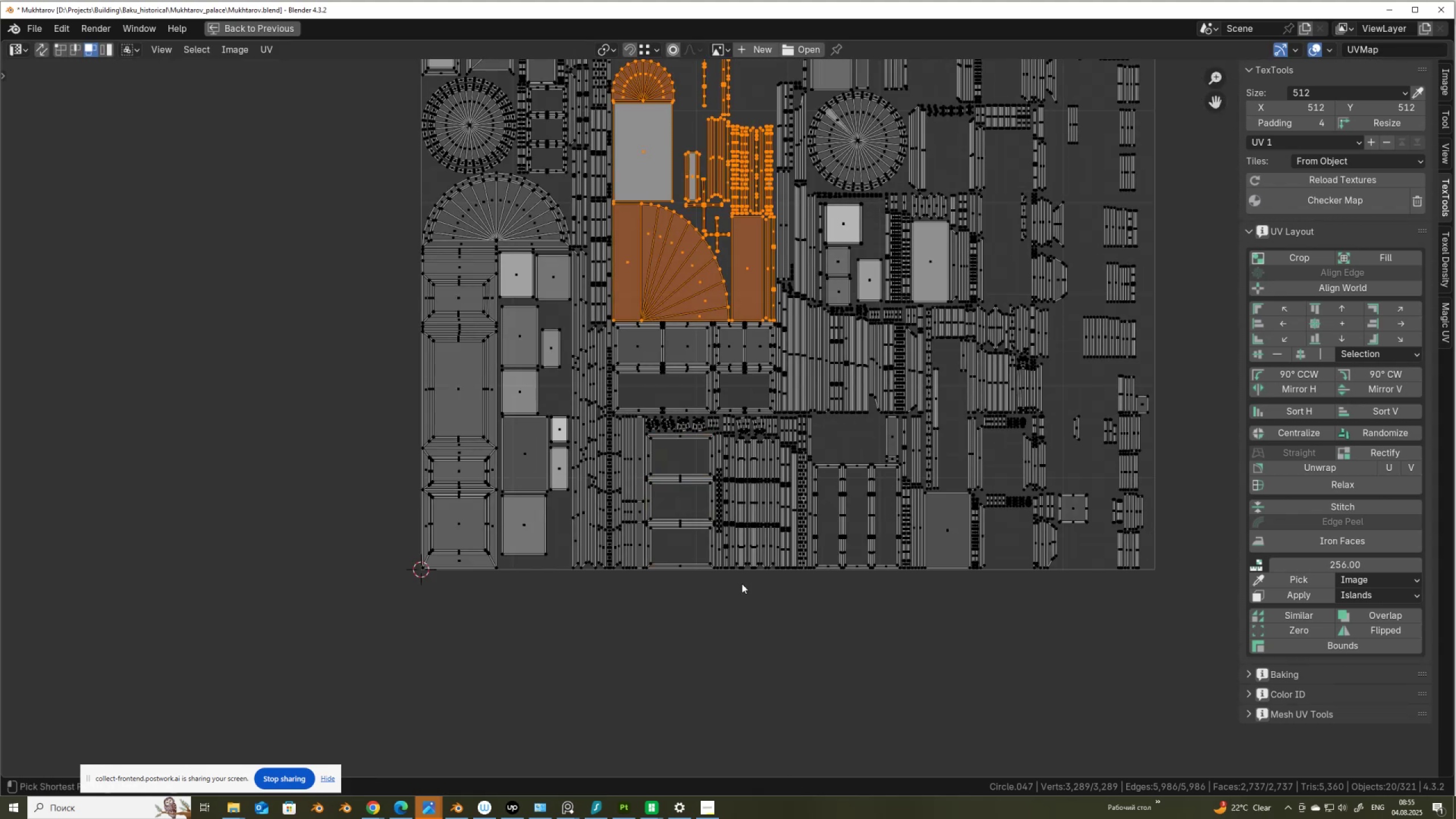 
key(Control+Z)
 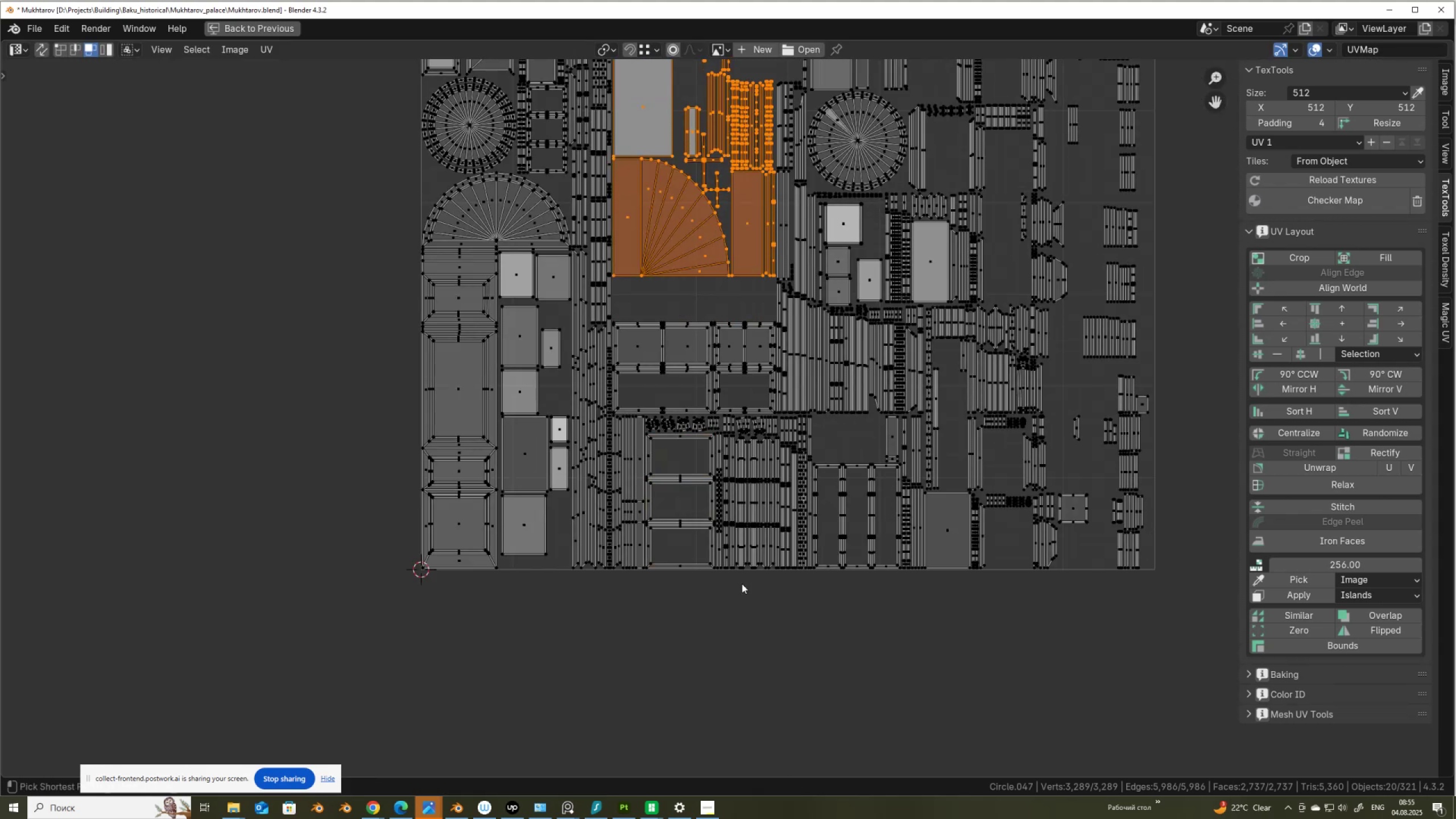 
key(Control+Z)
 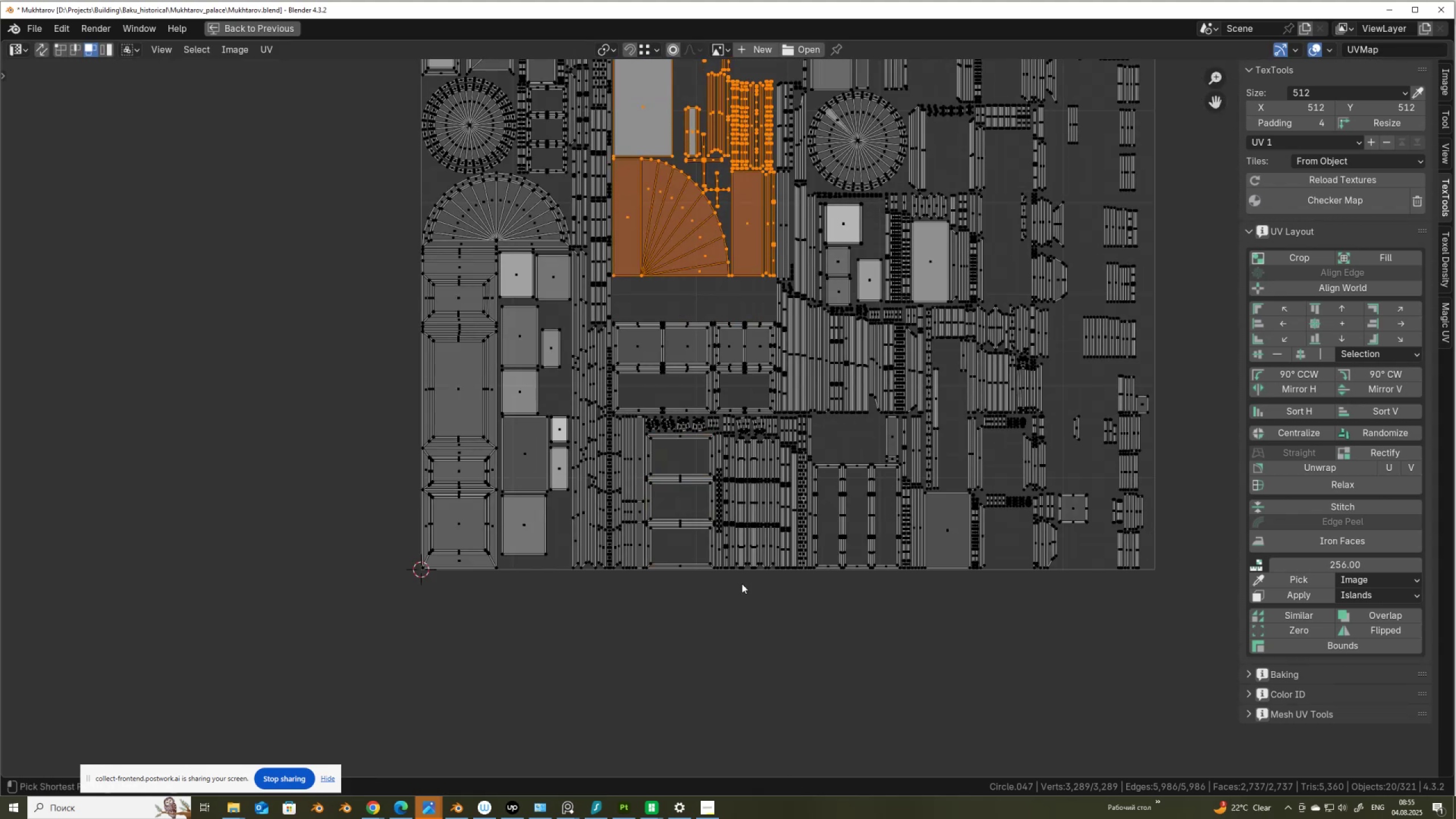 
key(Control+Z)
 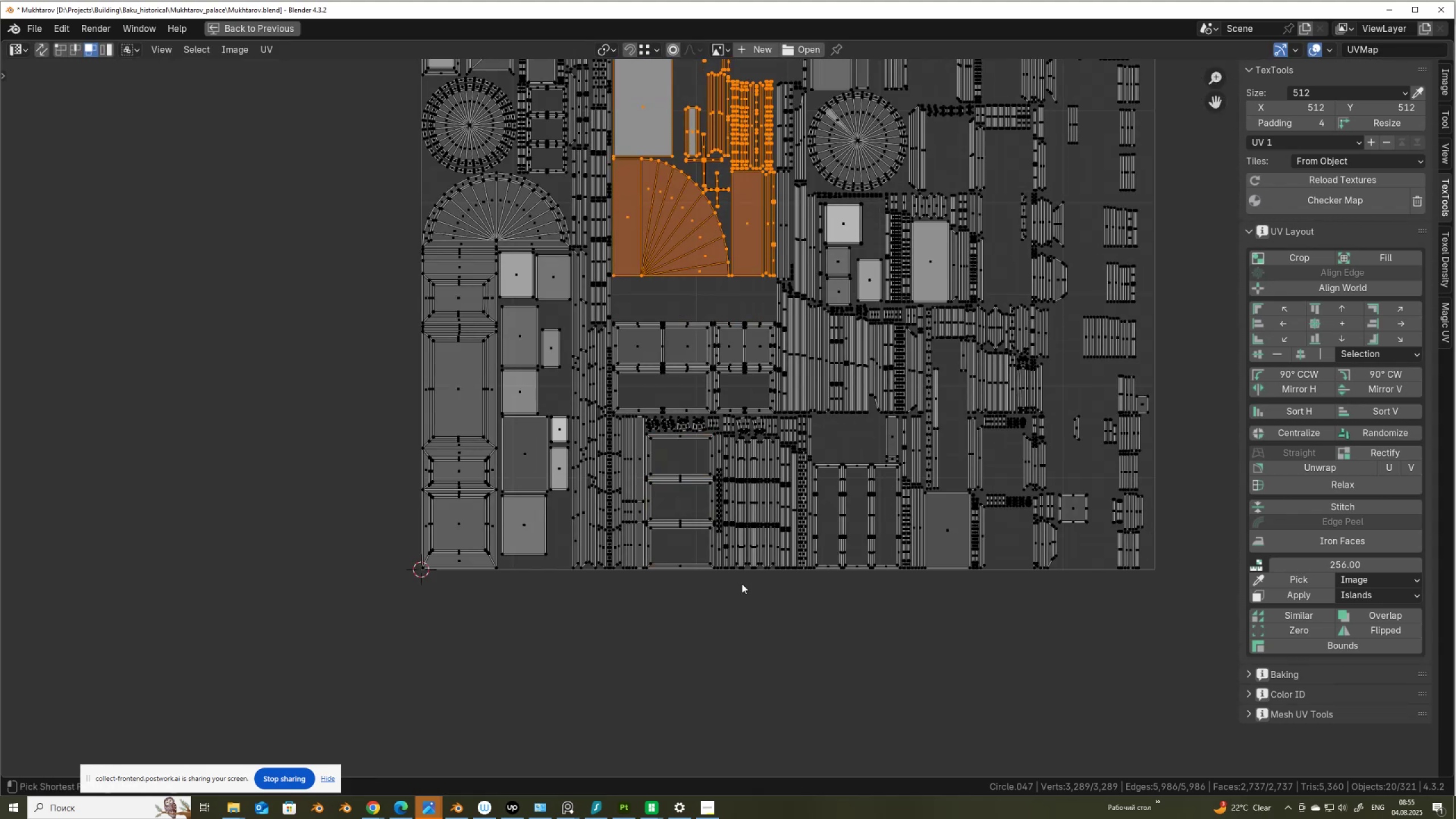 
key(Control+Z)
 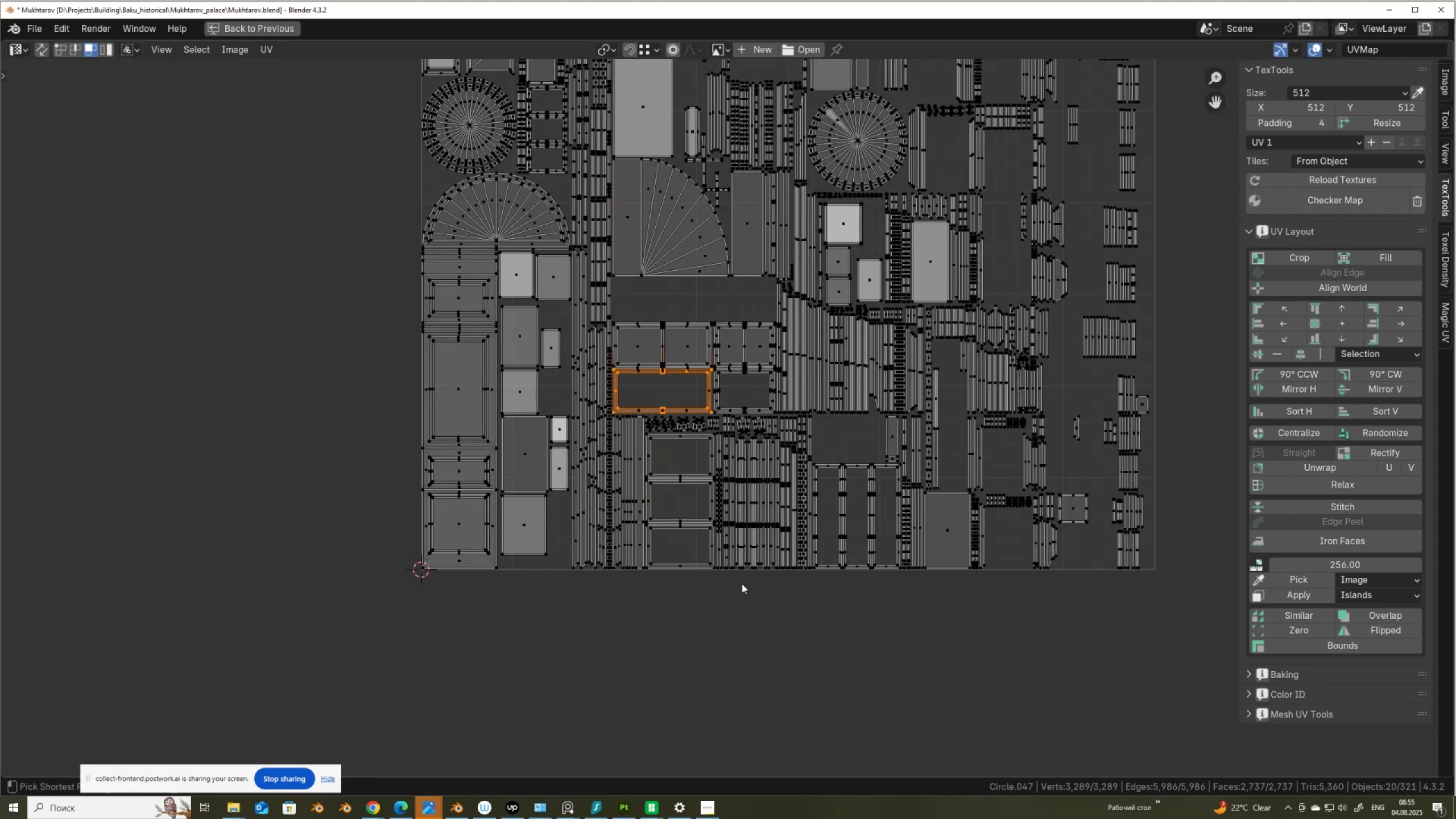 
key(Control+Z)
 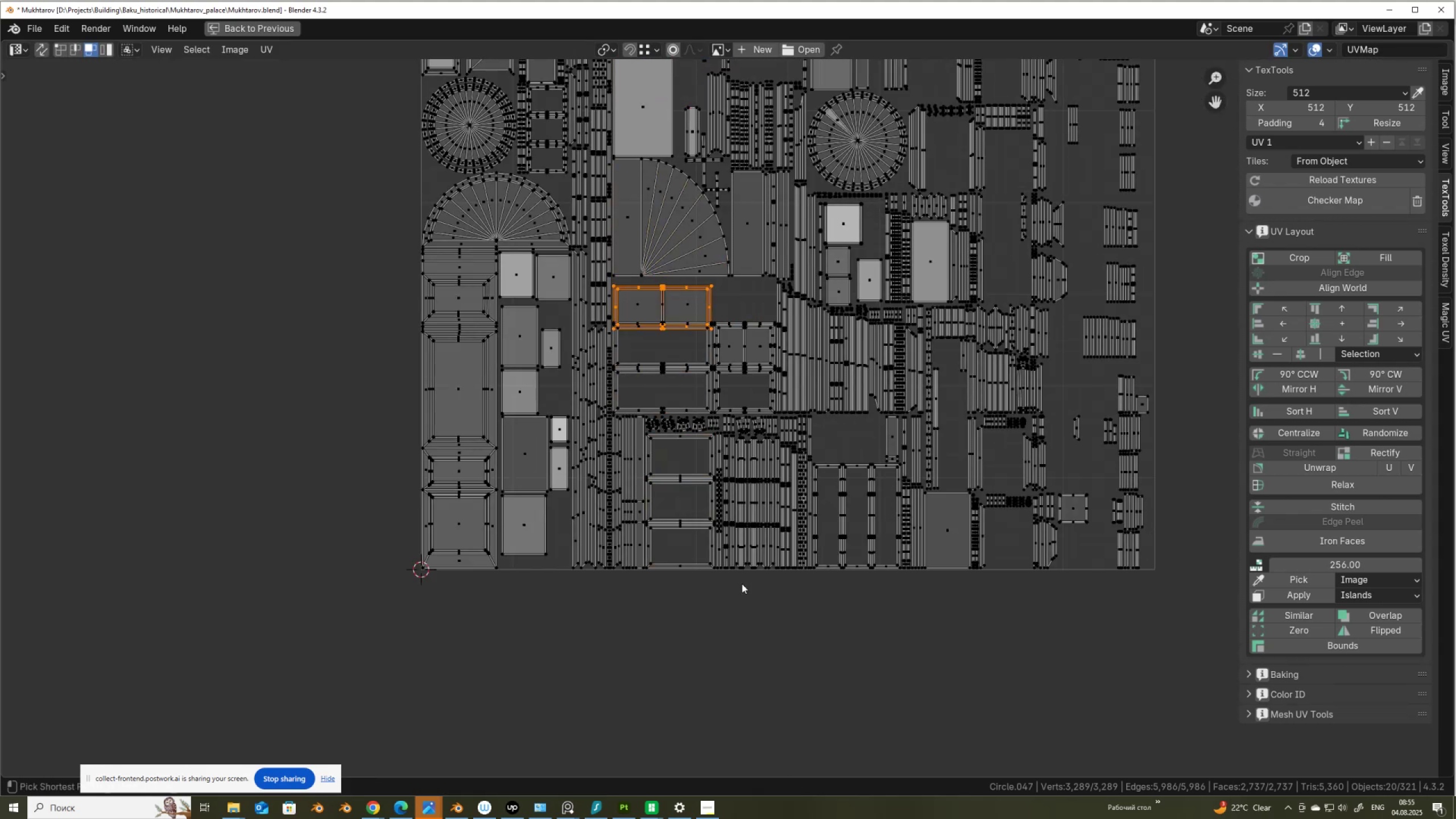 
key(Control+Z)
 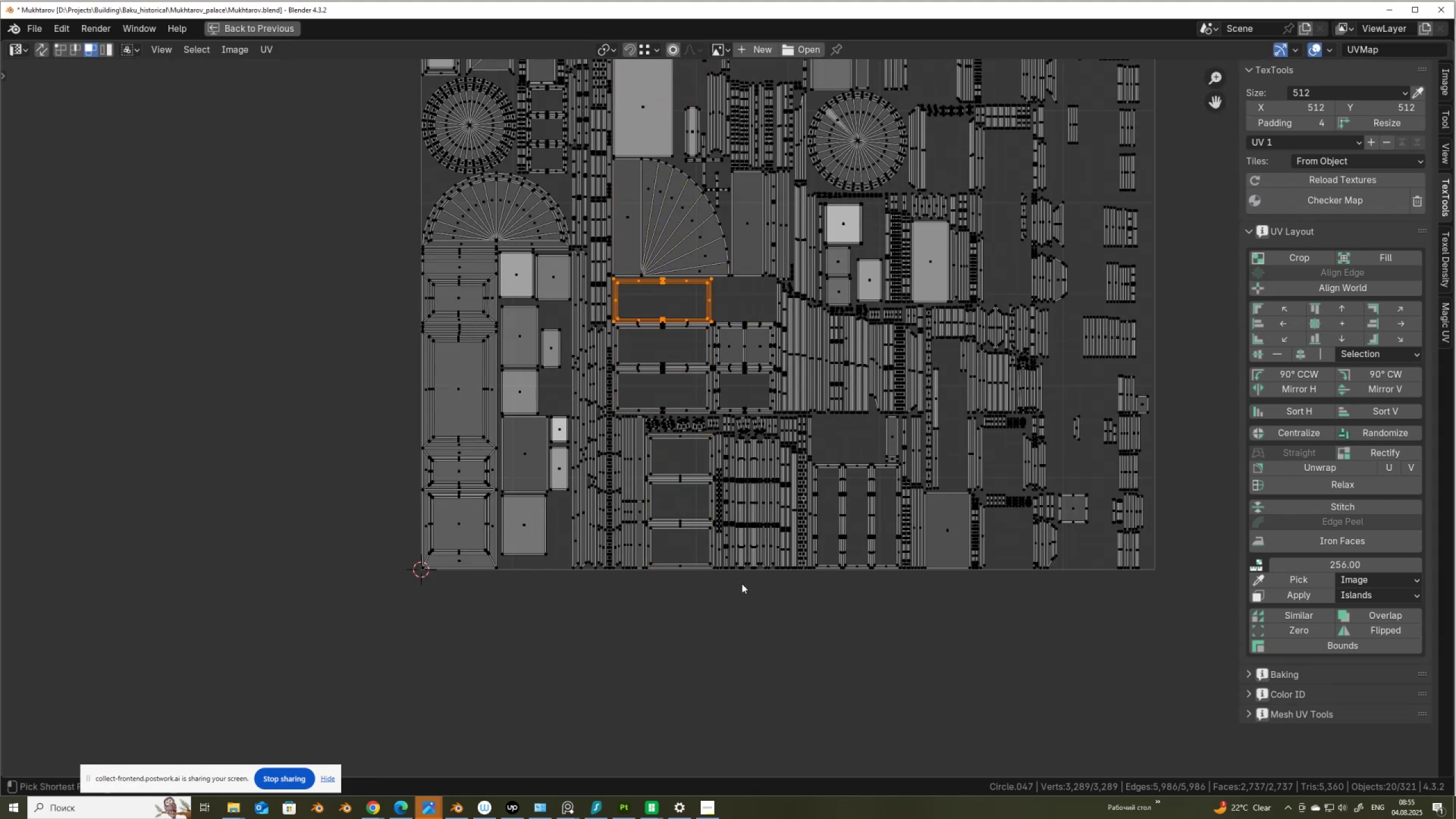 
key(Control+Z)
 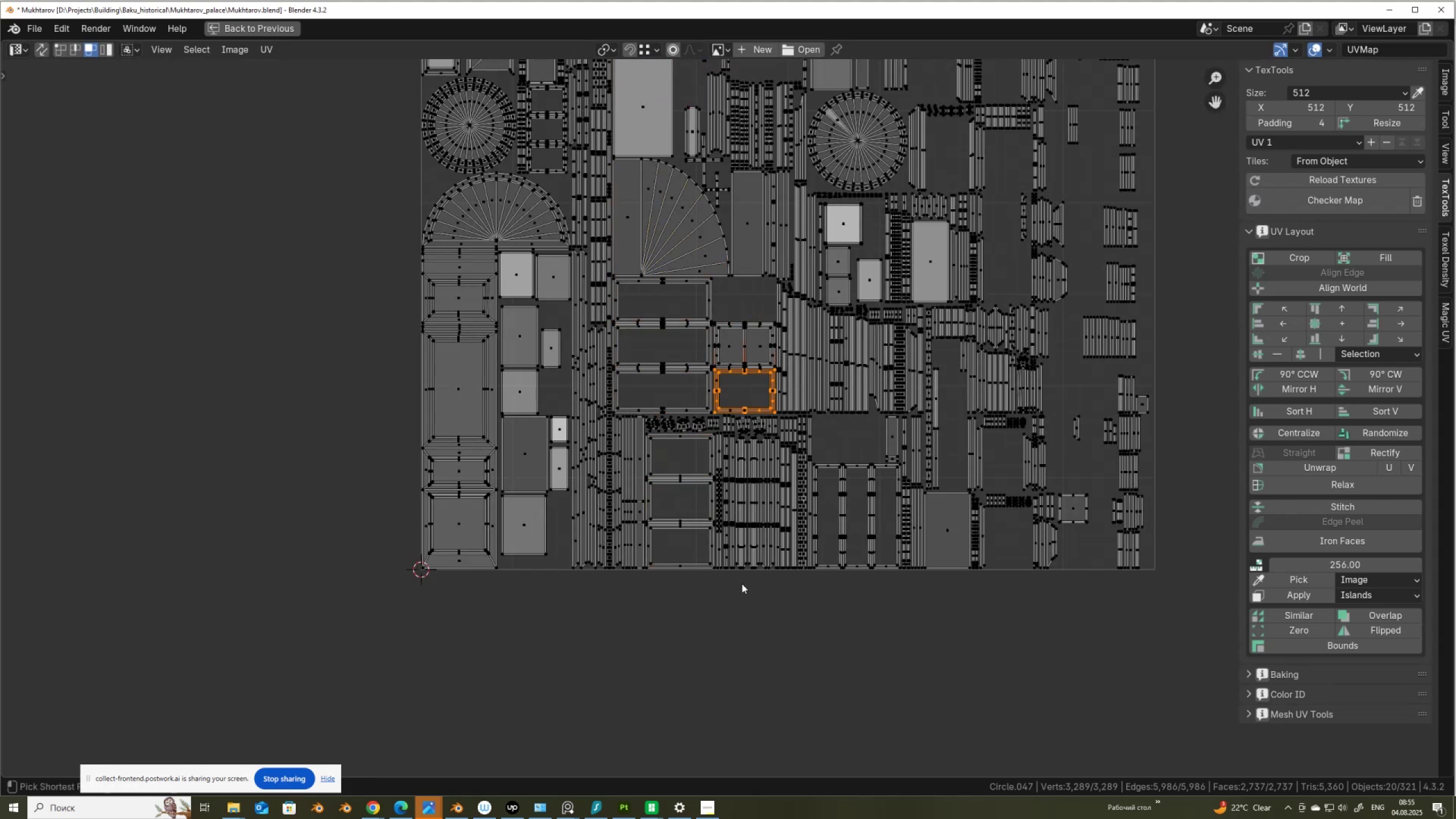 
key(Control+Z)
 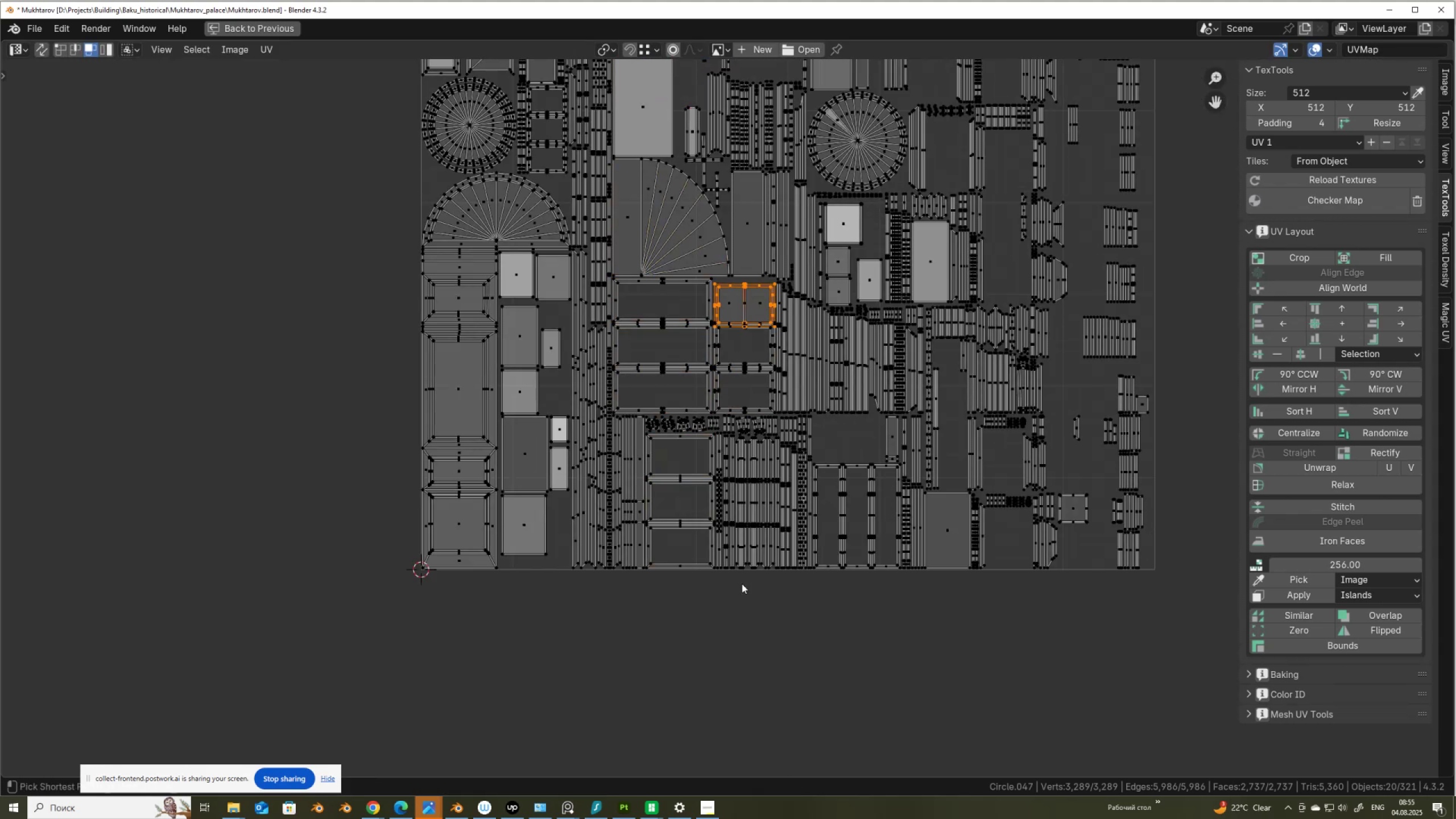 
key(Control+Z)
 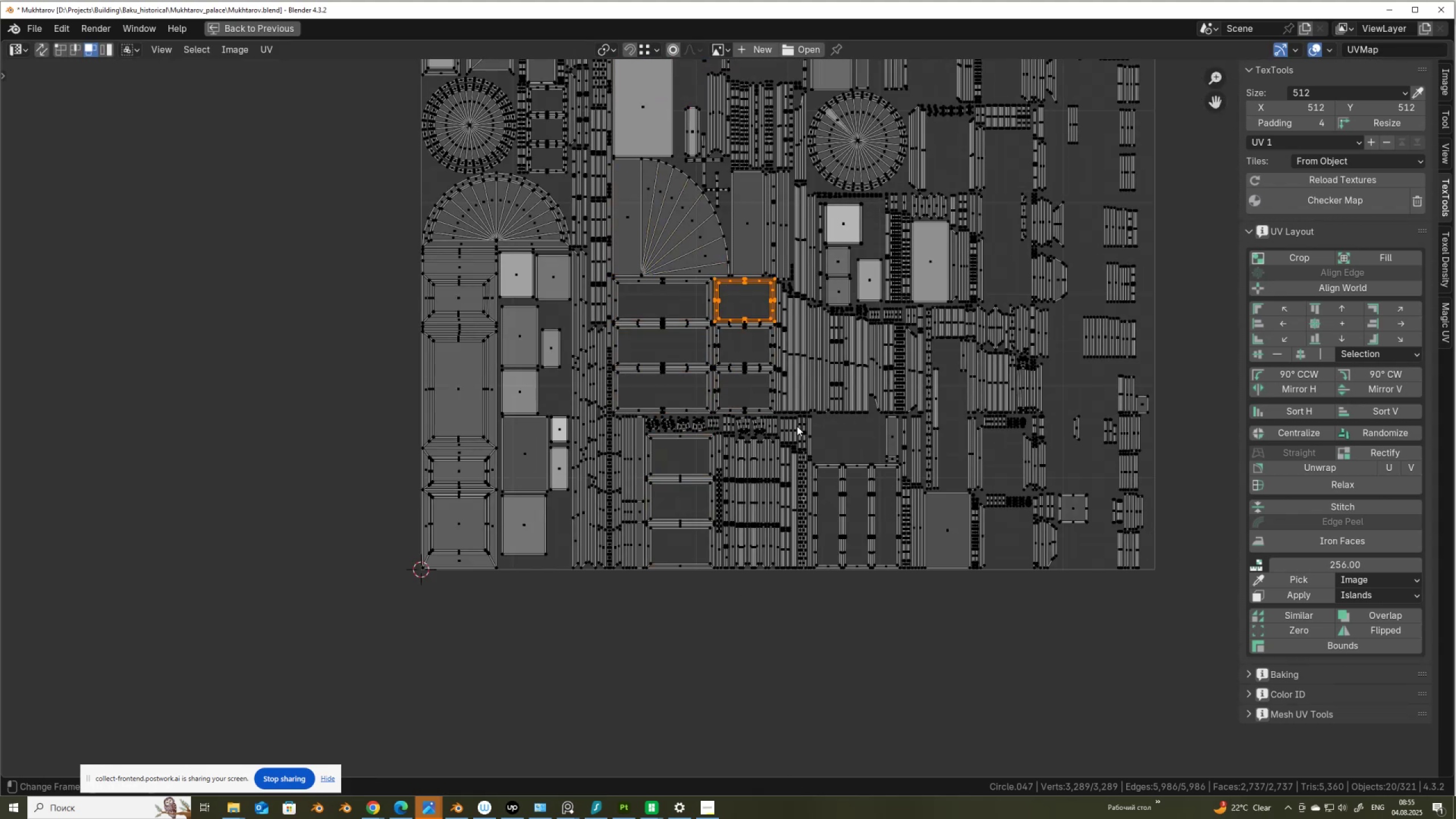 
scroll: coordinate [810, 364], scroll_direction: up, amount: 2.0
 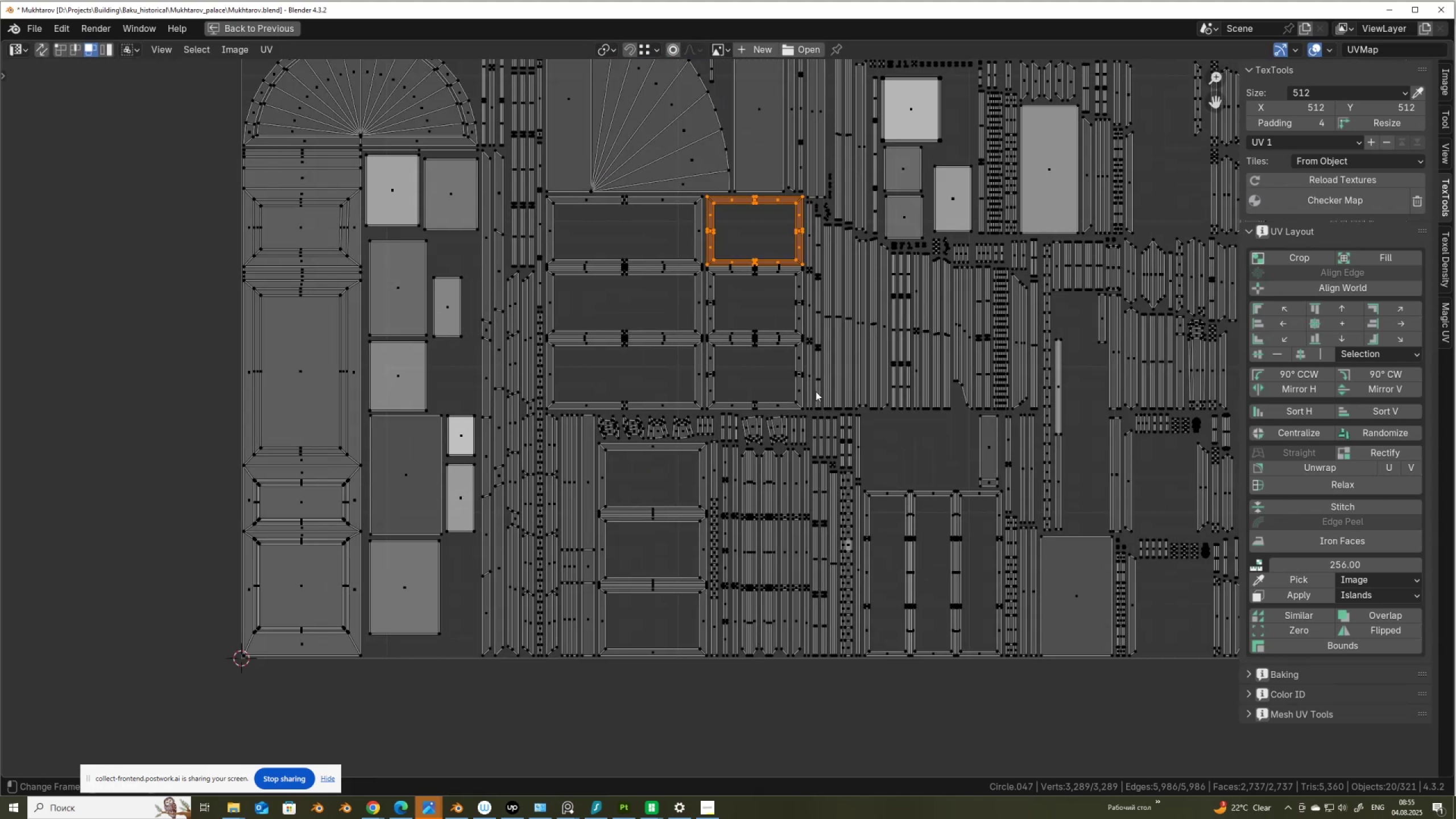 
key(V)
 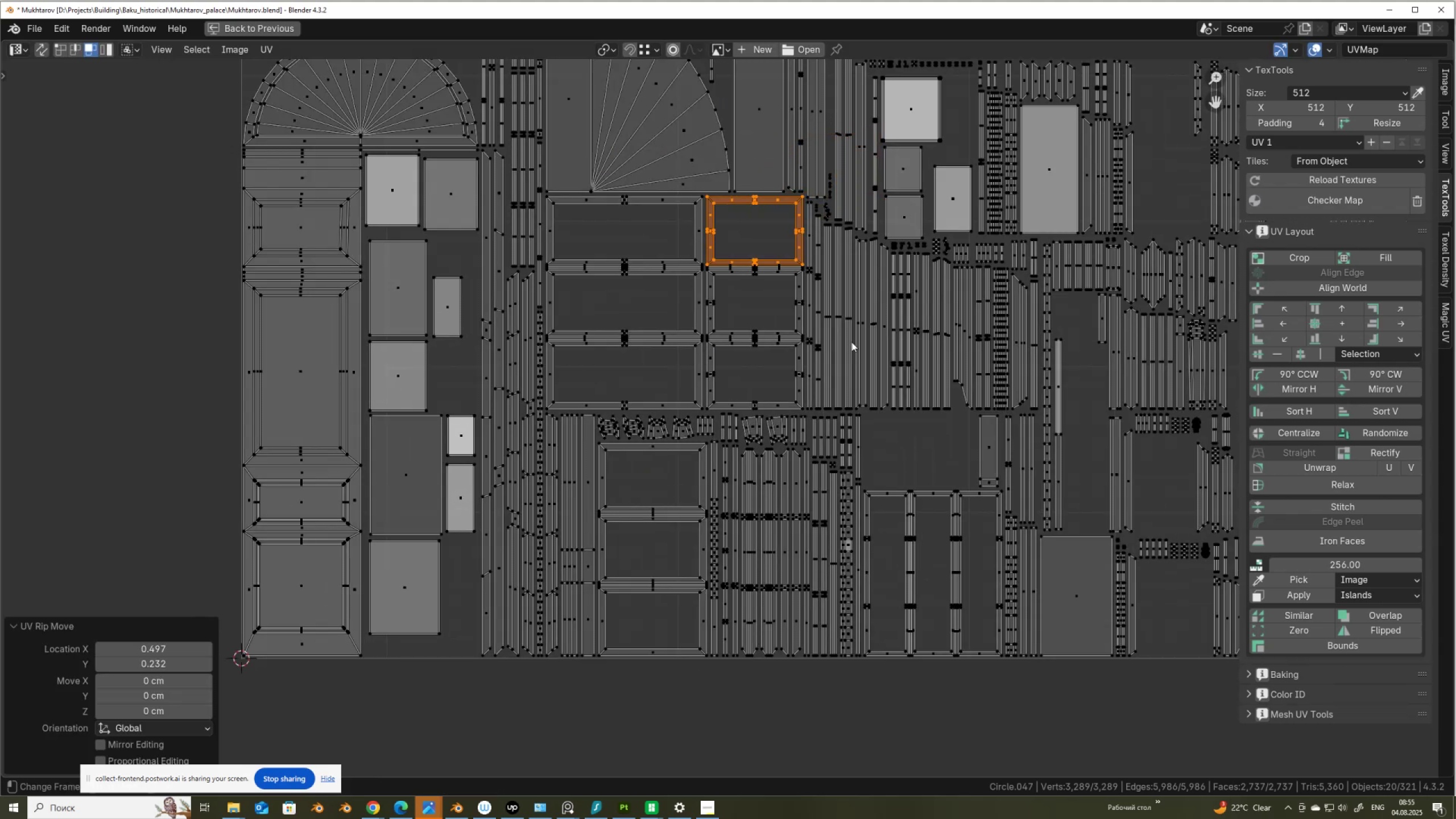 
double_click([851, 341])
 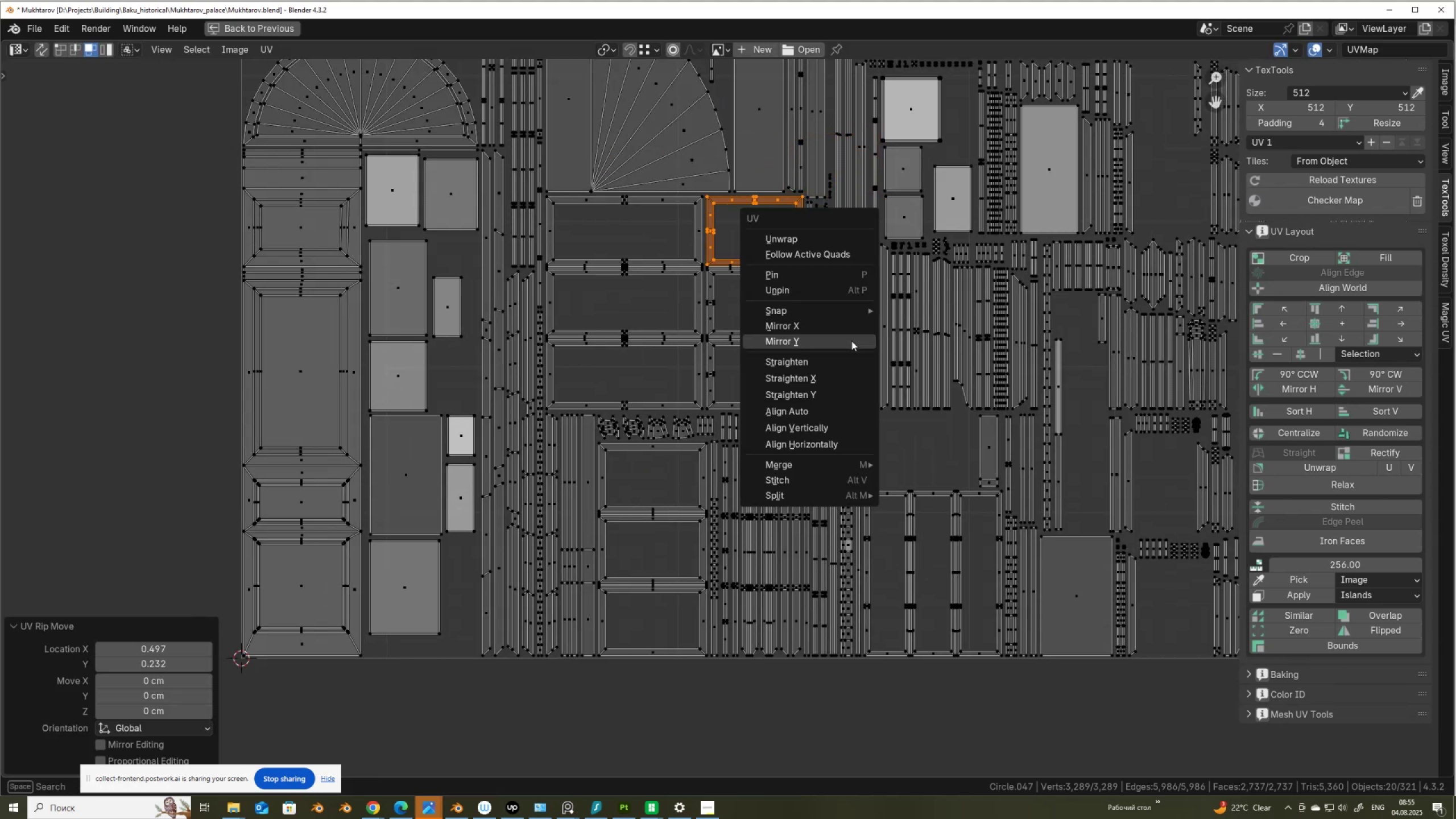 
left_click([851, 341])
 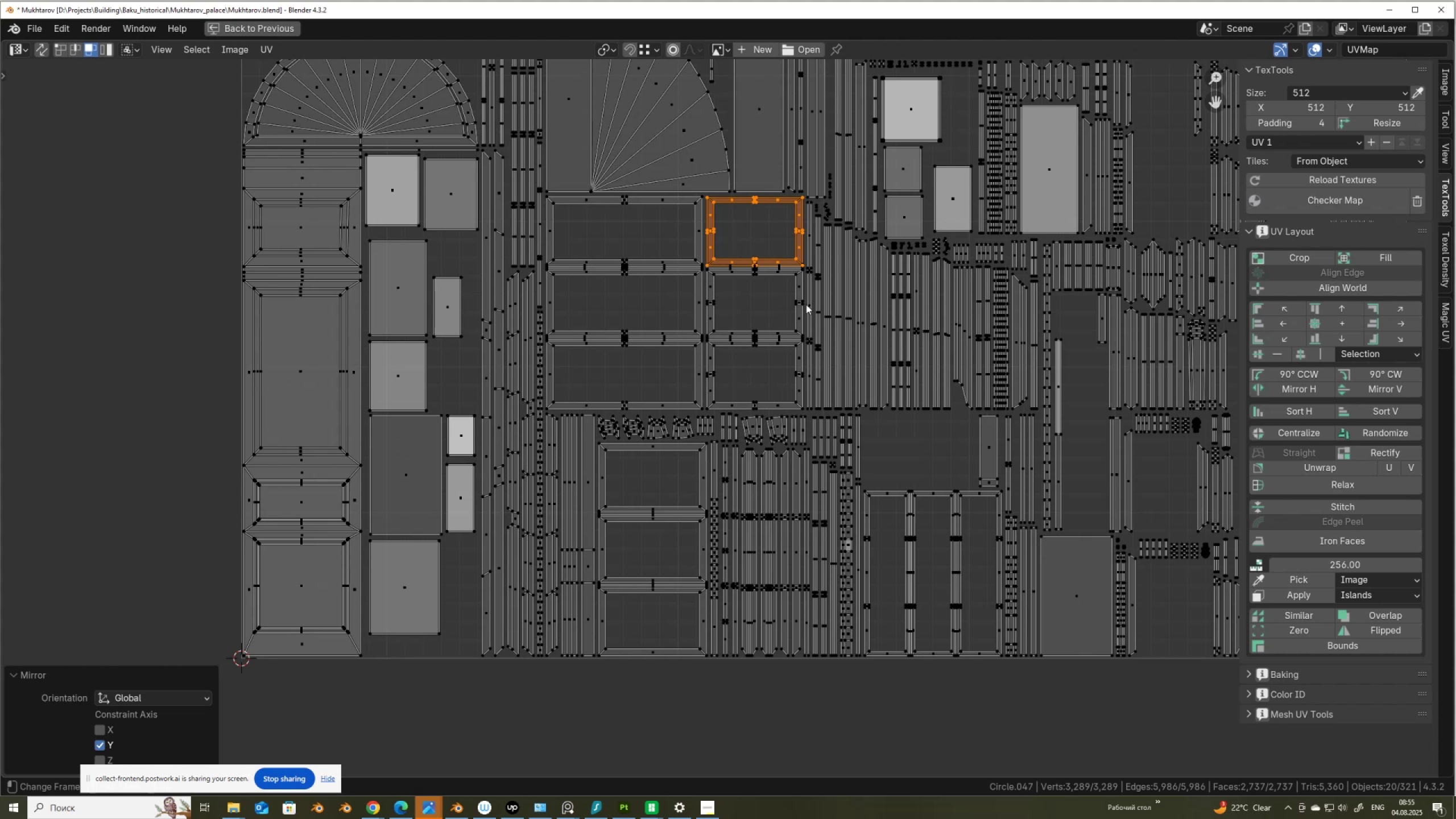 
type(gy)
 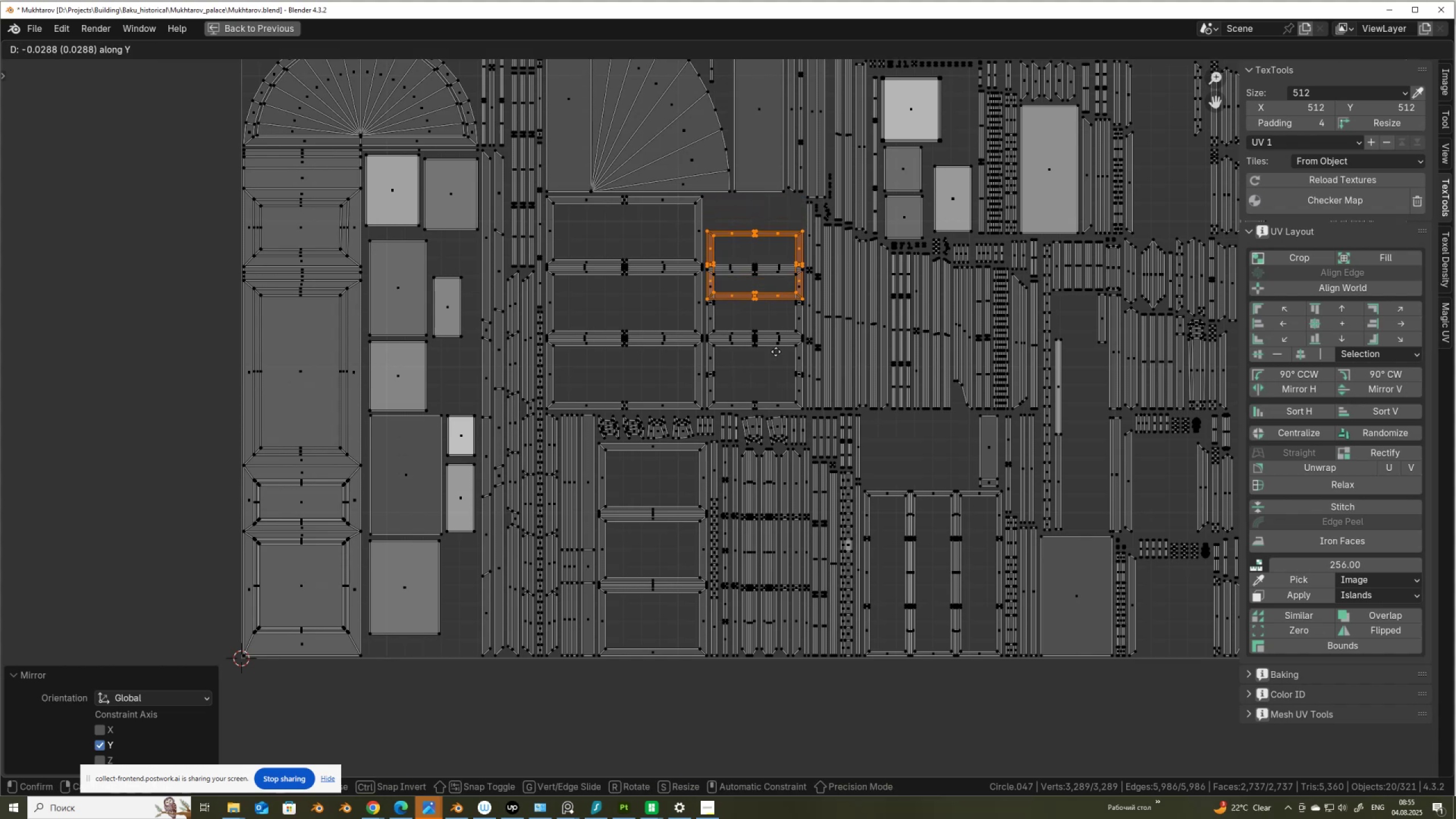 
hold_key(key=ControlLeft, duration=1.38)
left_click([802, 406])
 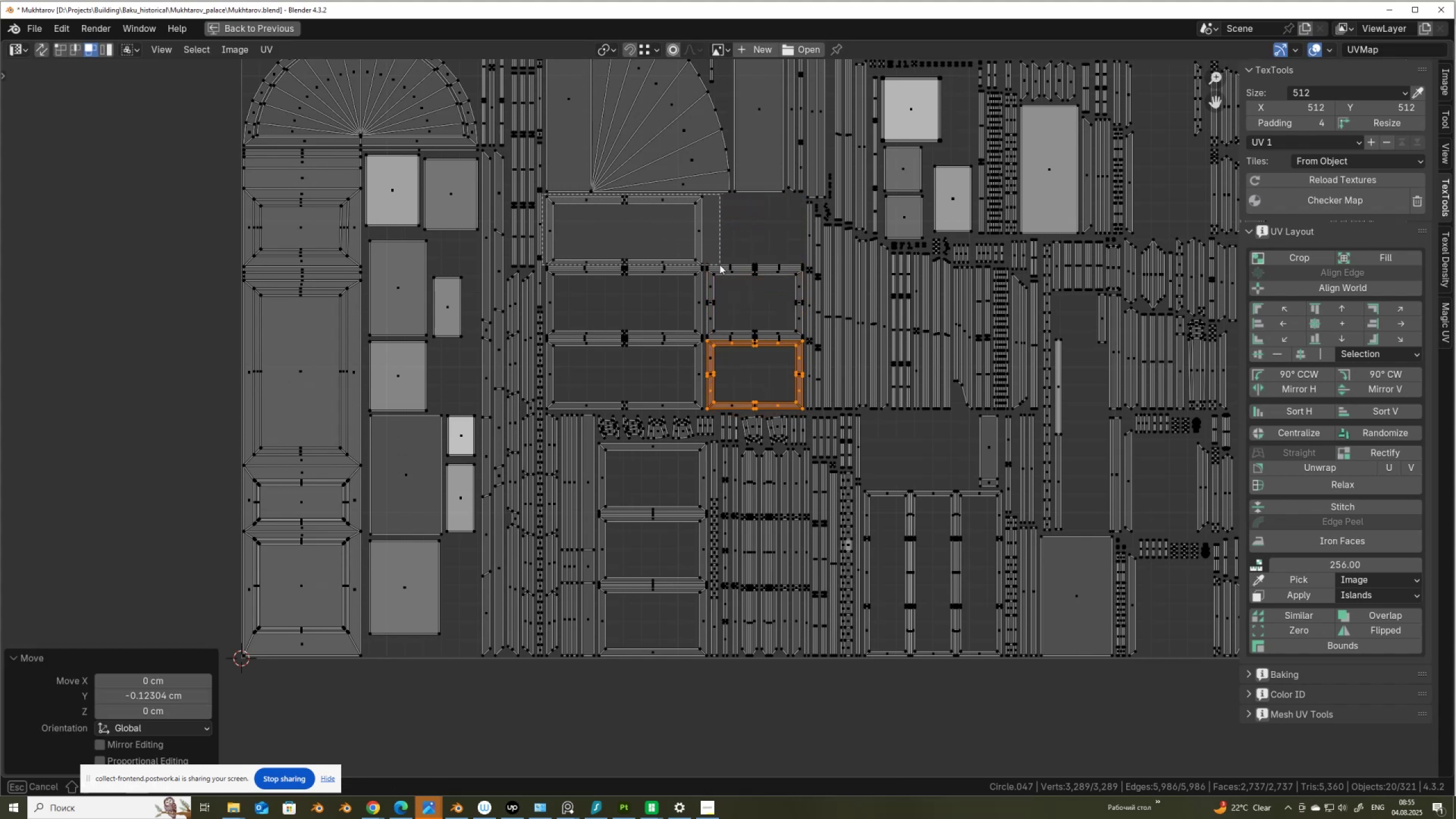 
right_click([740, 257])
 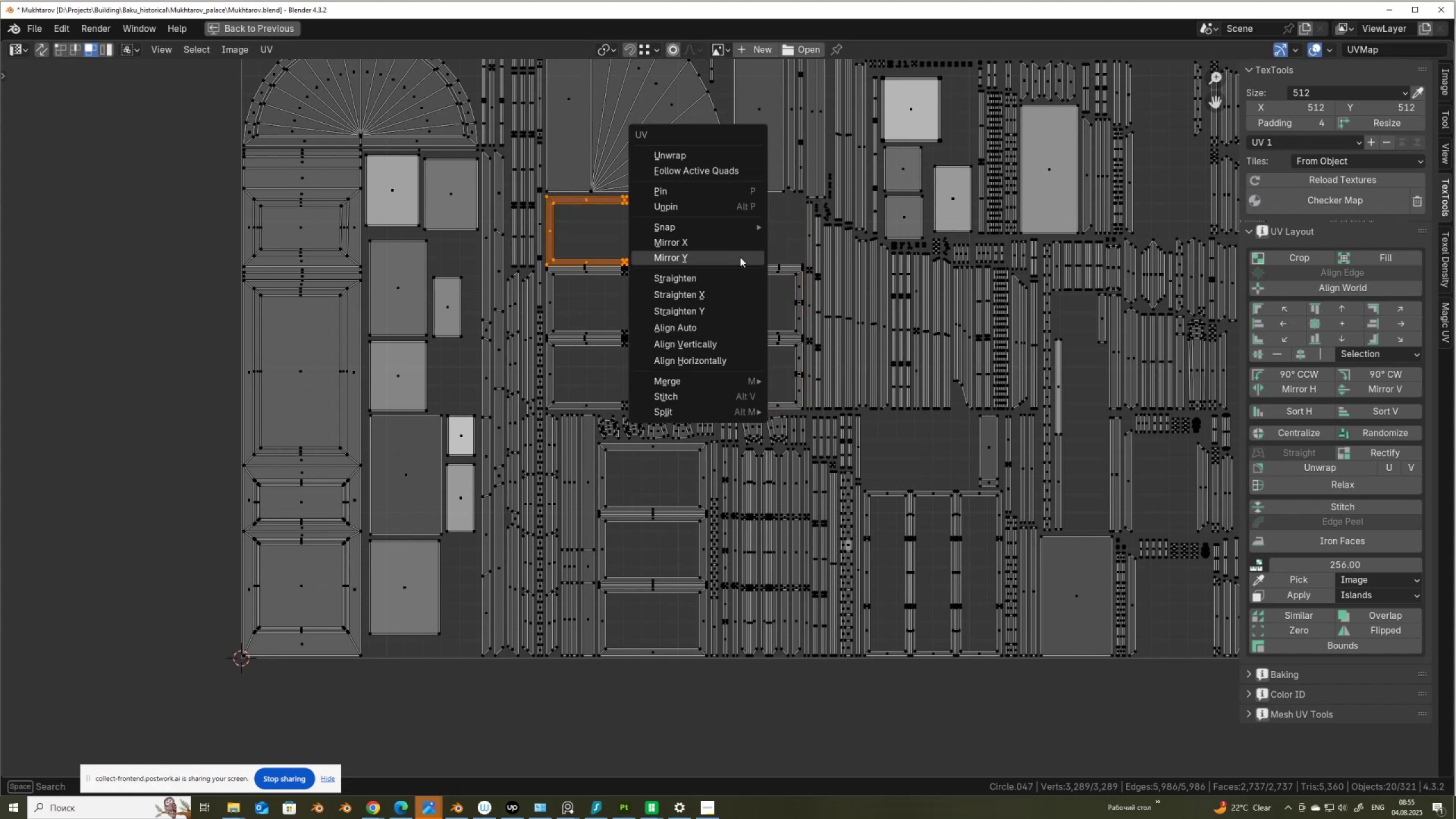 
left_click([740, 257])
 